 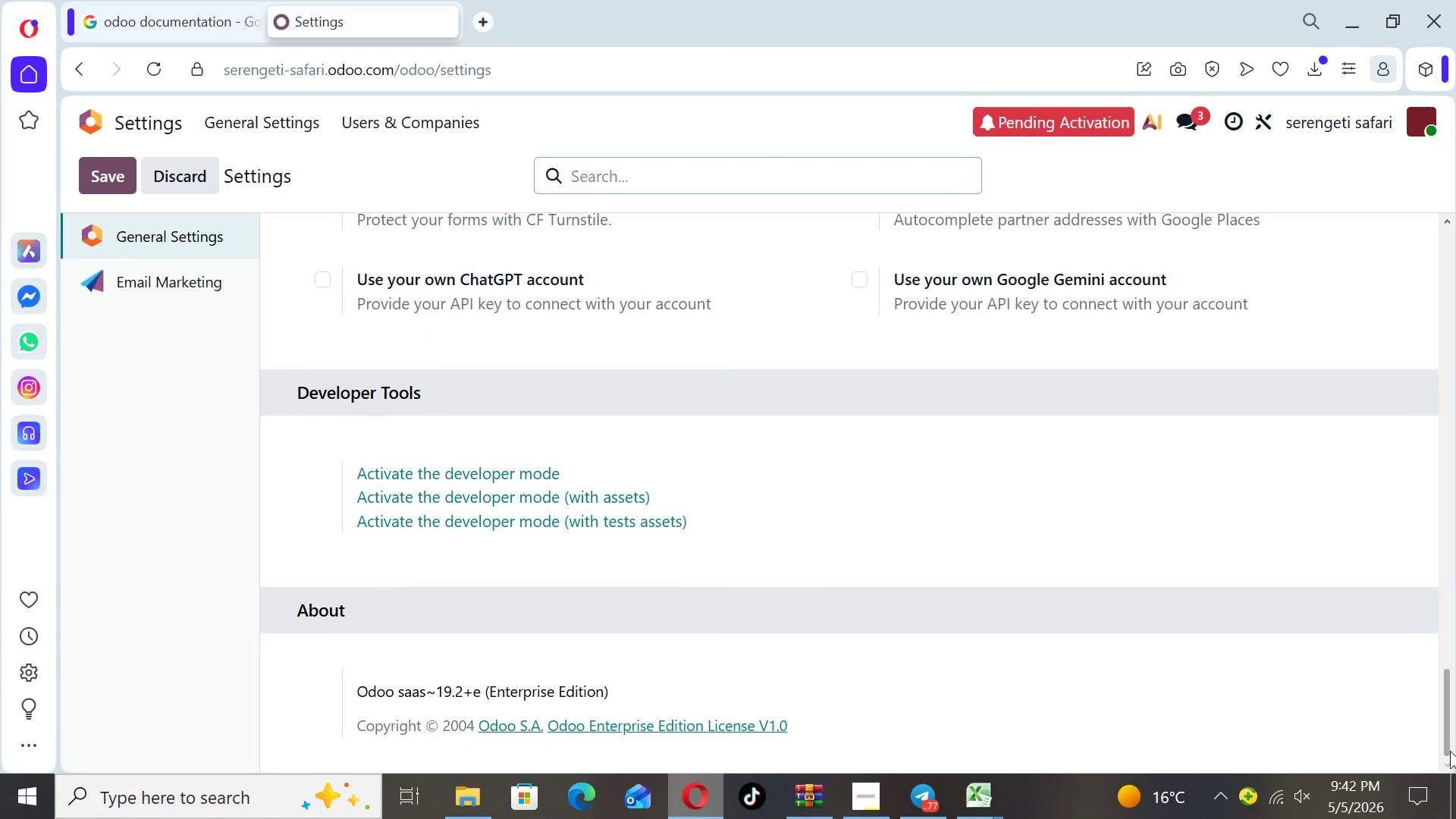 
key(F9)
 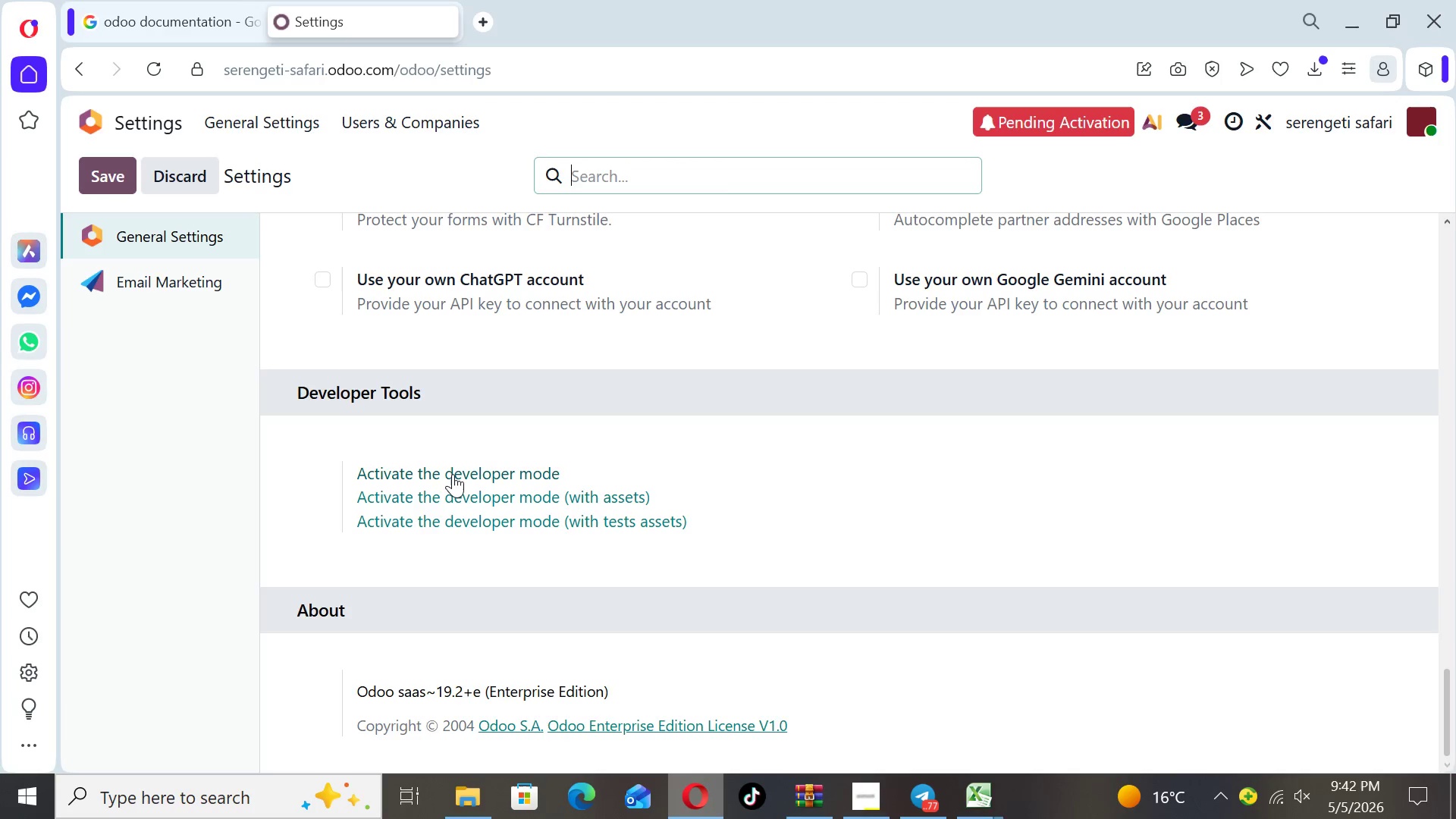 
left_click([453, 474])
 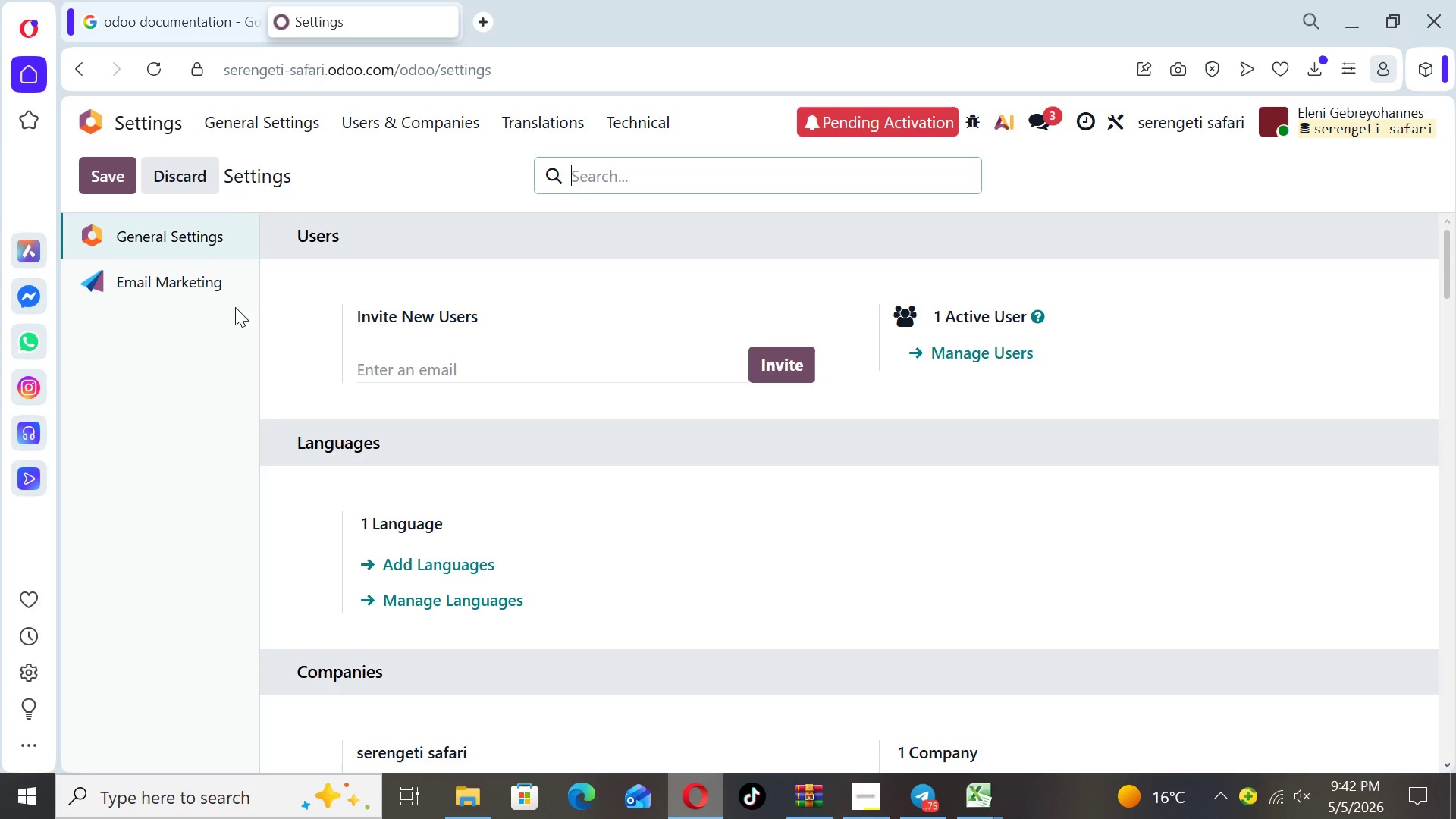 
left_click([108, 171])
 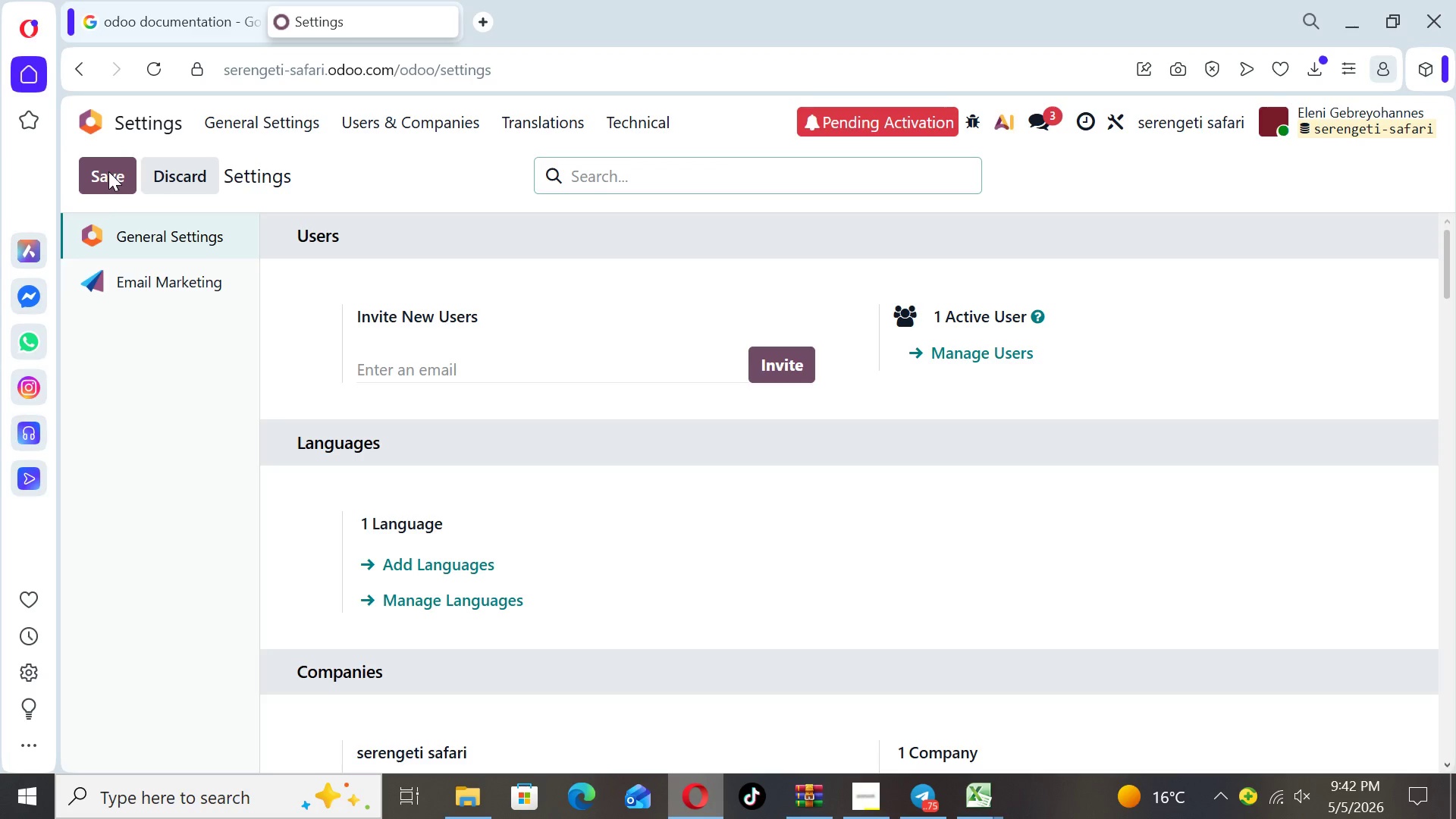 
wait(7.84)
 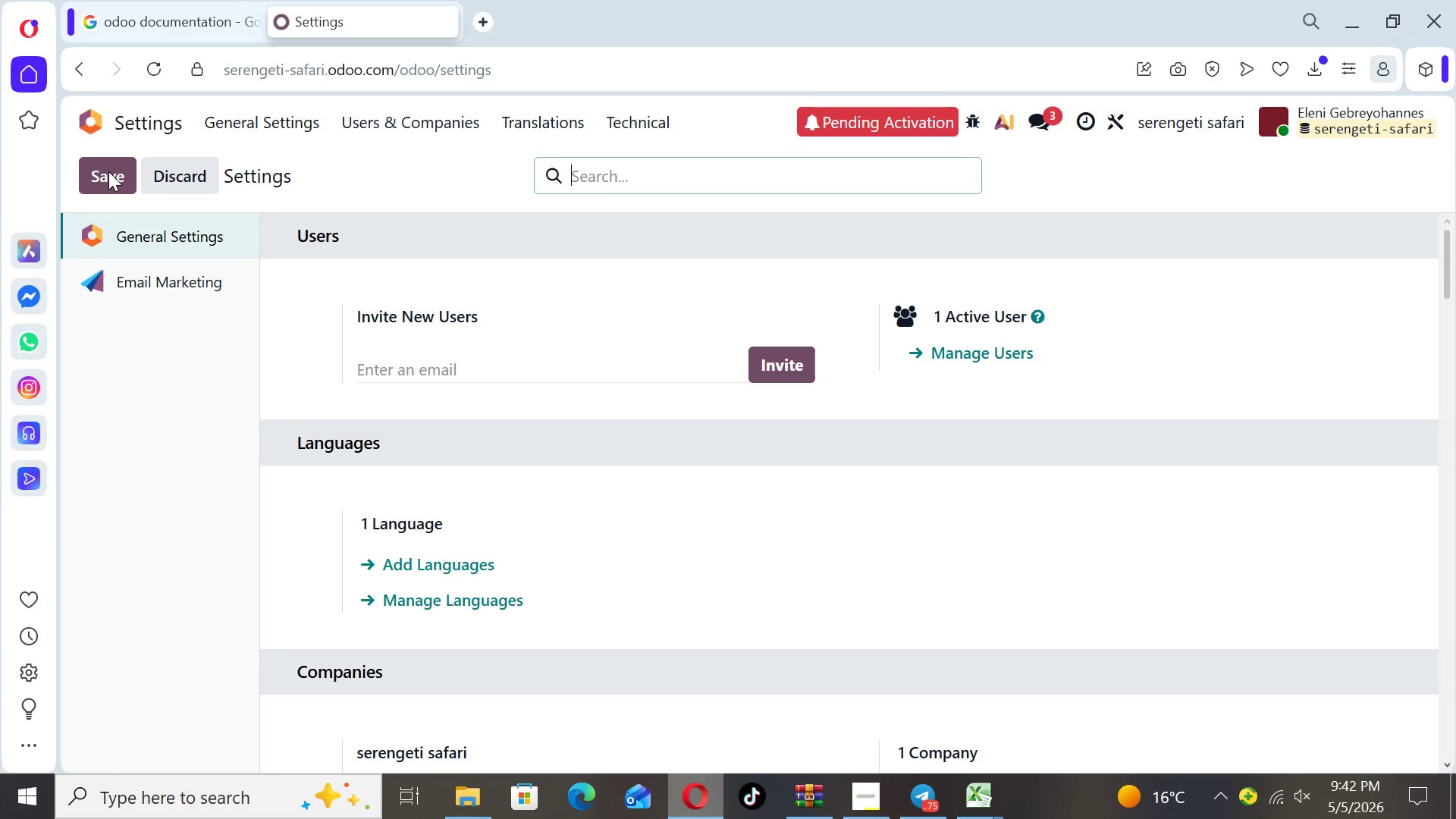 
left_click([629, 120])
 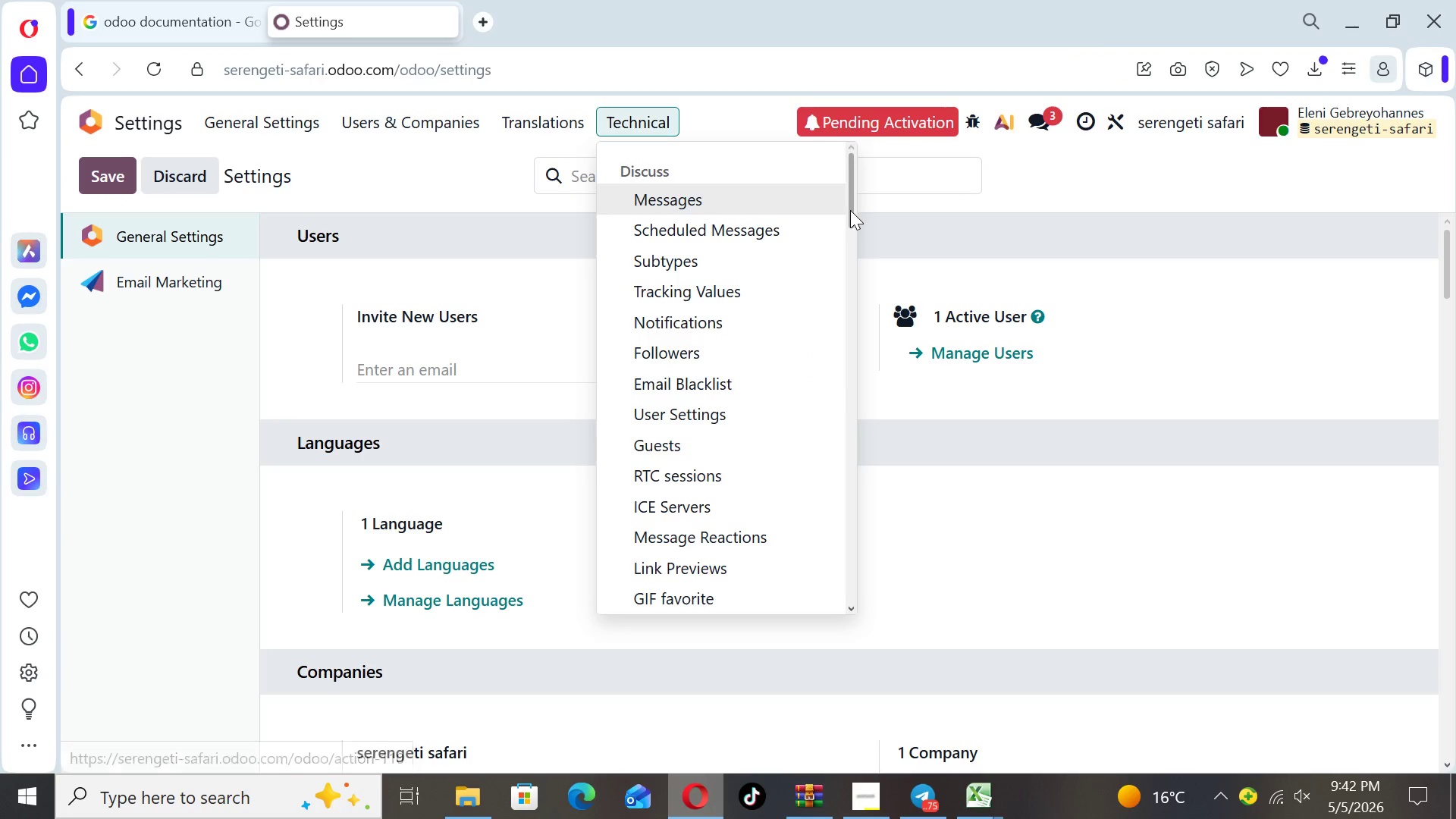 
left_click_drag(start_coordinate=[853, 210], to_coordinate=[853, 309])
 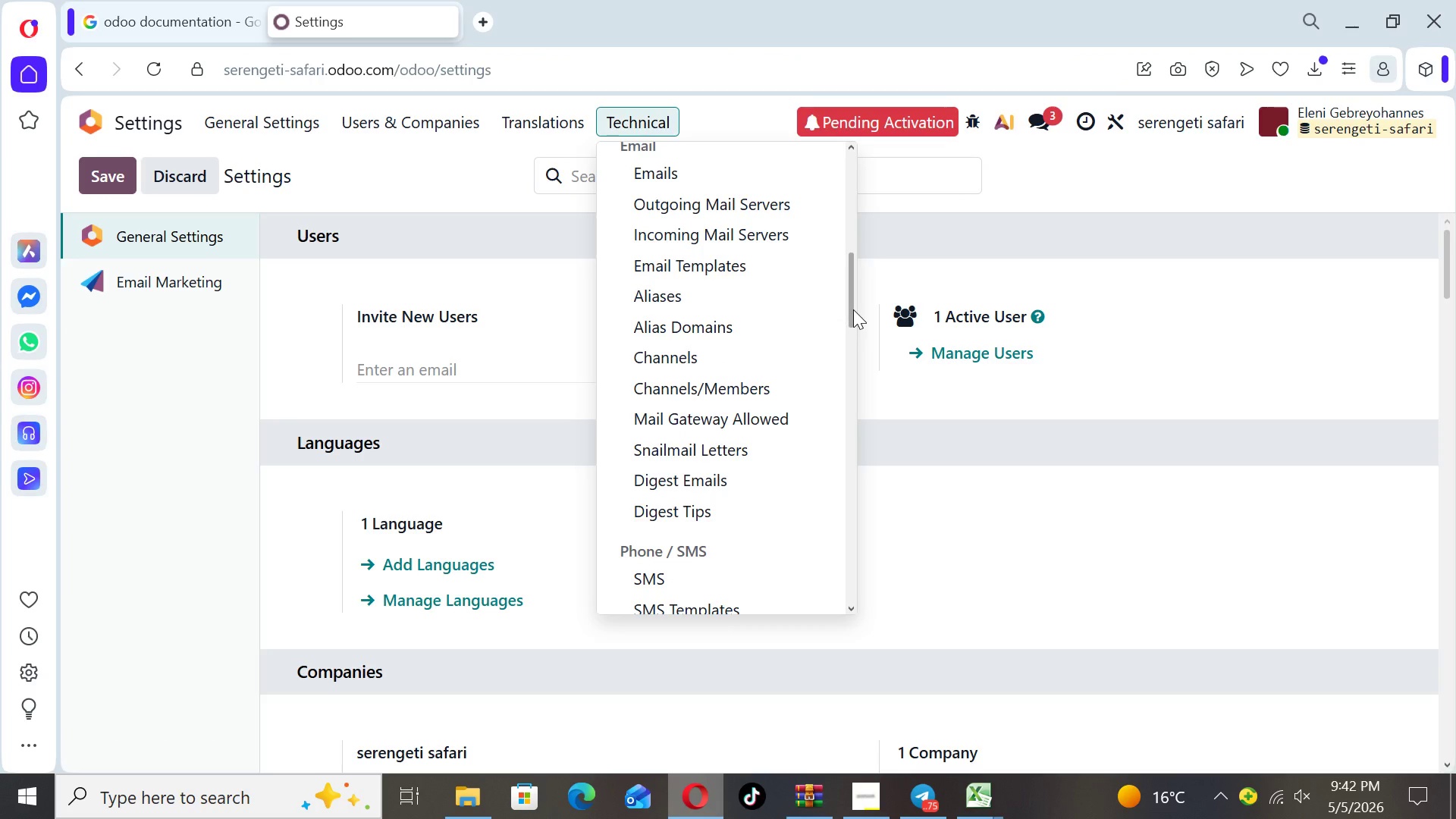 
left_click_drag(start_coordinate=[853, 309], to_coordinate=[854, 469])
 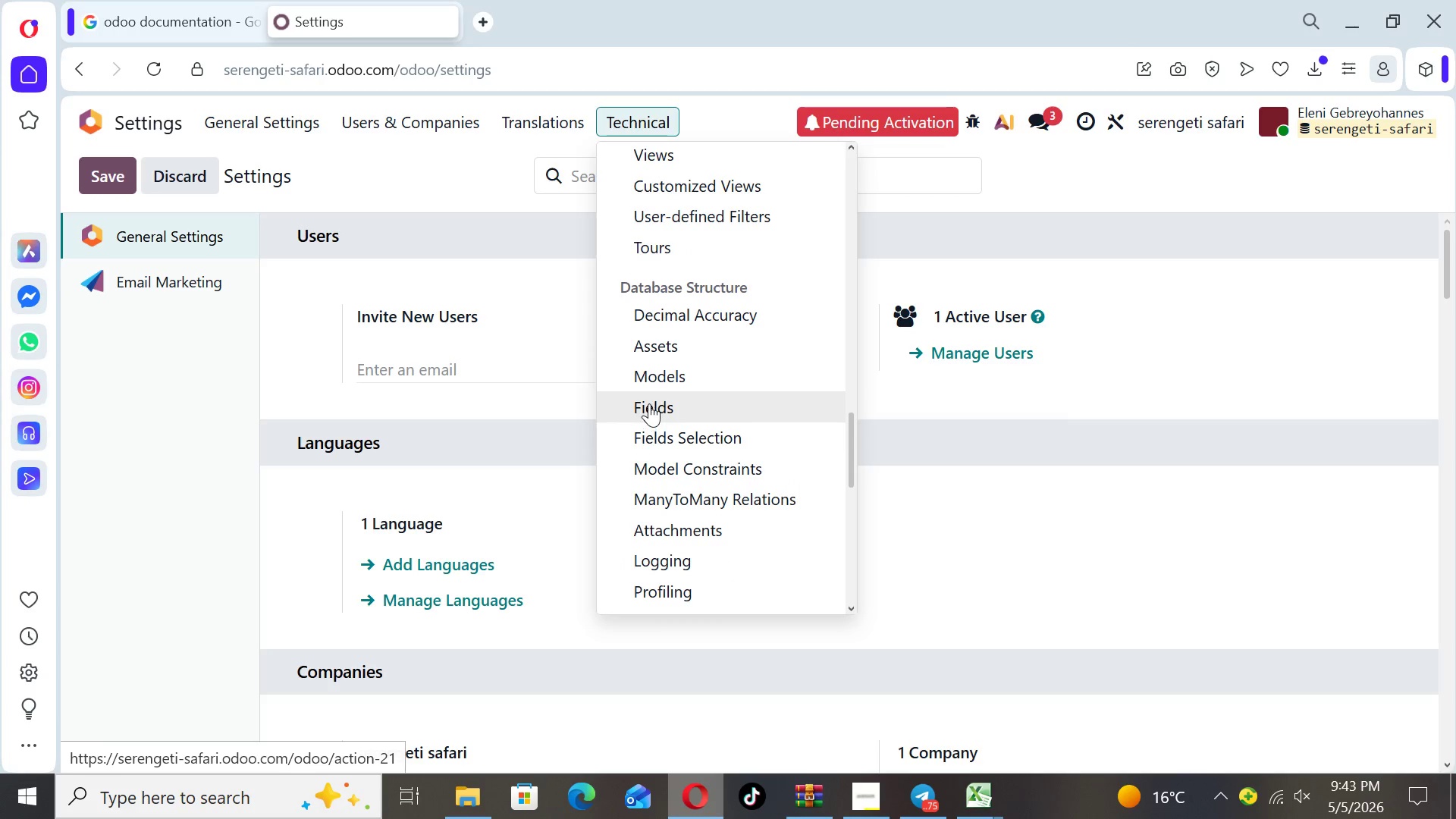 
left_click([648, 401])
 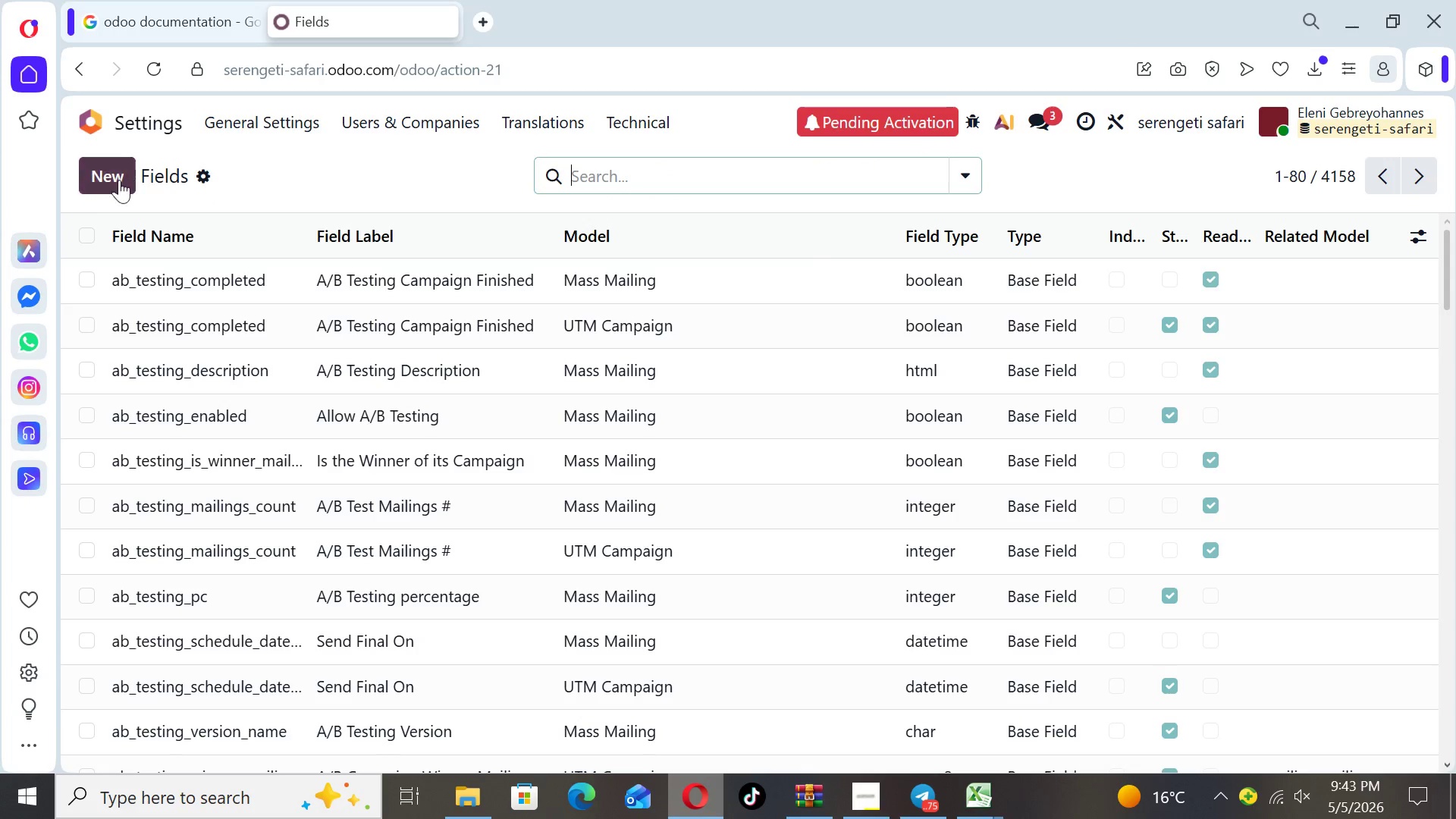 
left_click([99, 184])
 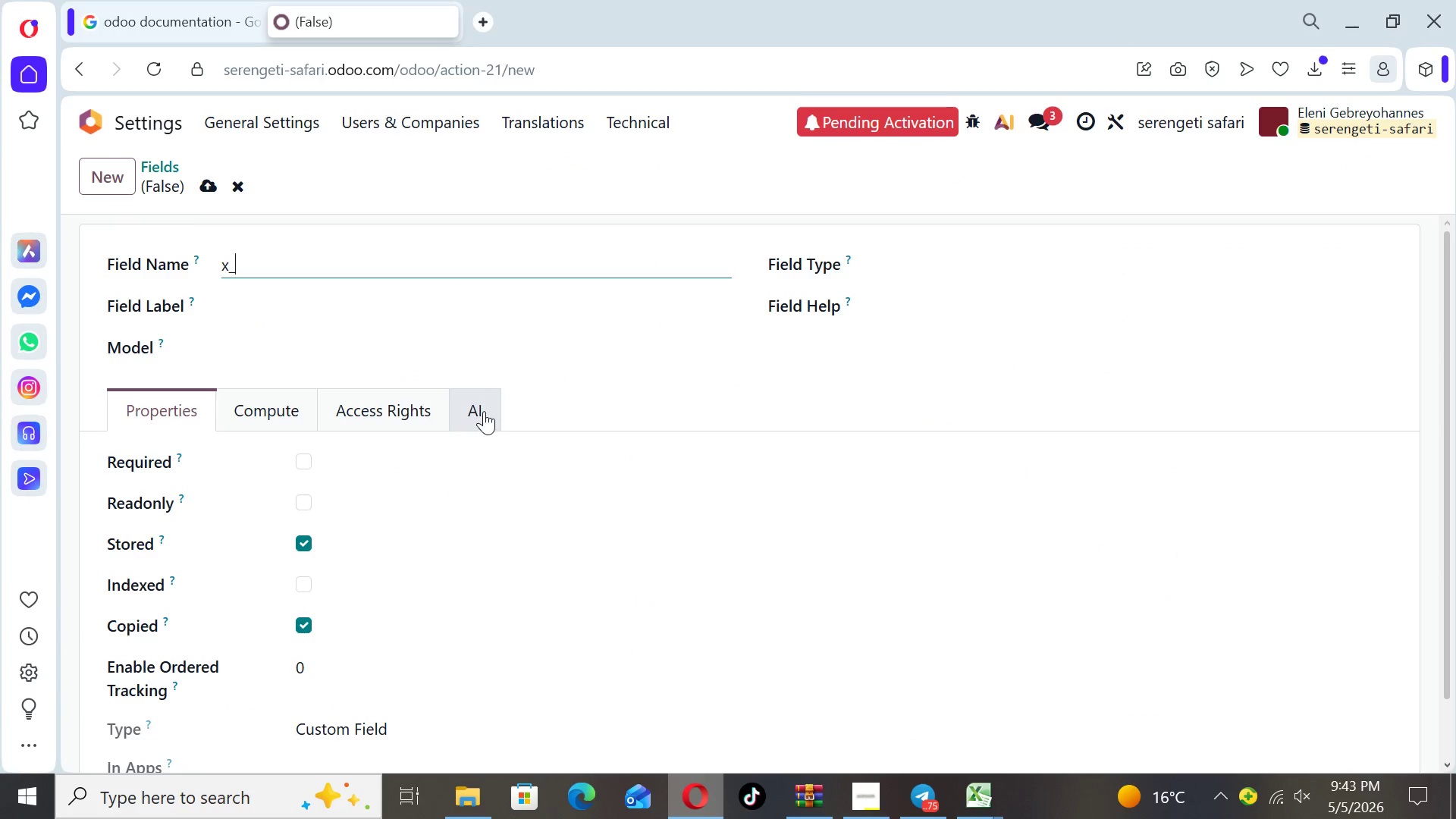 
type(lead_id)
 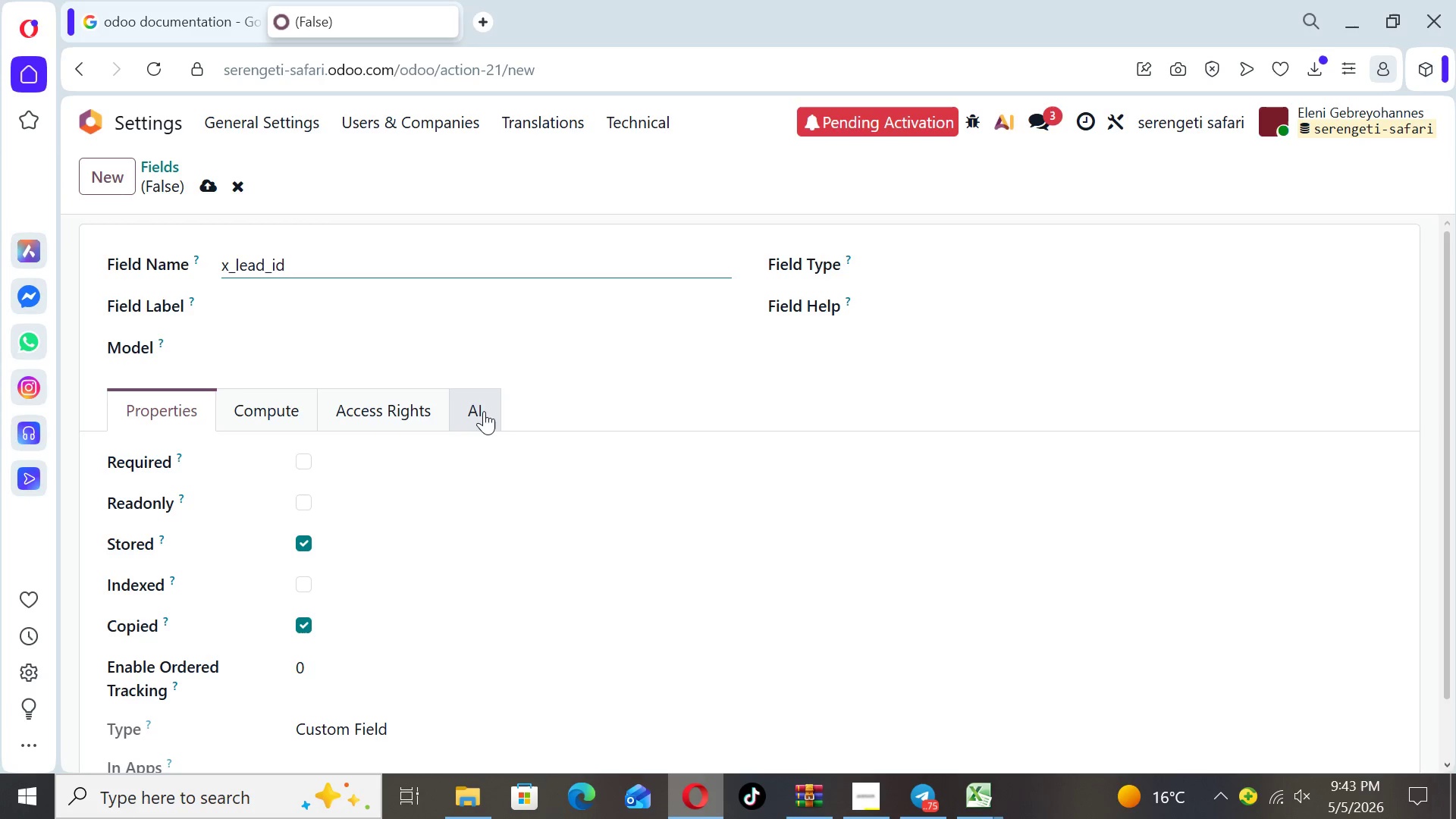 
left_click([291, 301])
 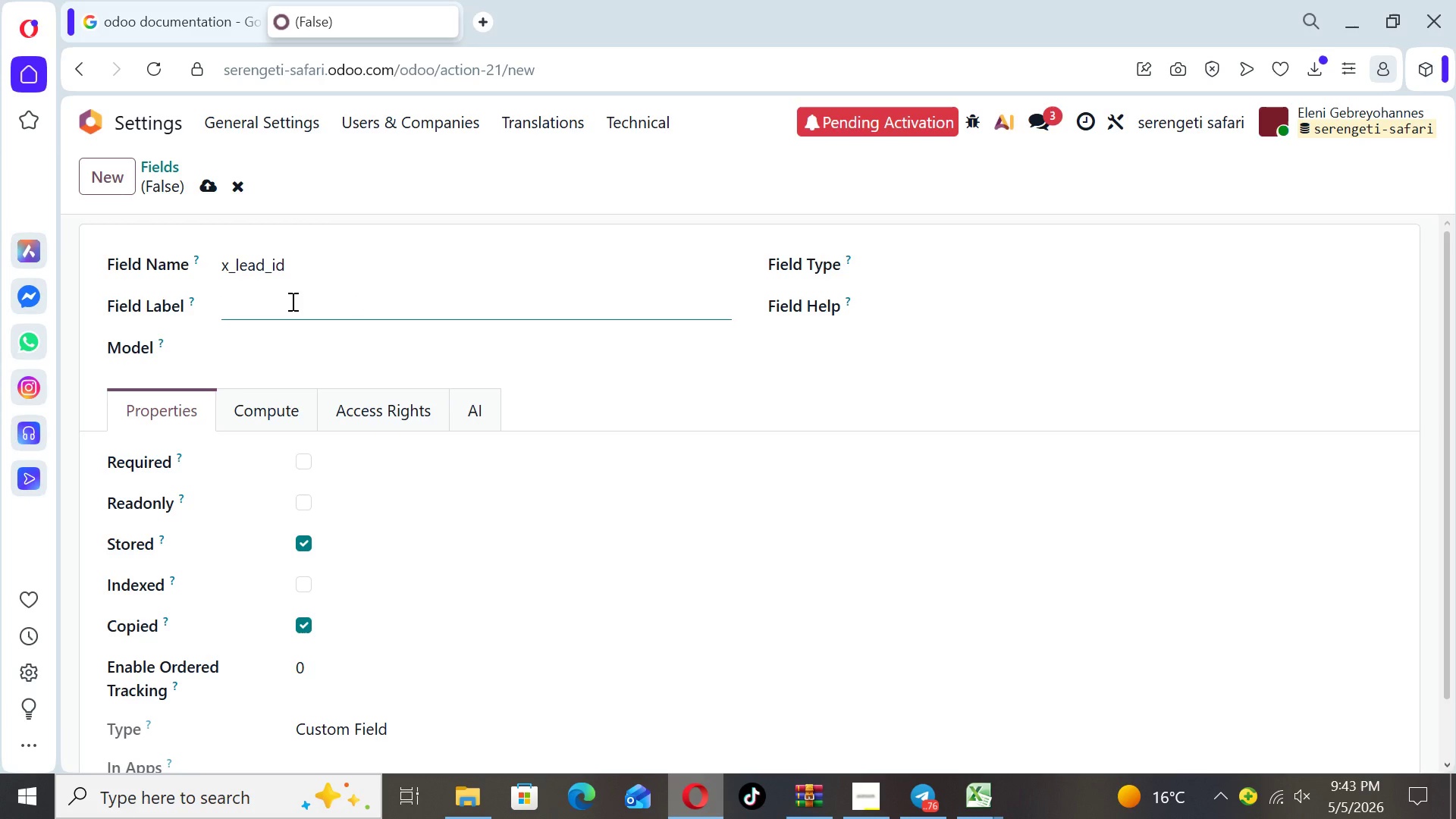 
type(Lead ID)
 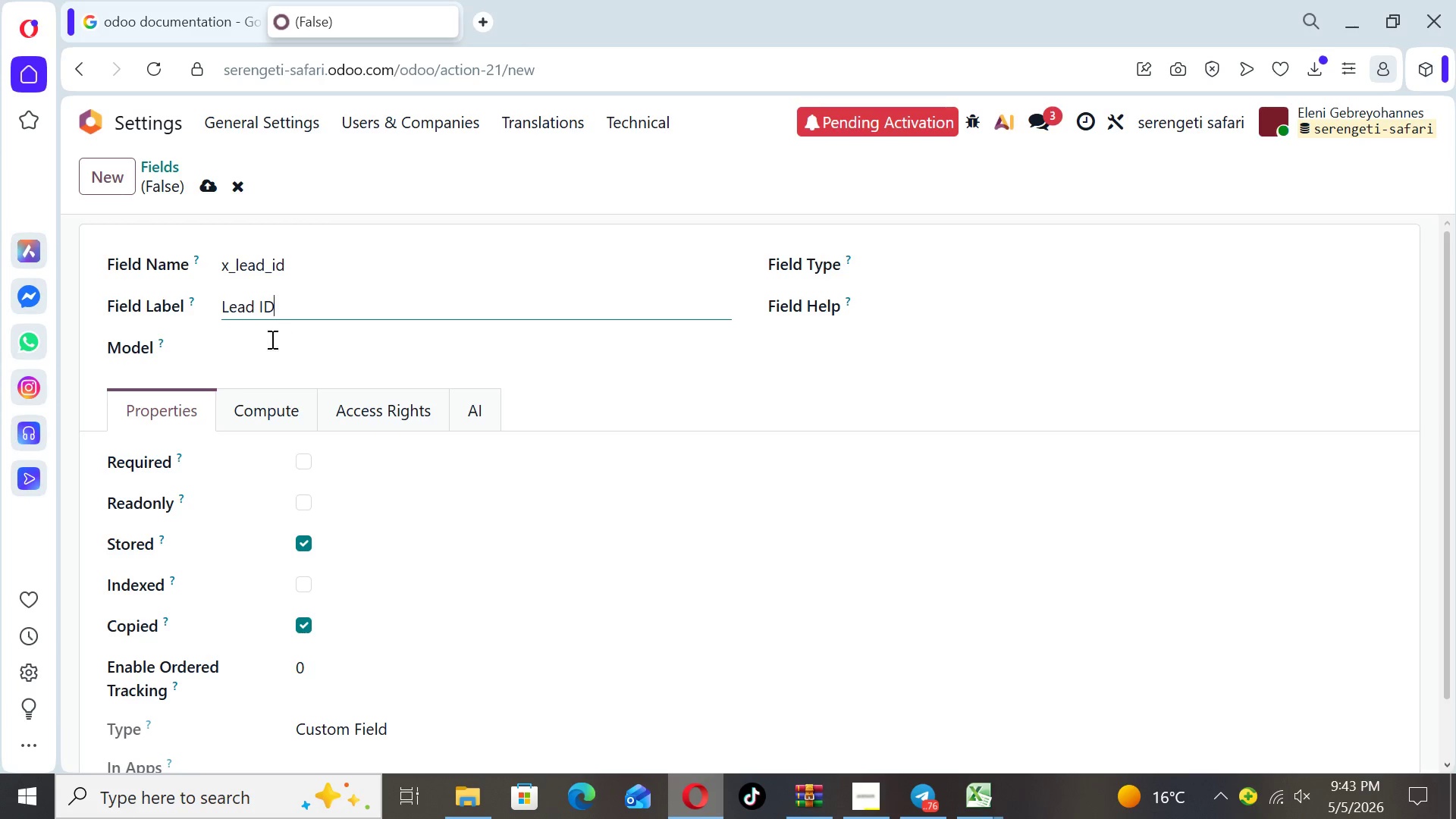 
left_click([270, 343])
 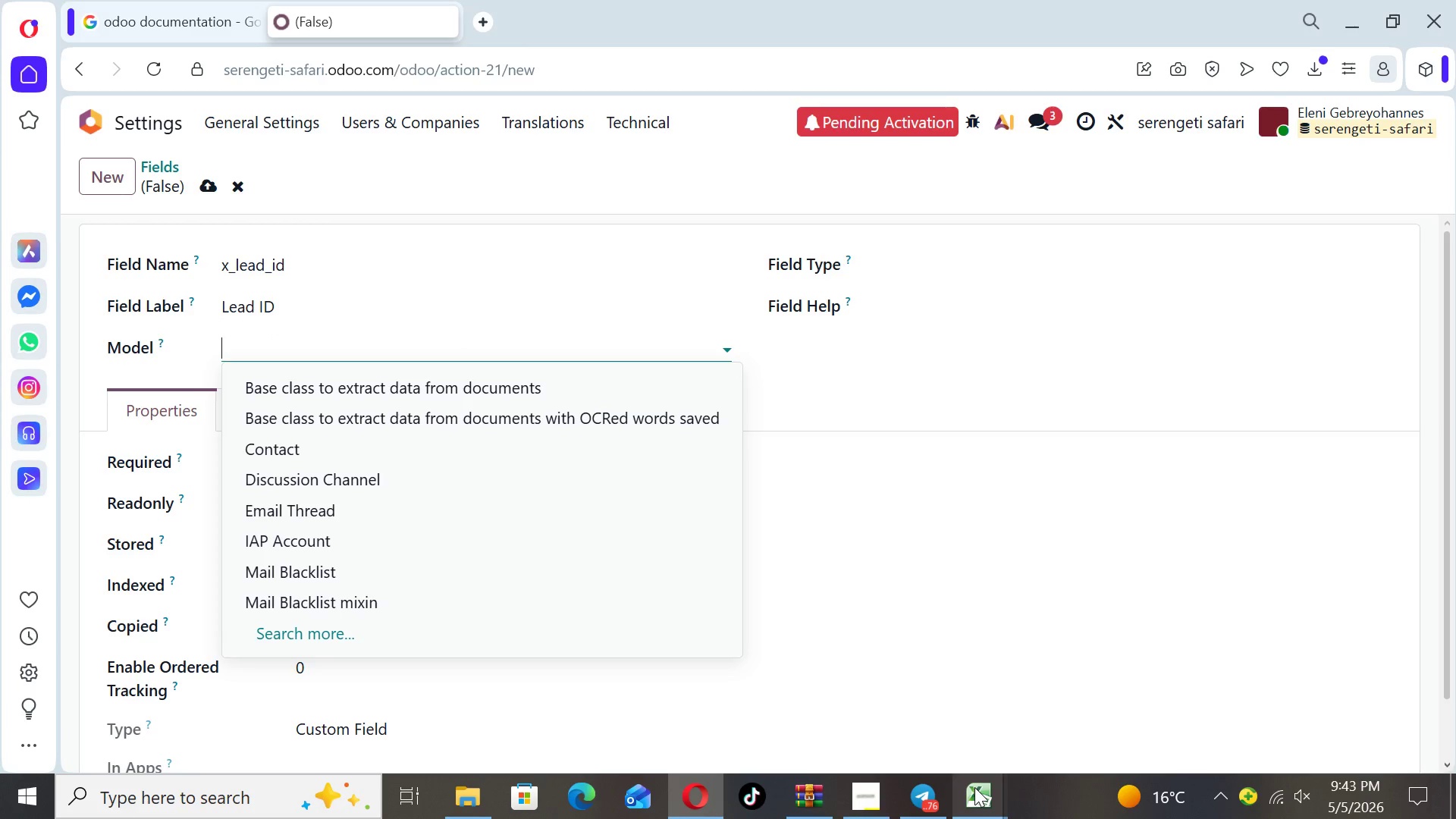 
wait(7.62)
 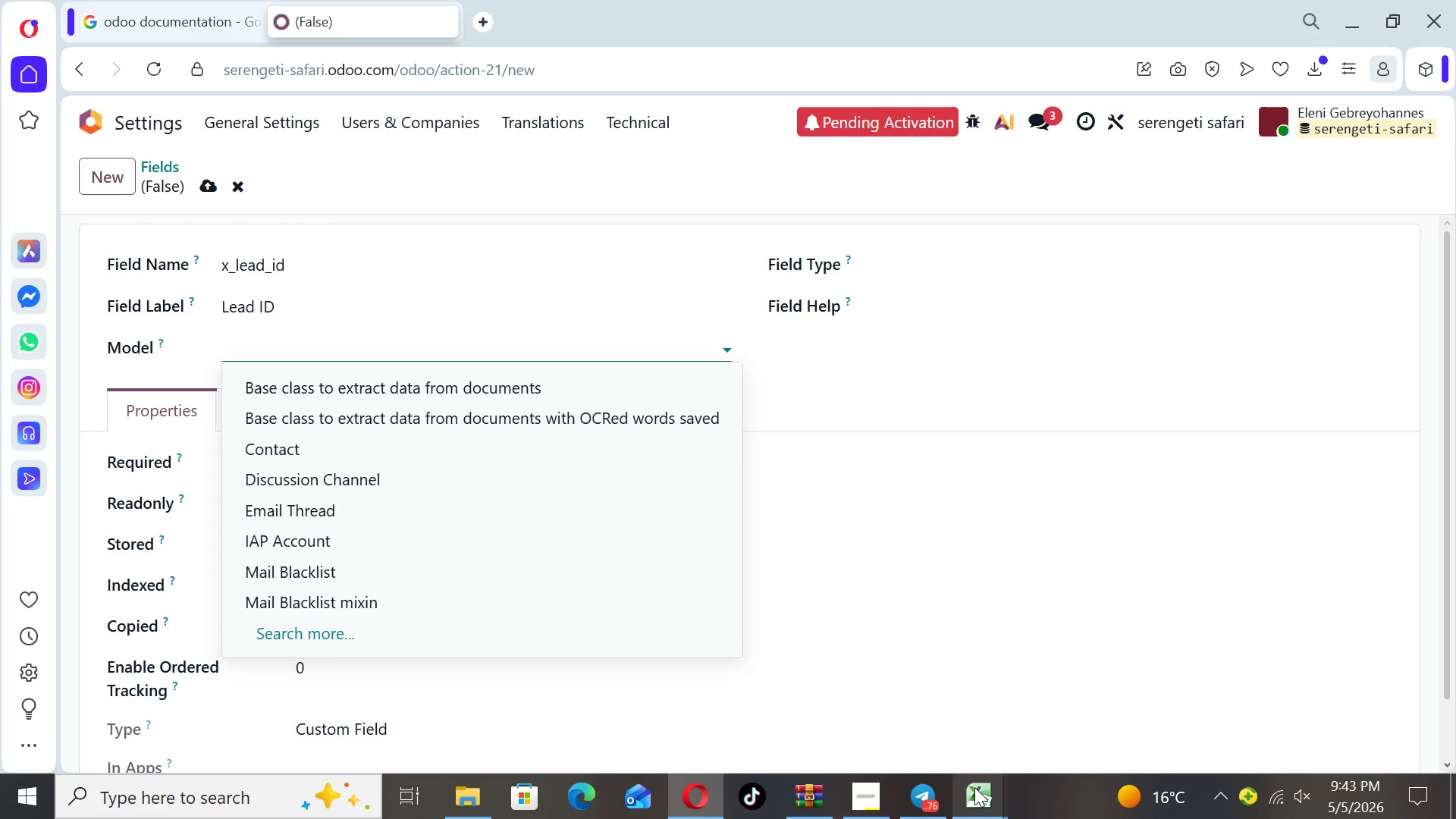 
left_click([974, 787])
 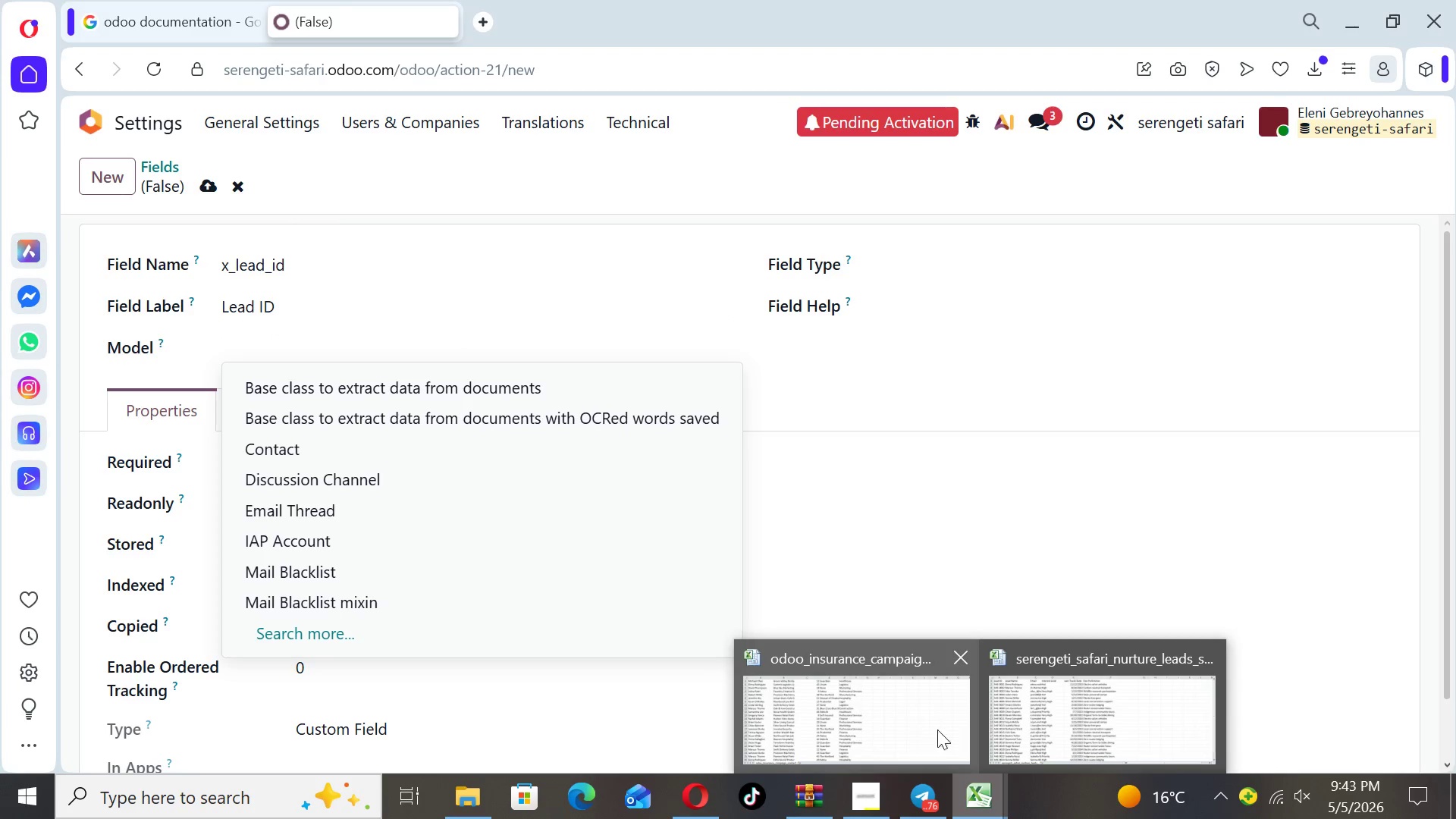 
left_click([1065, 697])
 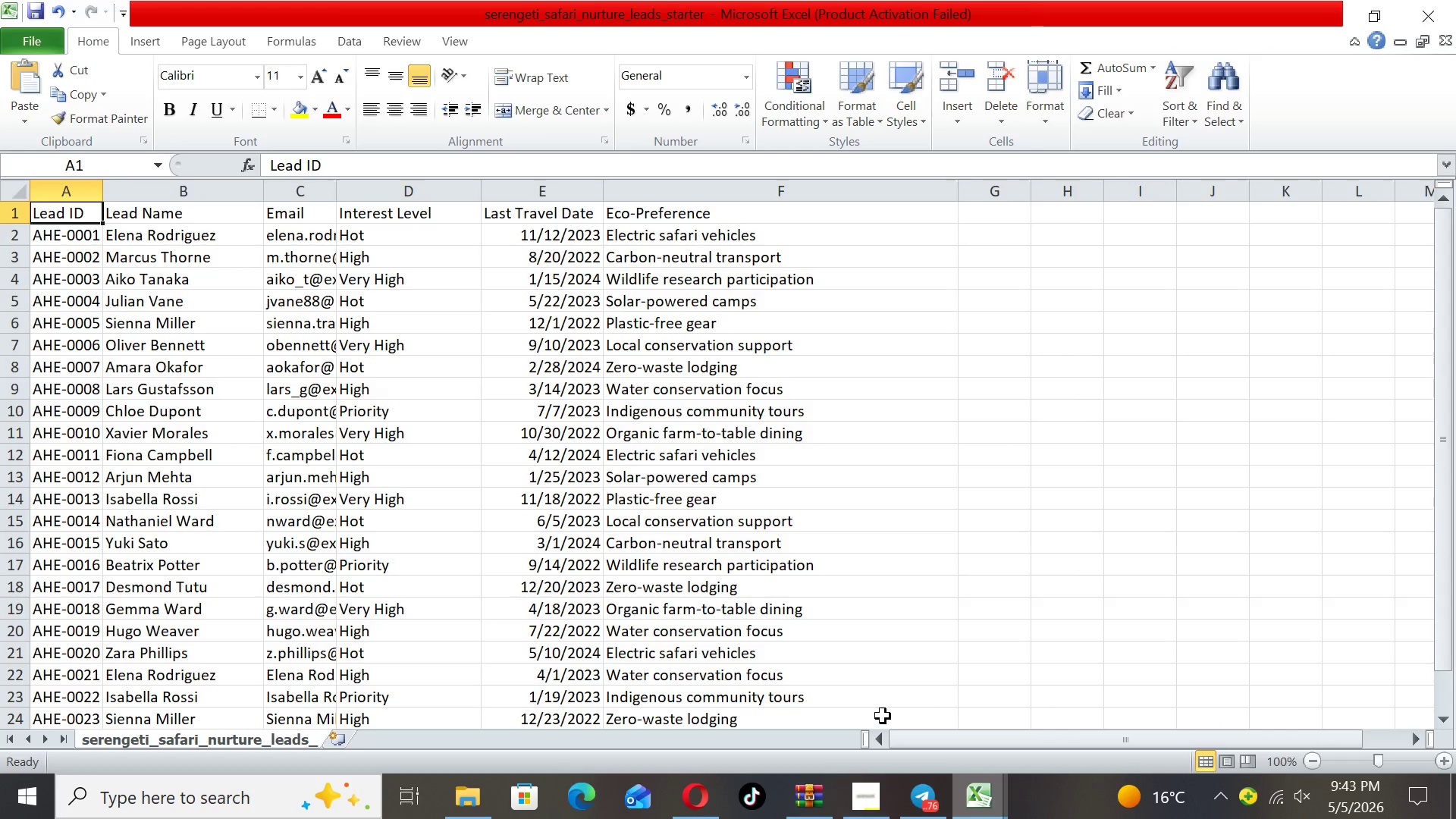 
wait(6.48)
 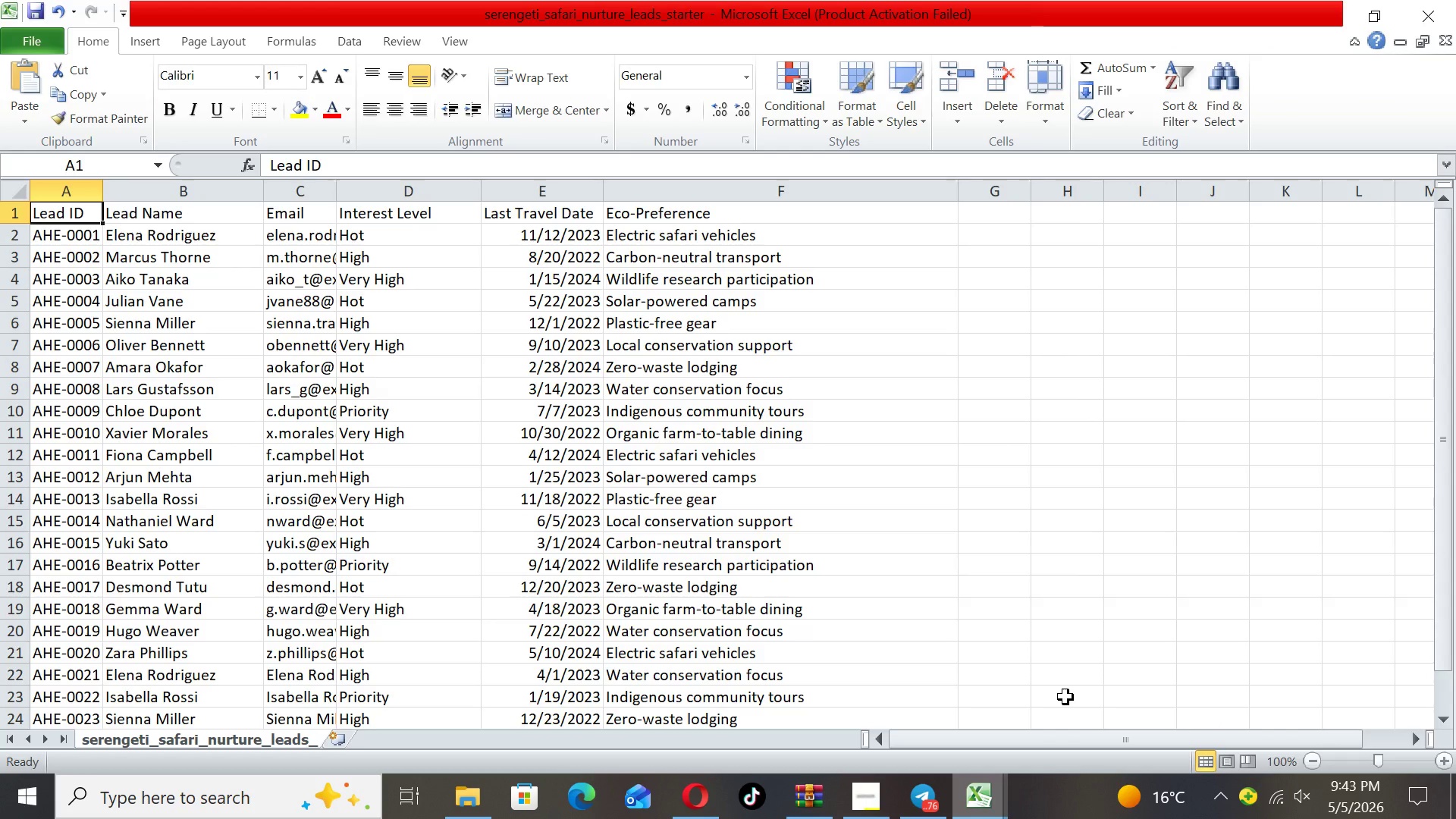 
left_click([704, 792])
 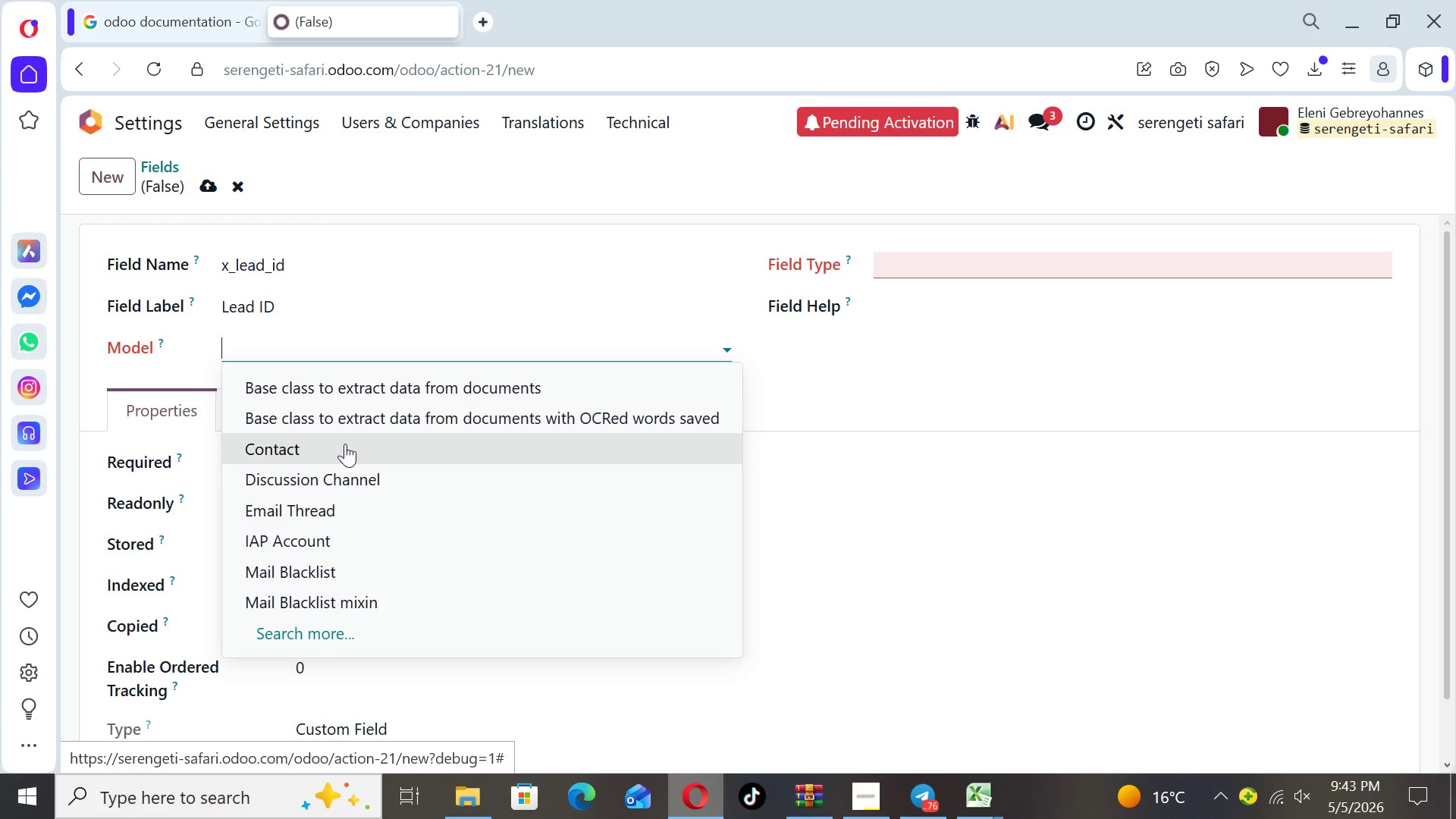 
wait(9.72)
 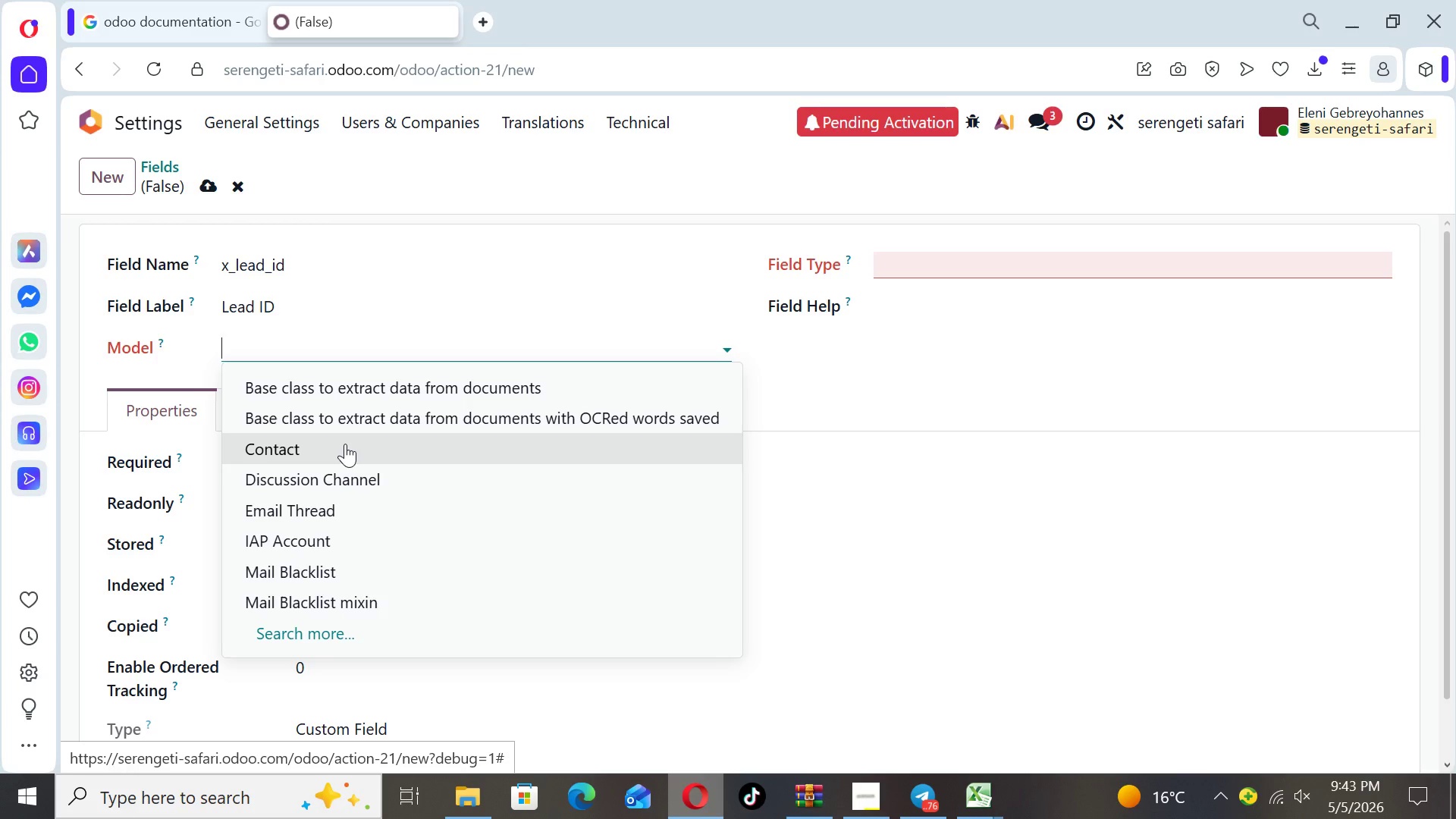 
type(ma)
 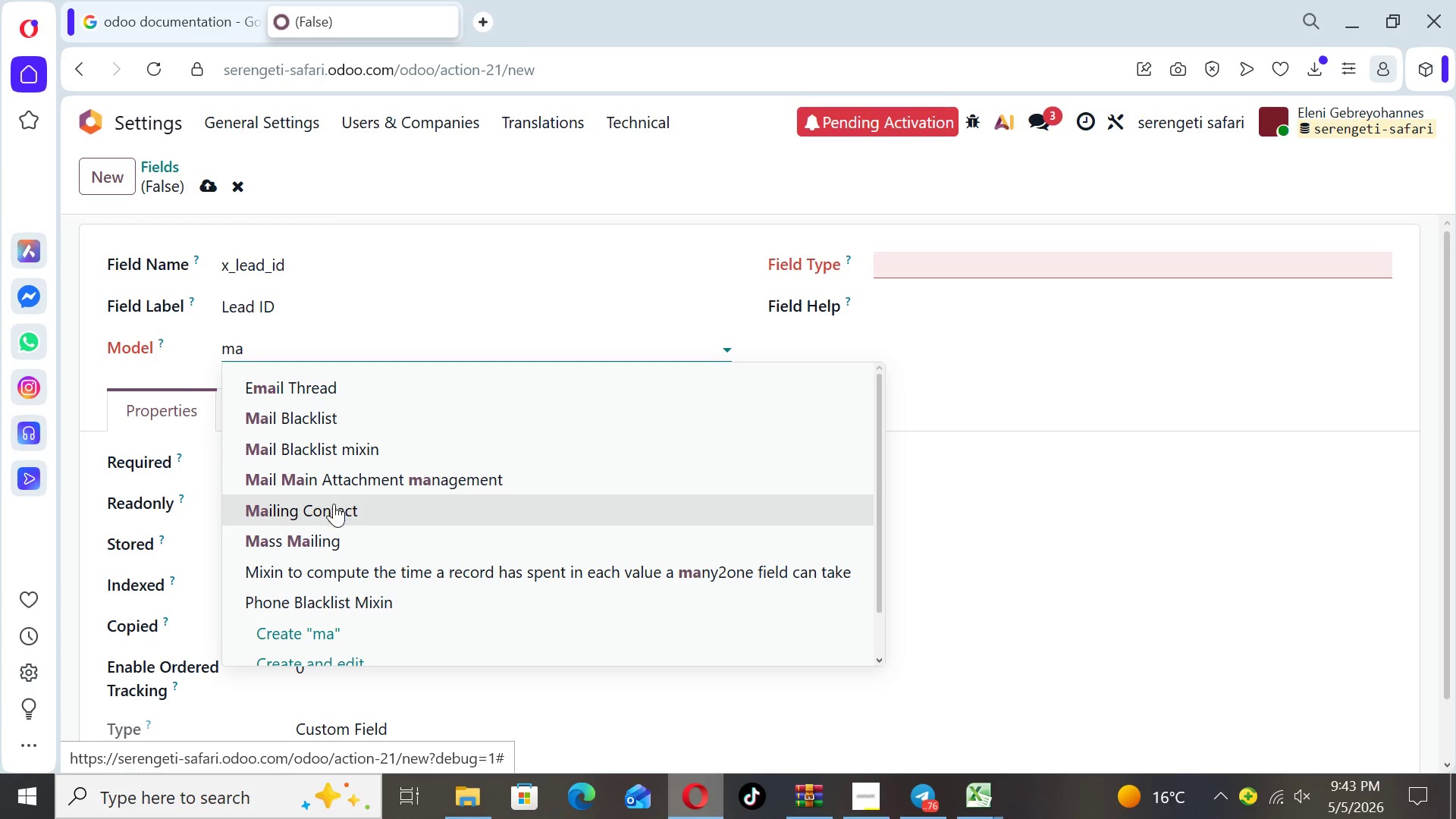 
left_click([330, 509])
 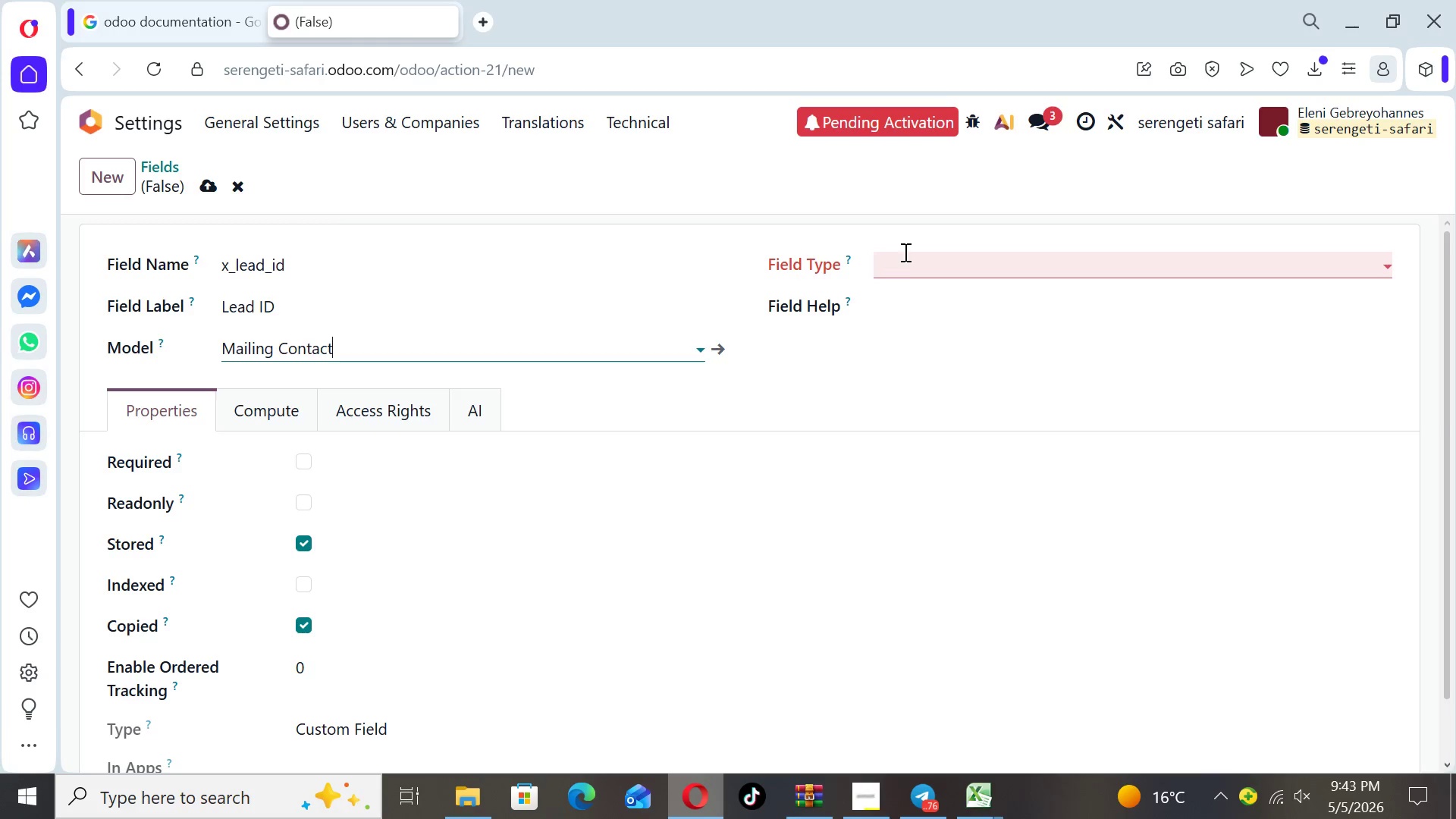 
left_click([910, 258])
 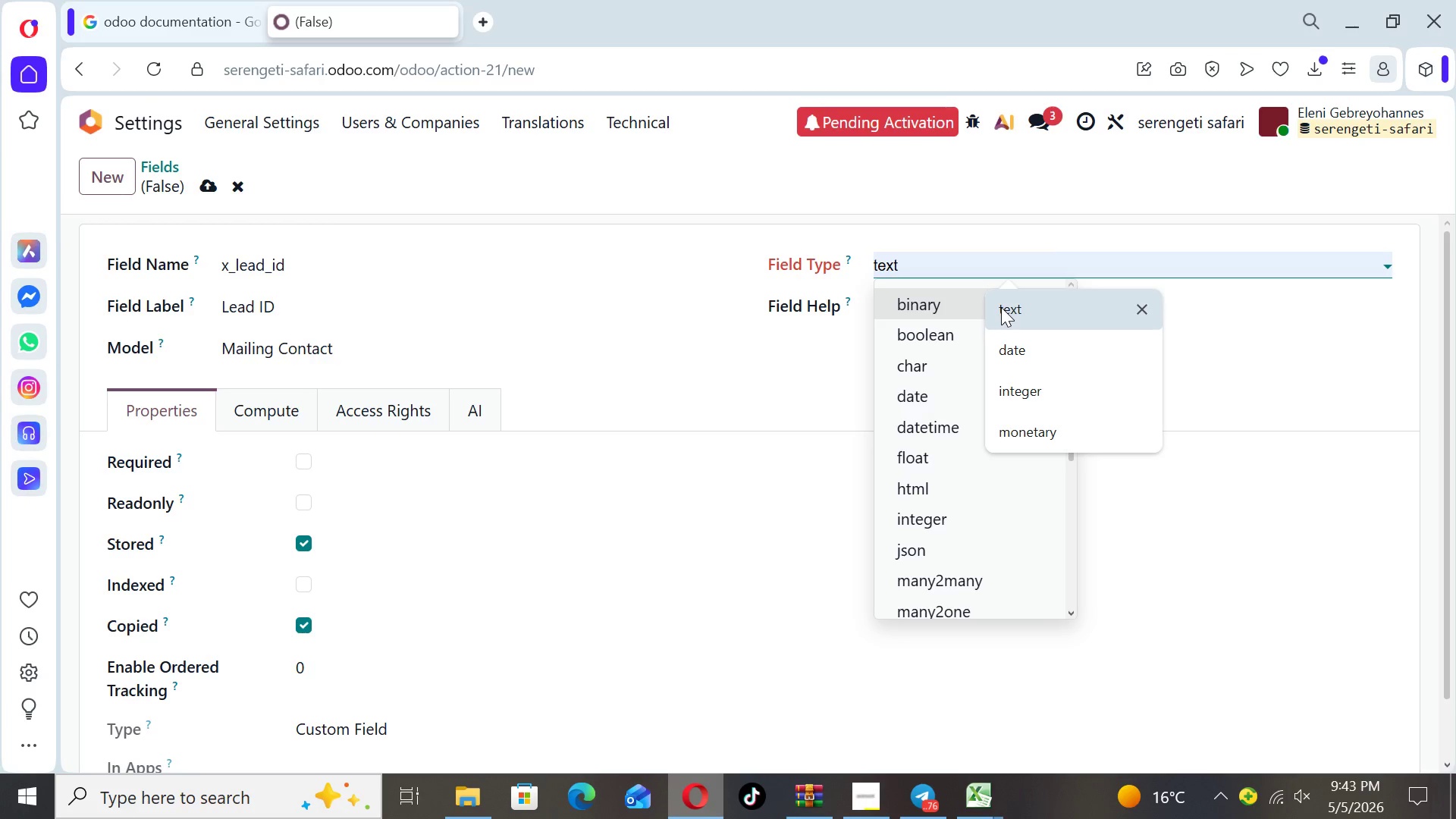 
left_click([1001, 307])
 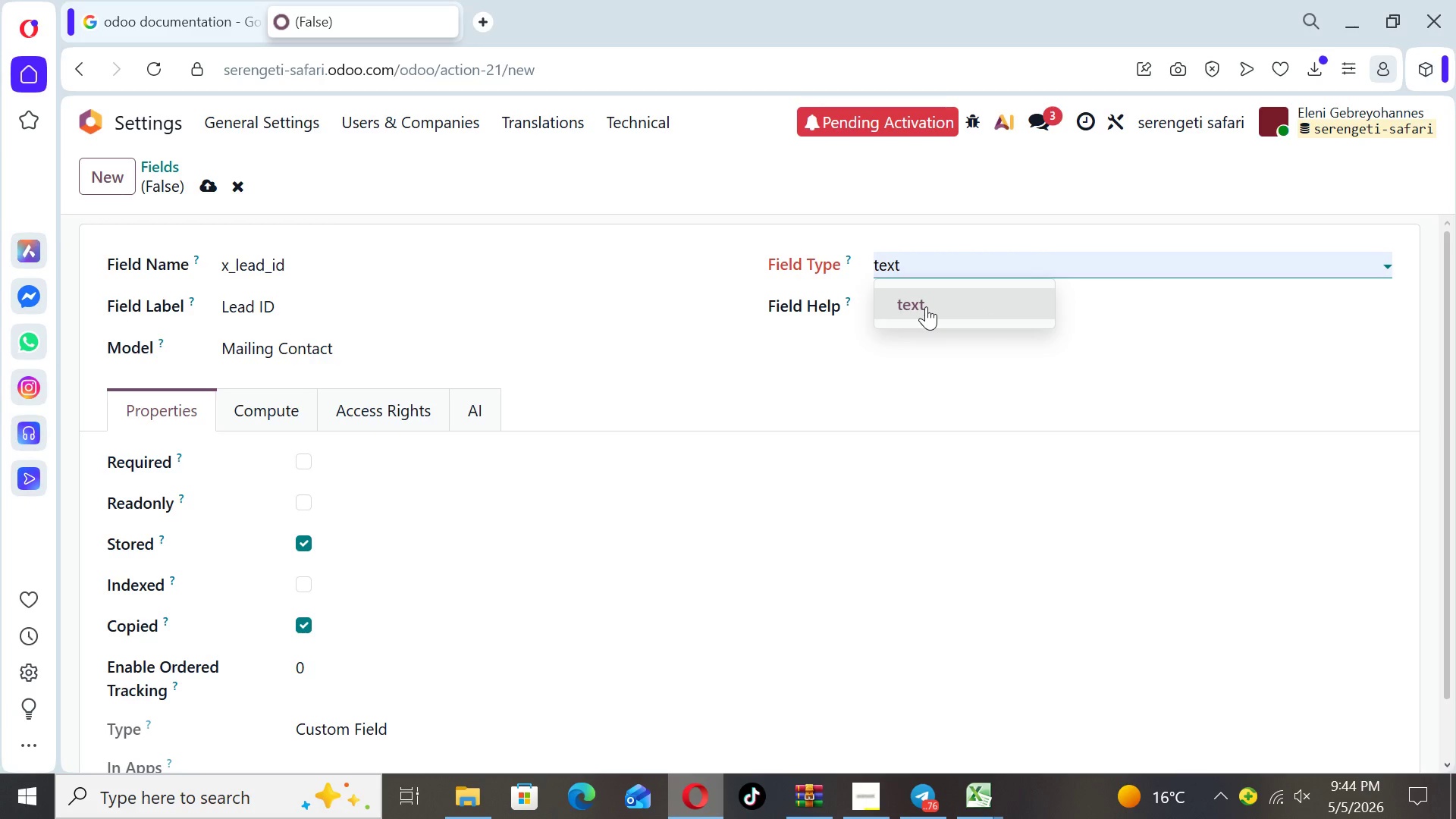 
left_click([926, 306])
 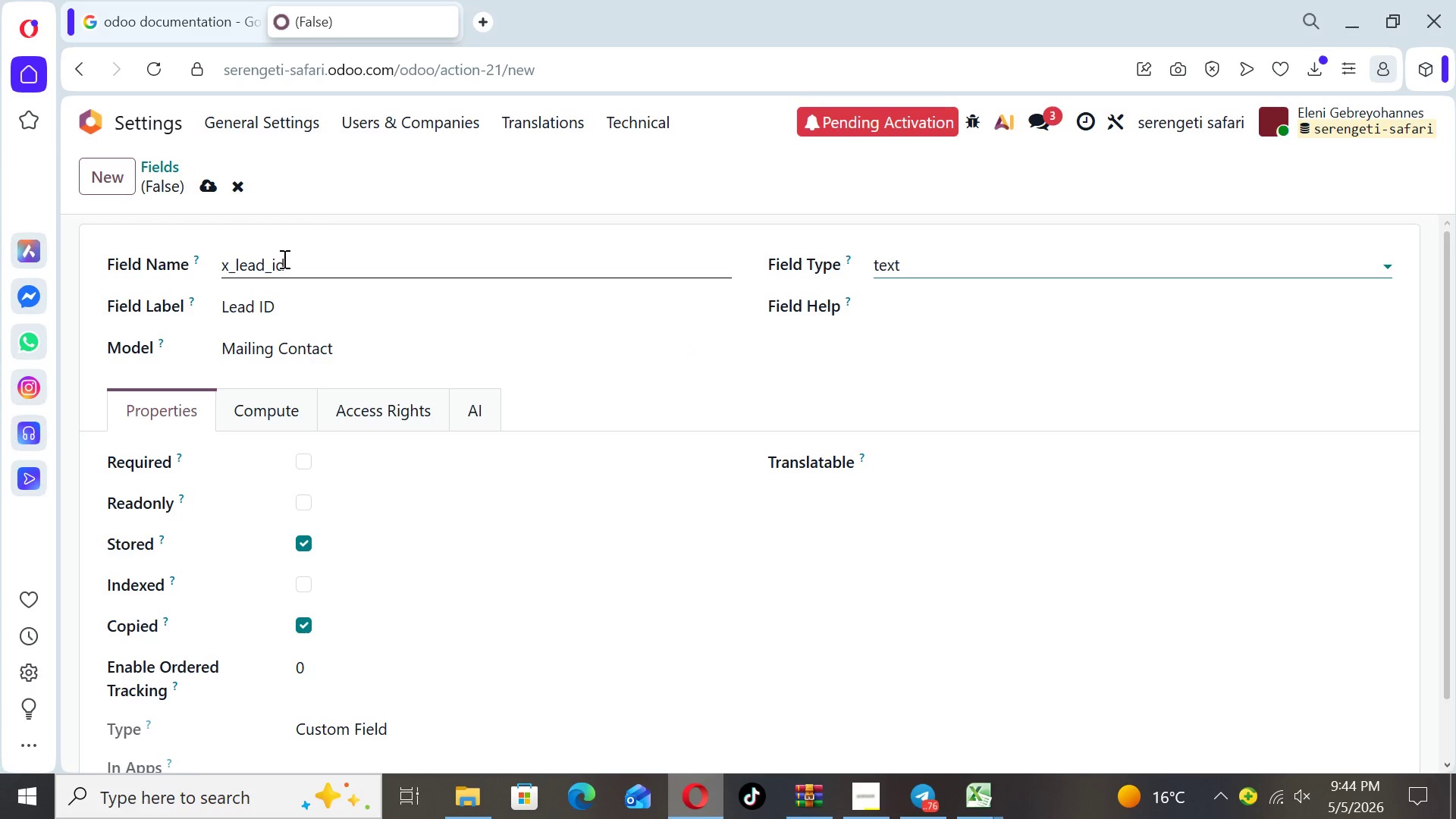 
wait(7.06)
 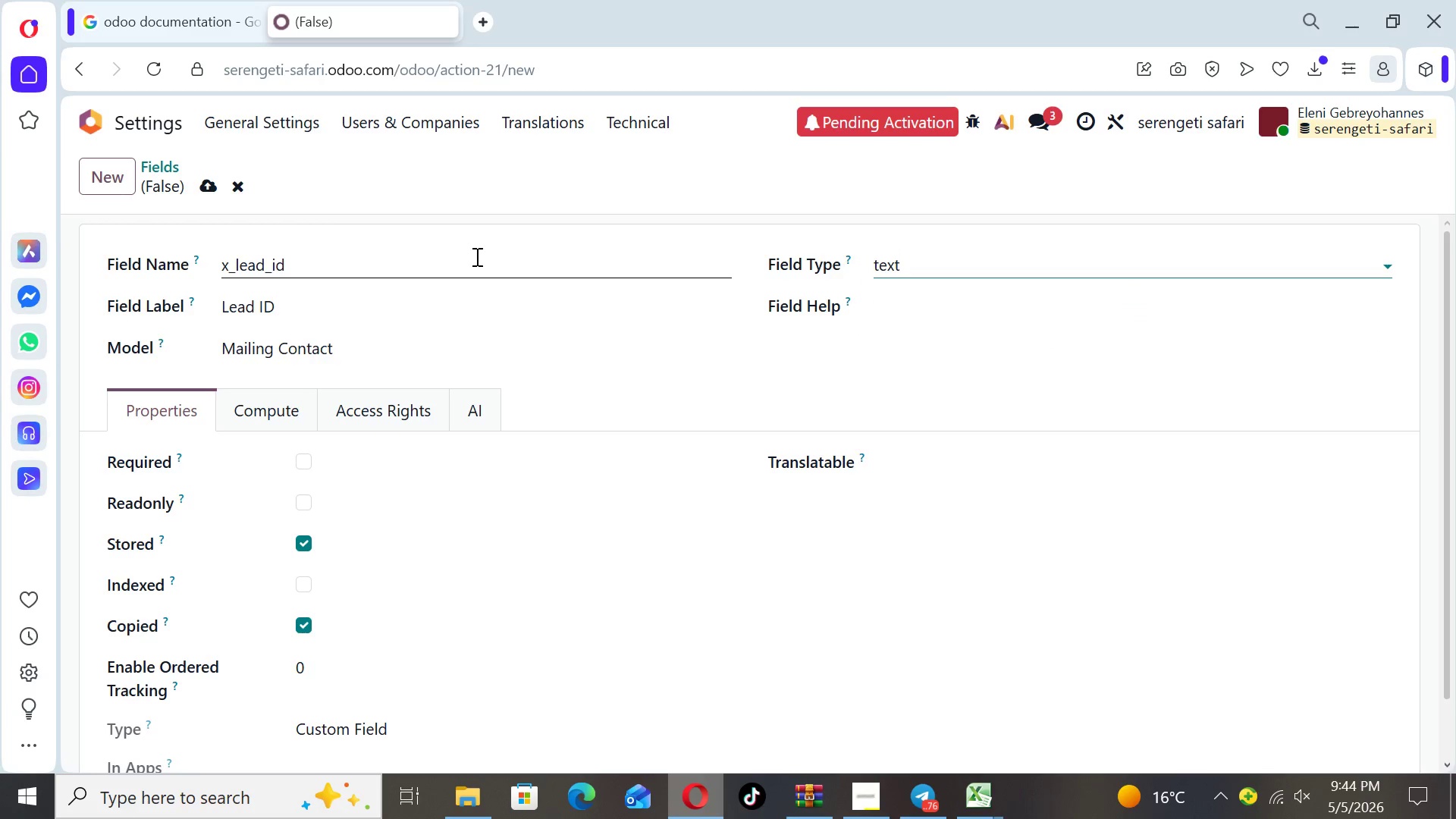 
left_click([202, 186])
 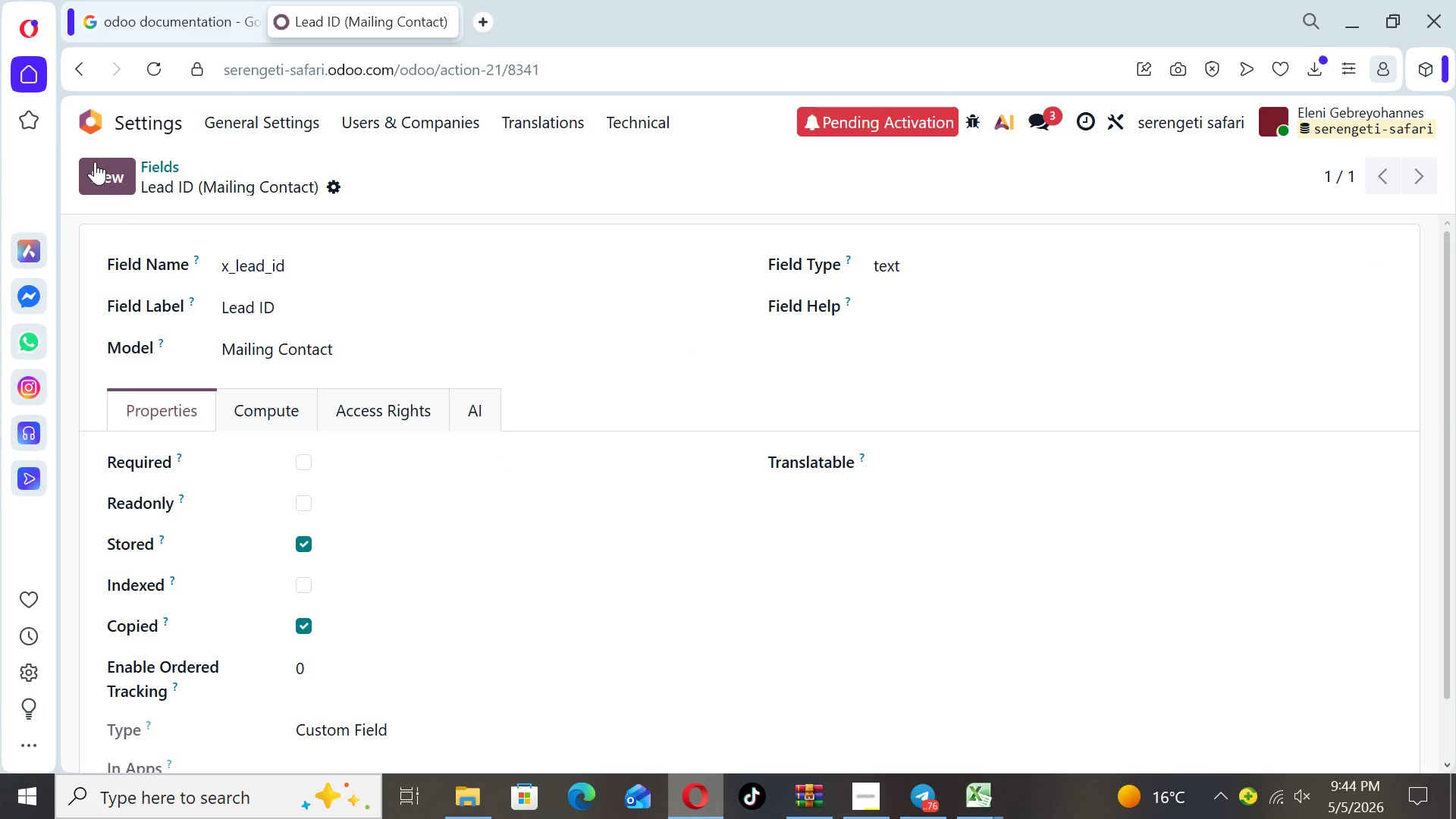 
left_click([97, 166])
 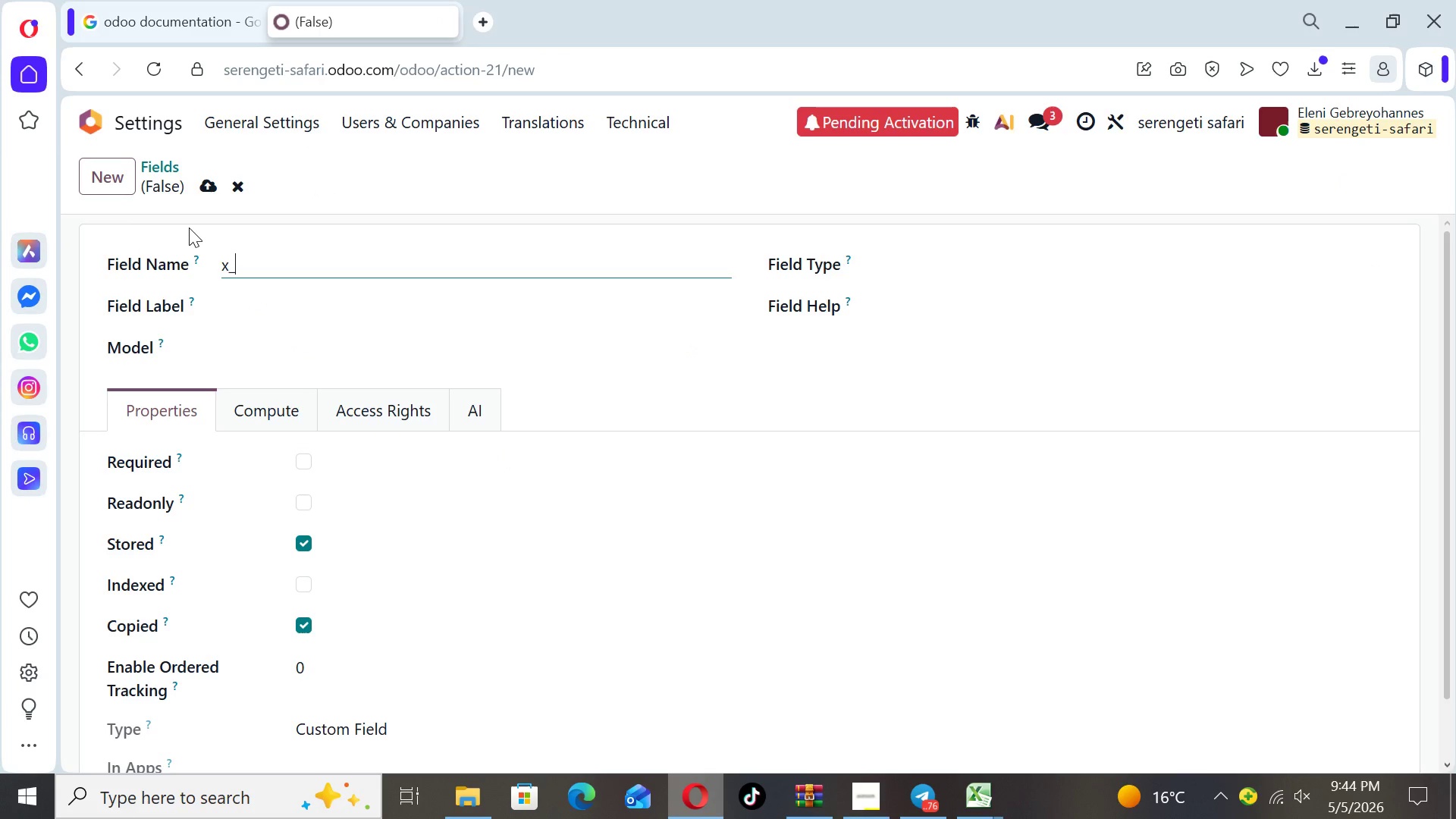 
type(lead_name)
 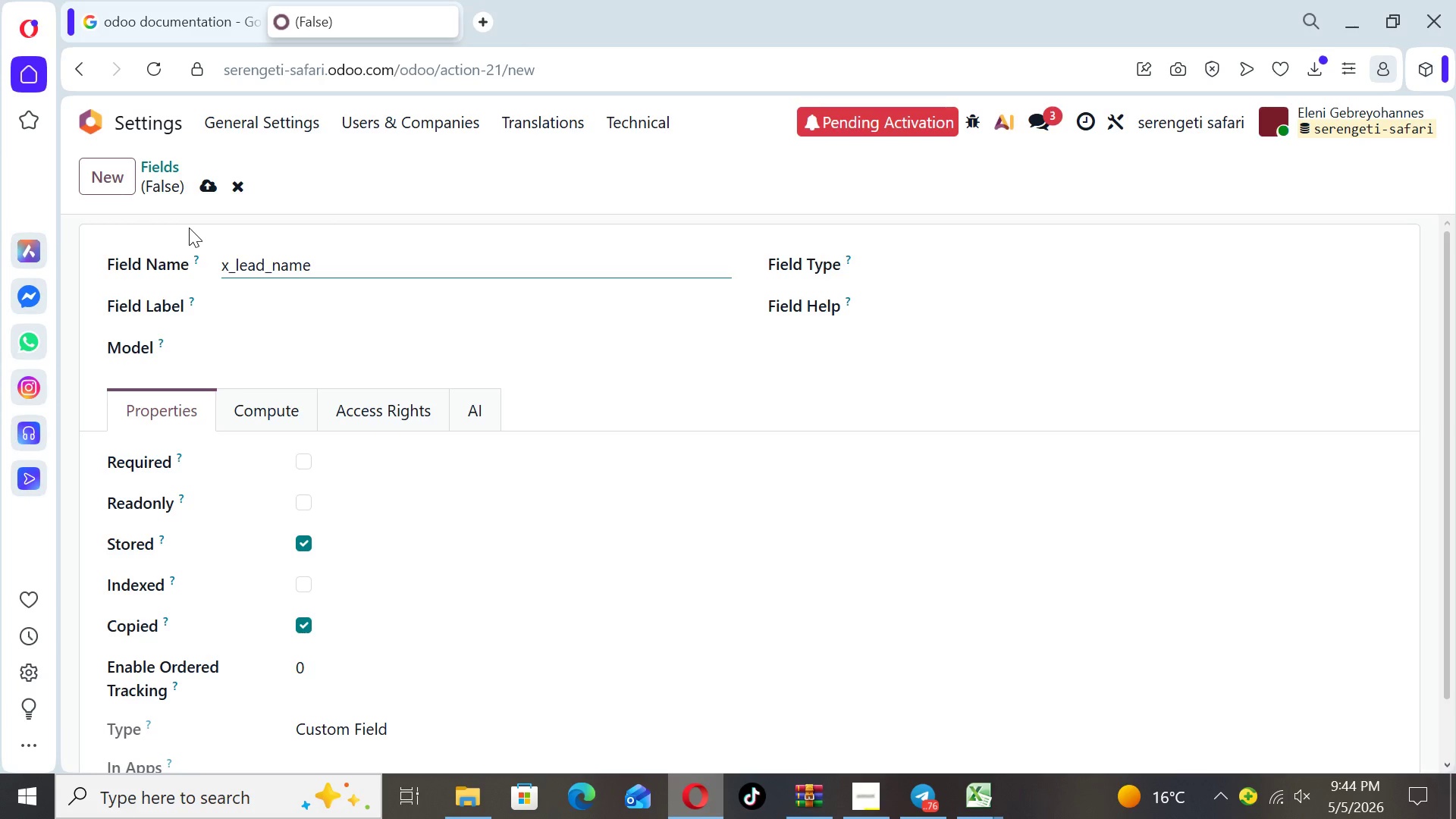 
left_click([288, 296])
 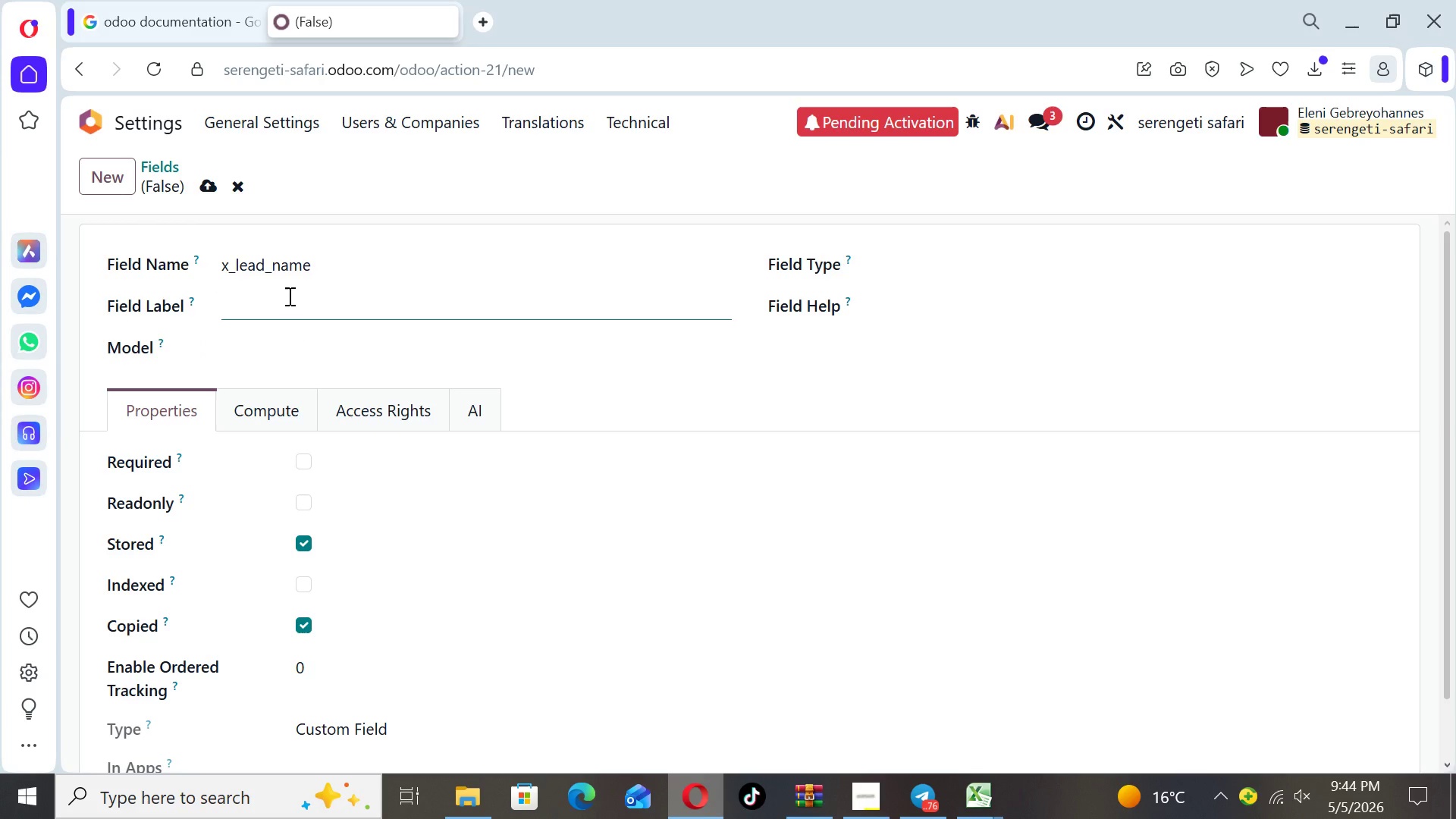 
type(Lead Name)
 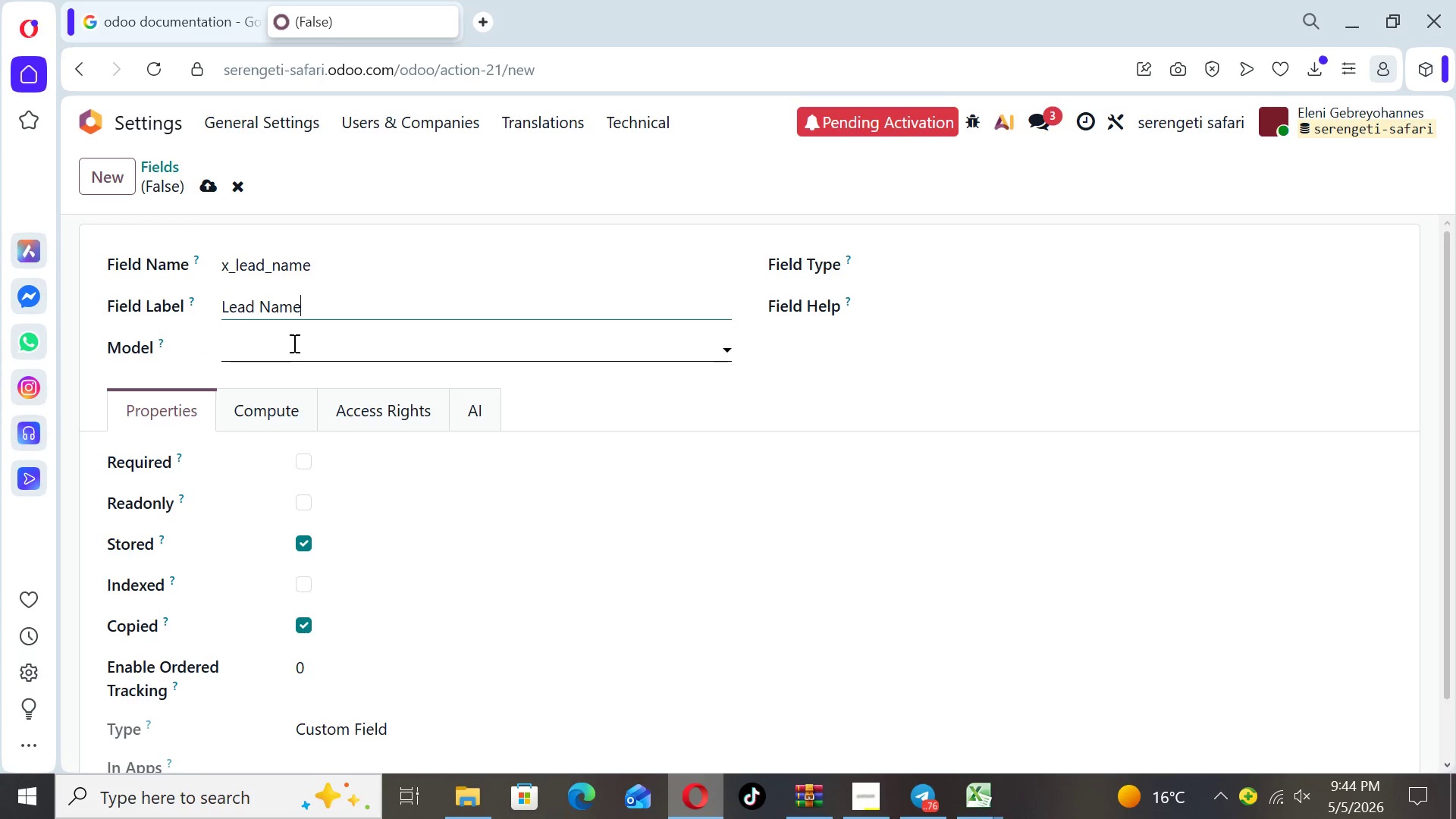 
left_click([293, 347])
 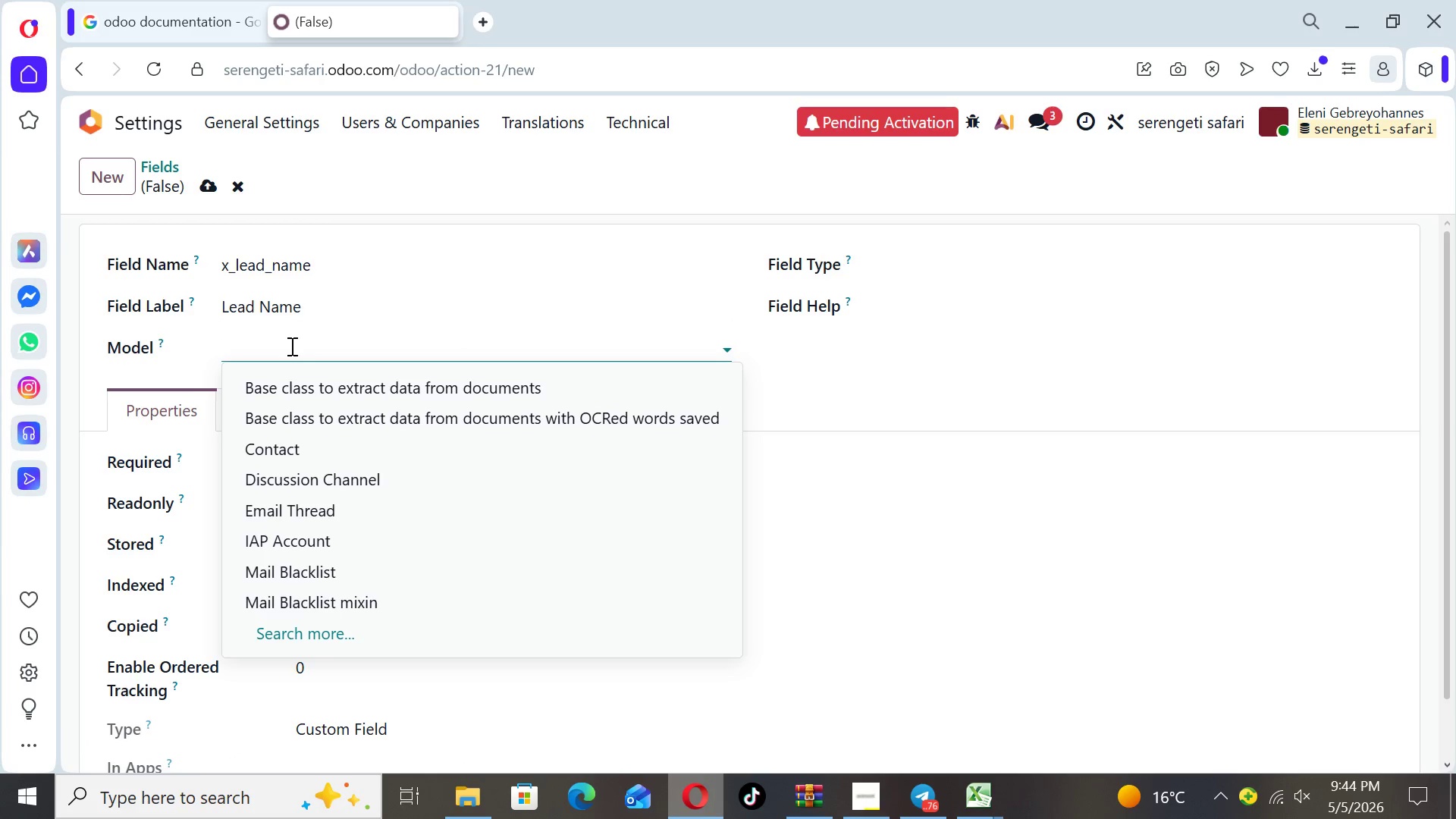 
type(ma)
 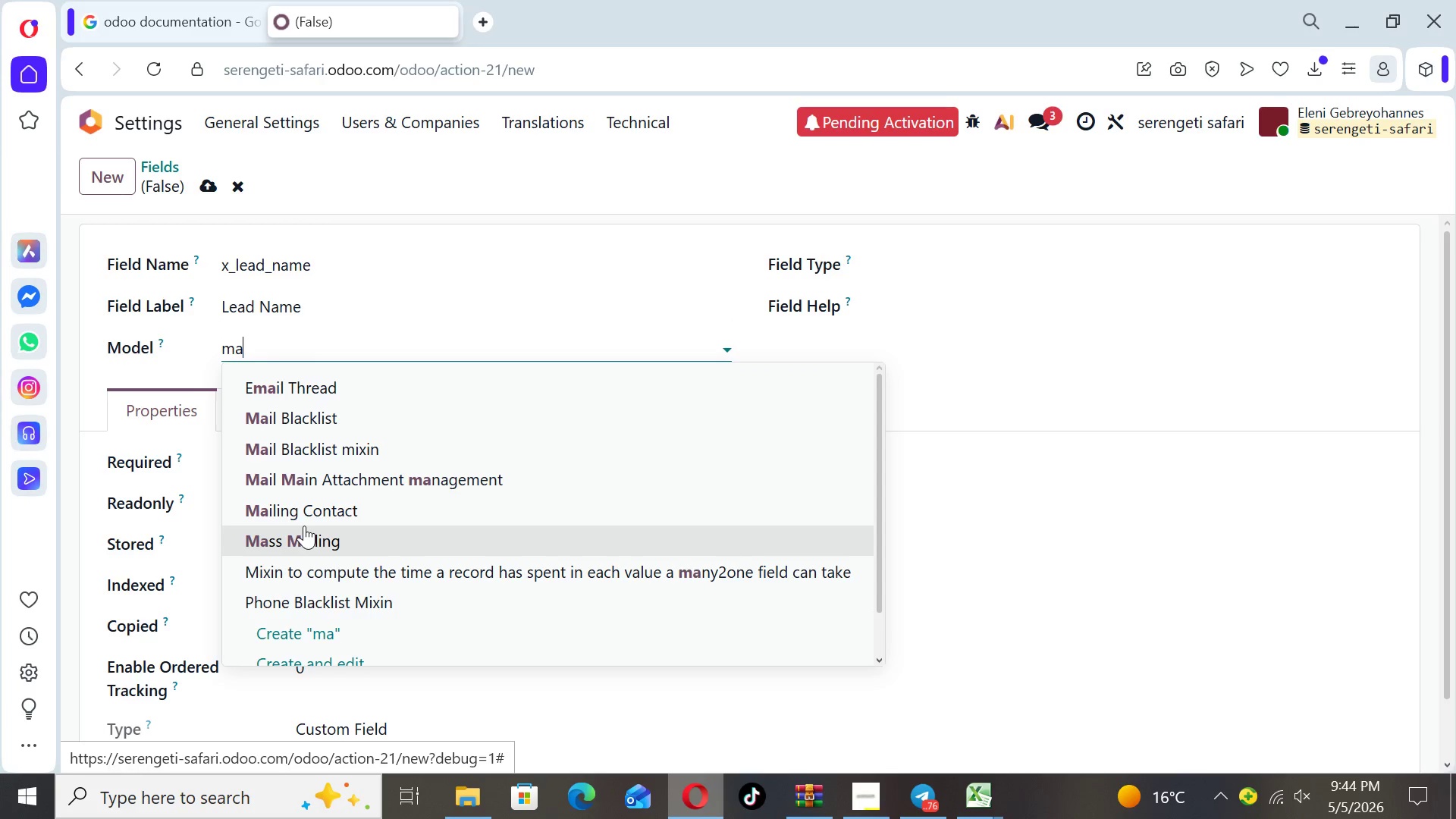 
left_click([302, 506])
 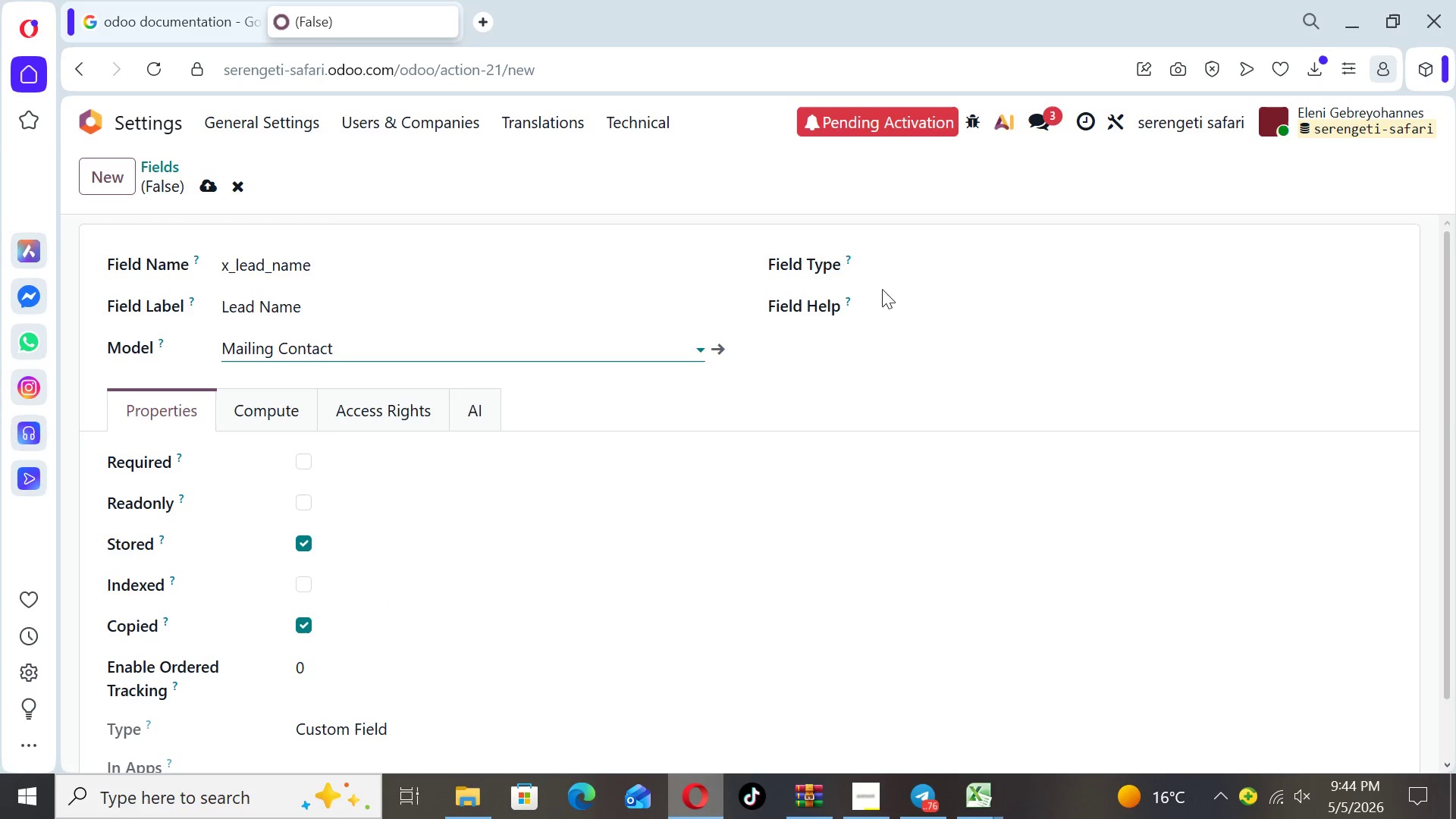 
left_click([901, 267])
 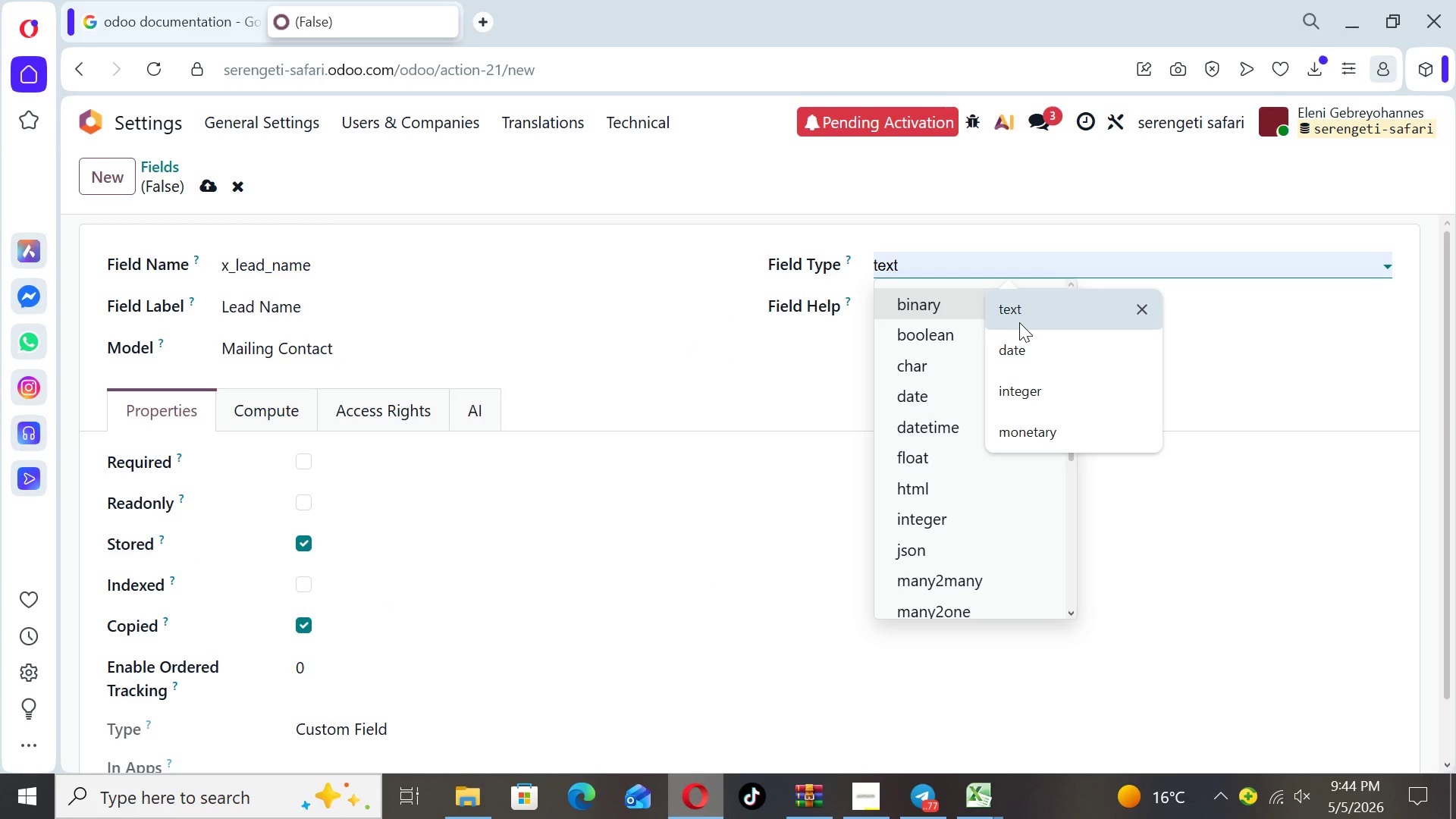 
left_click([1019, 322])
 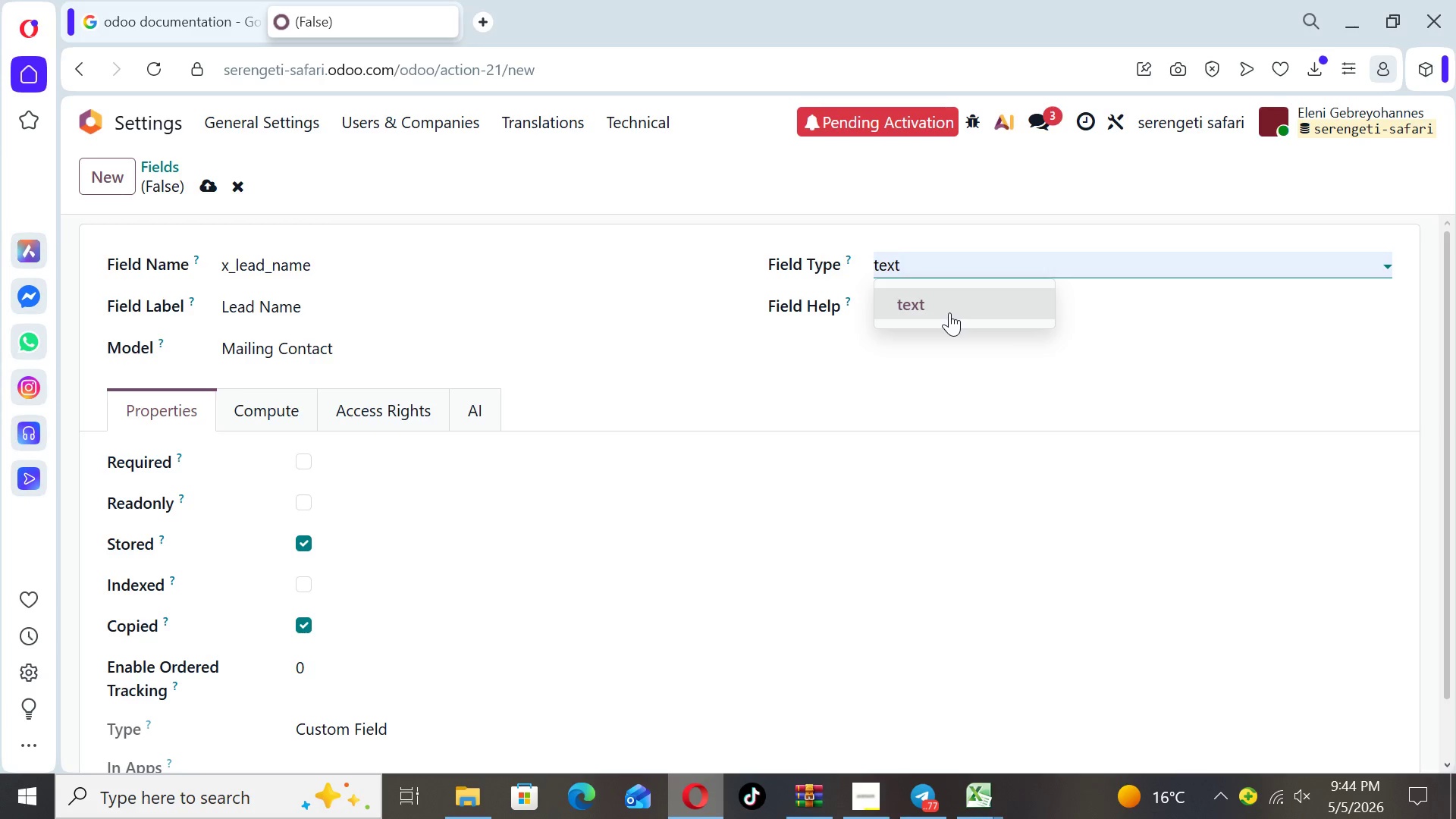 
left_click([948, 312])
 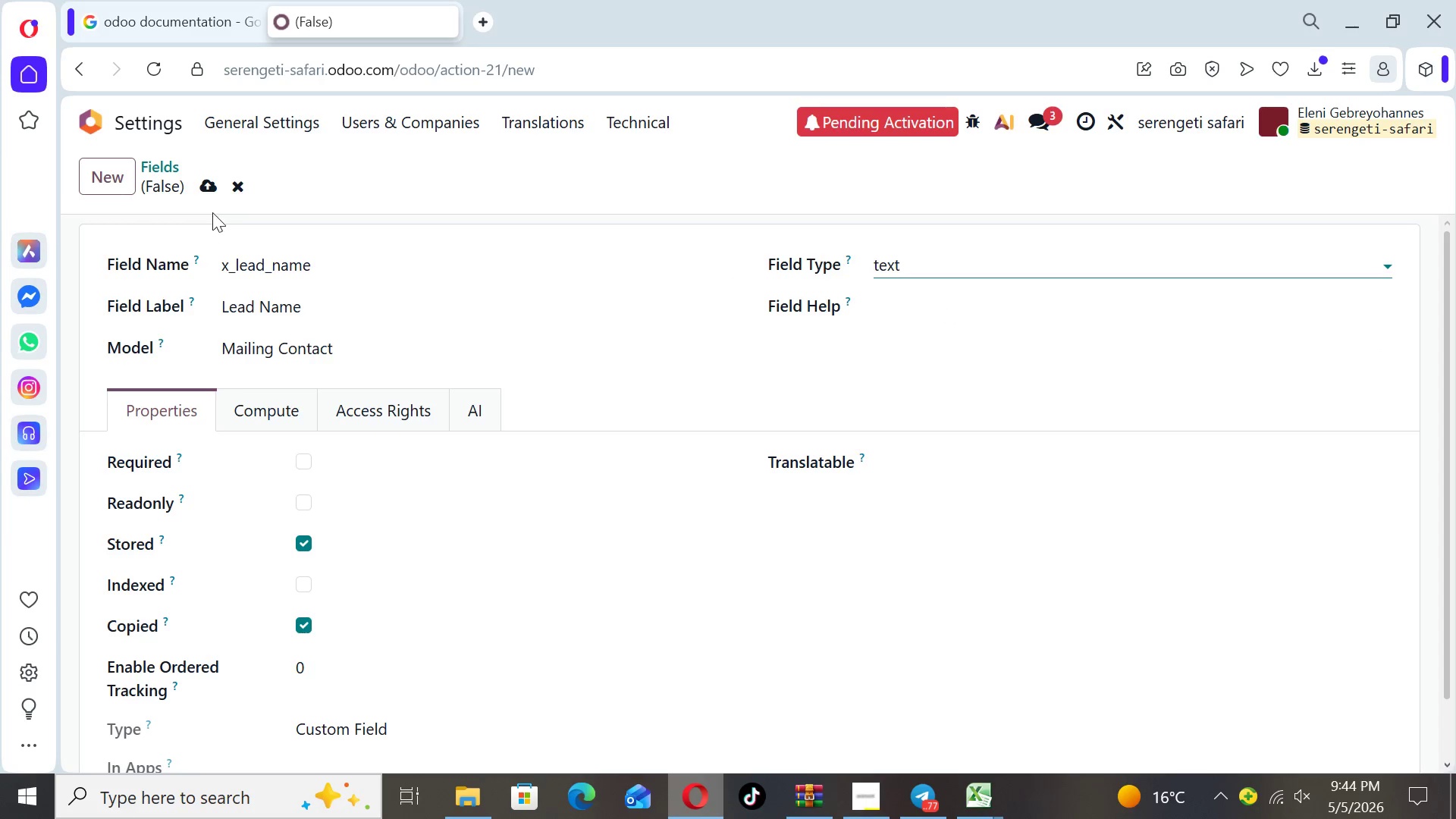 
left_click([202, 186])
 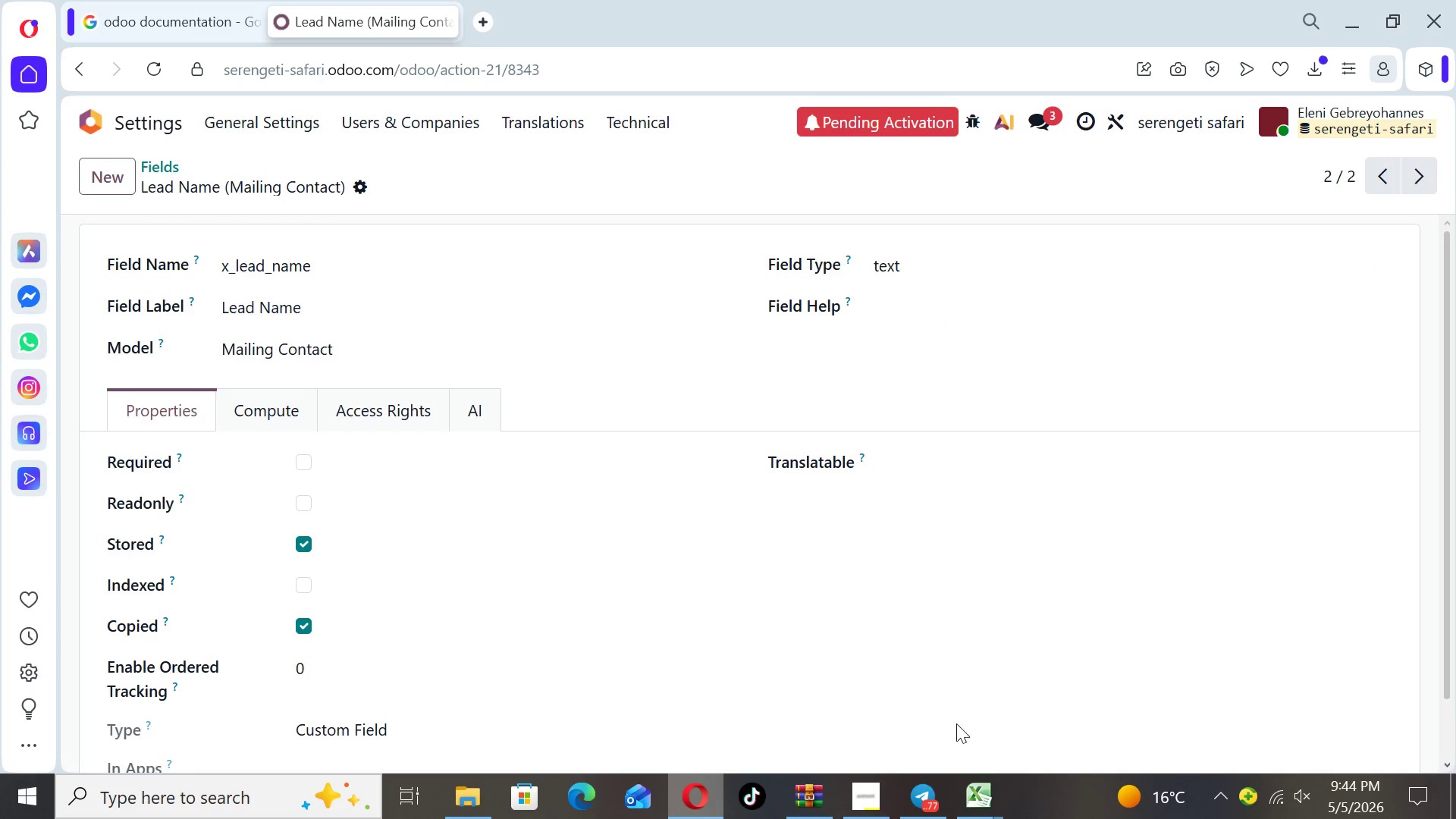 
left_click([981, 799])
 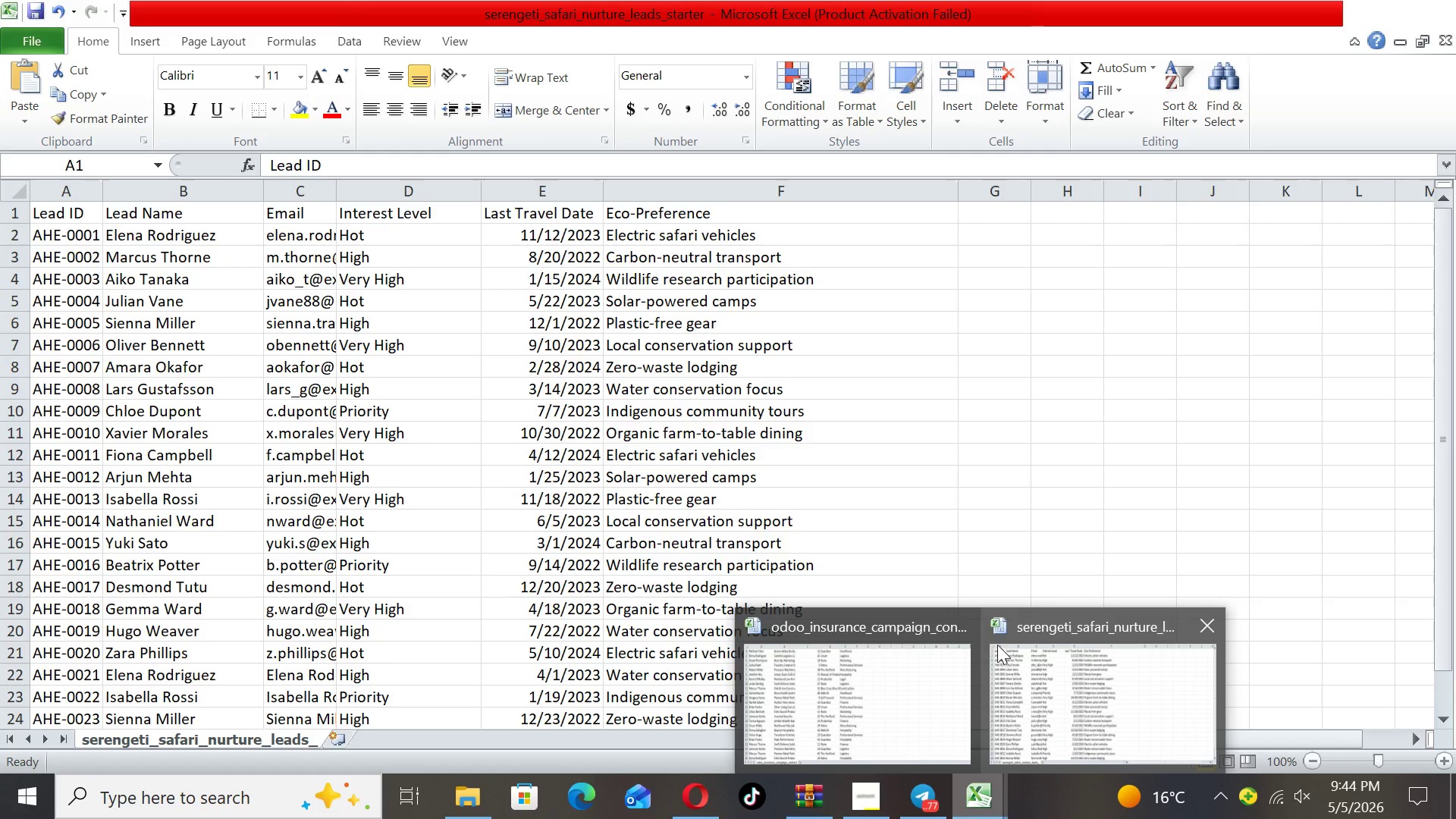 
left_click([964, 628])
 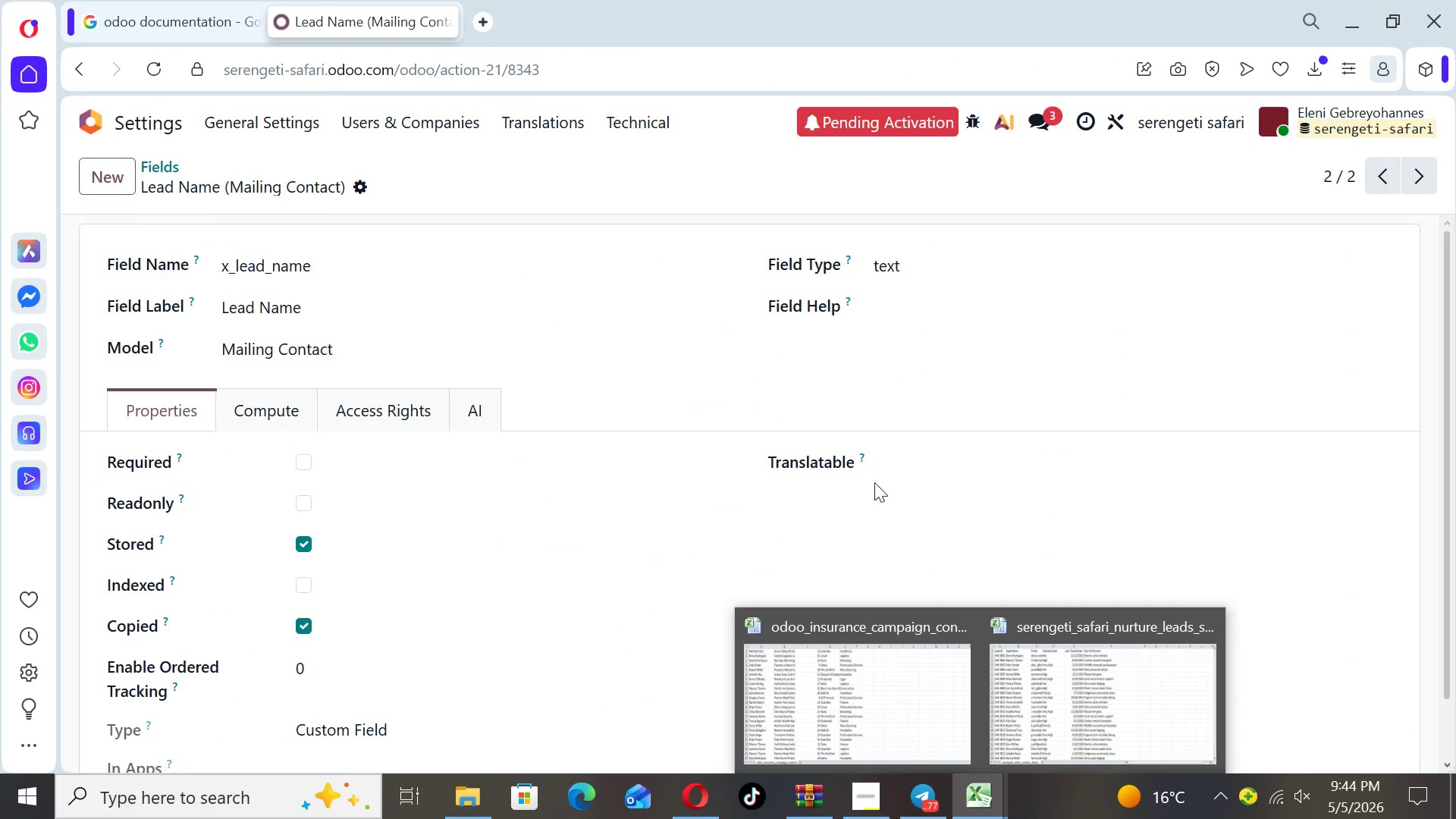 
left_click([908, 699])
 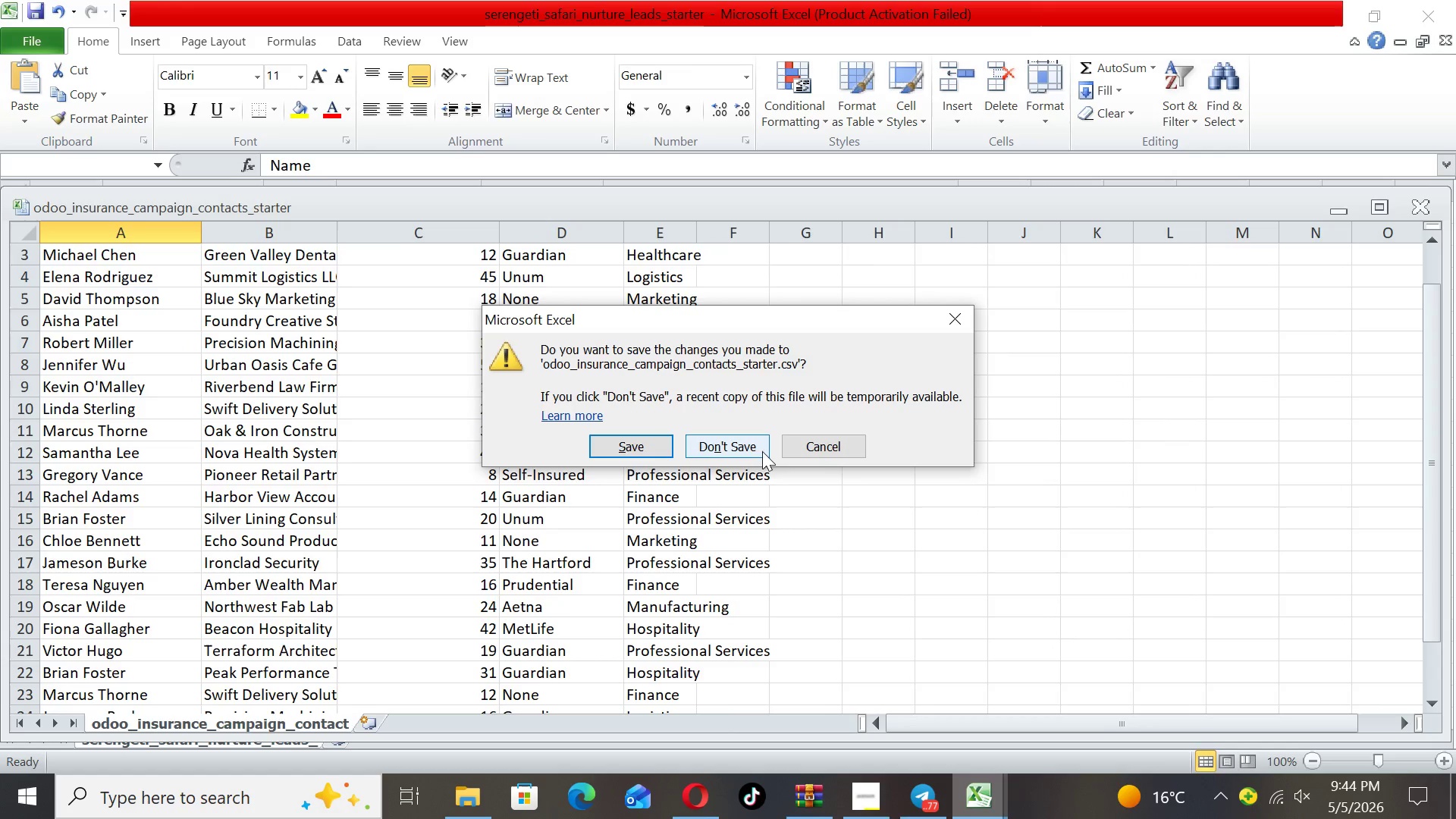 
left_click([753, 448])
 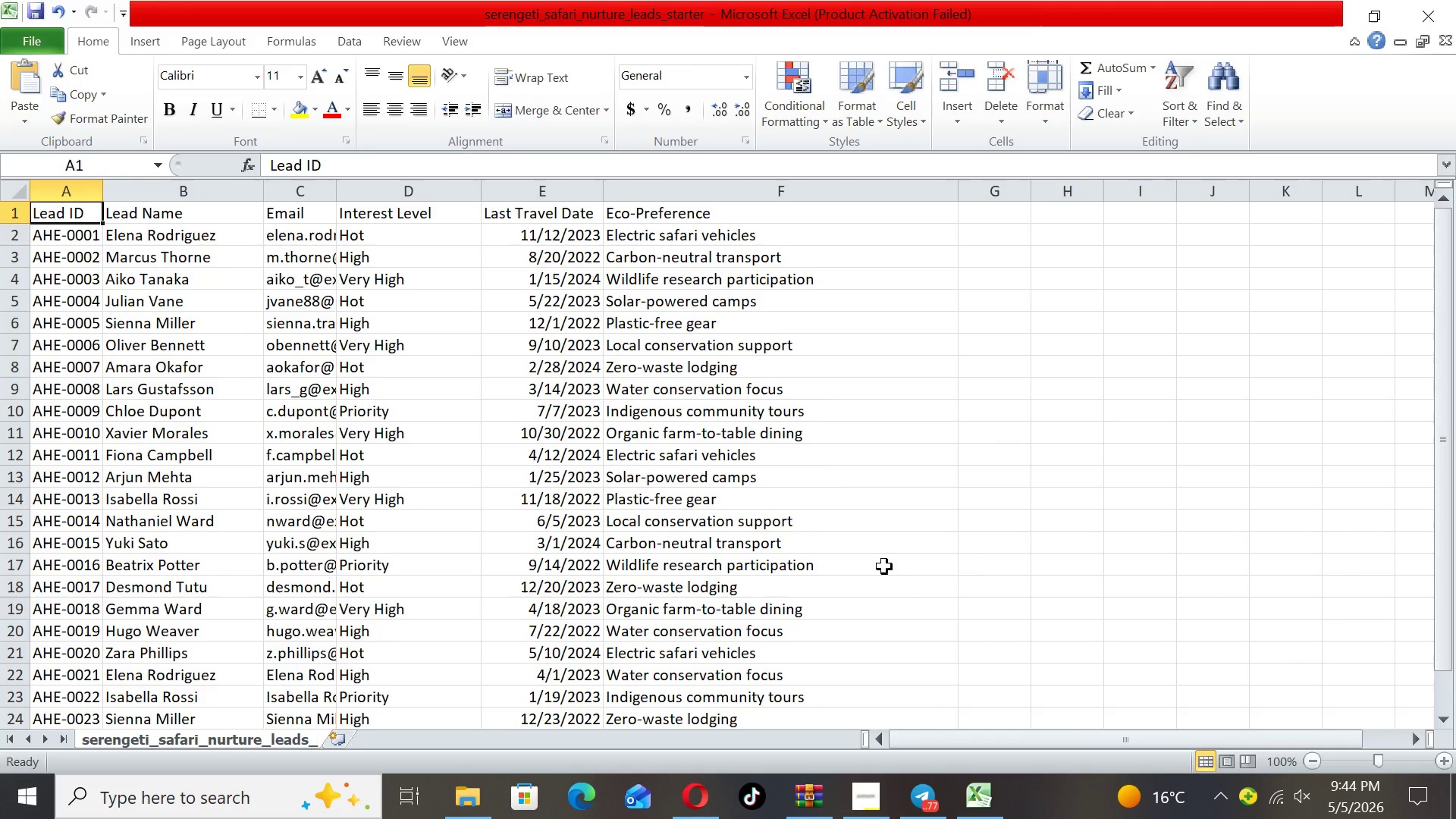 
wait(8.45)
 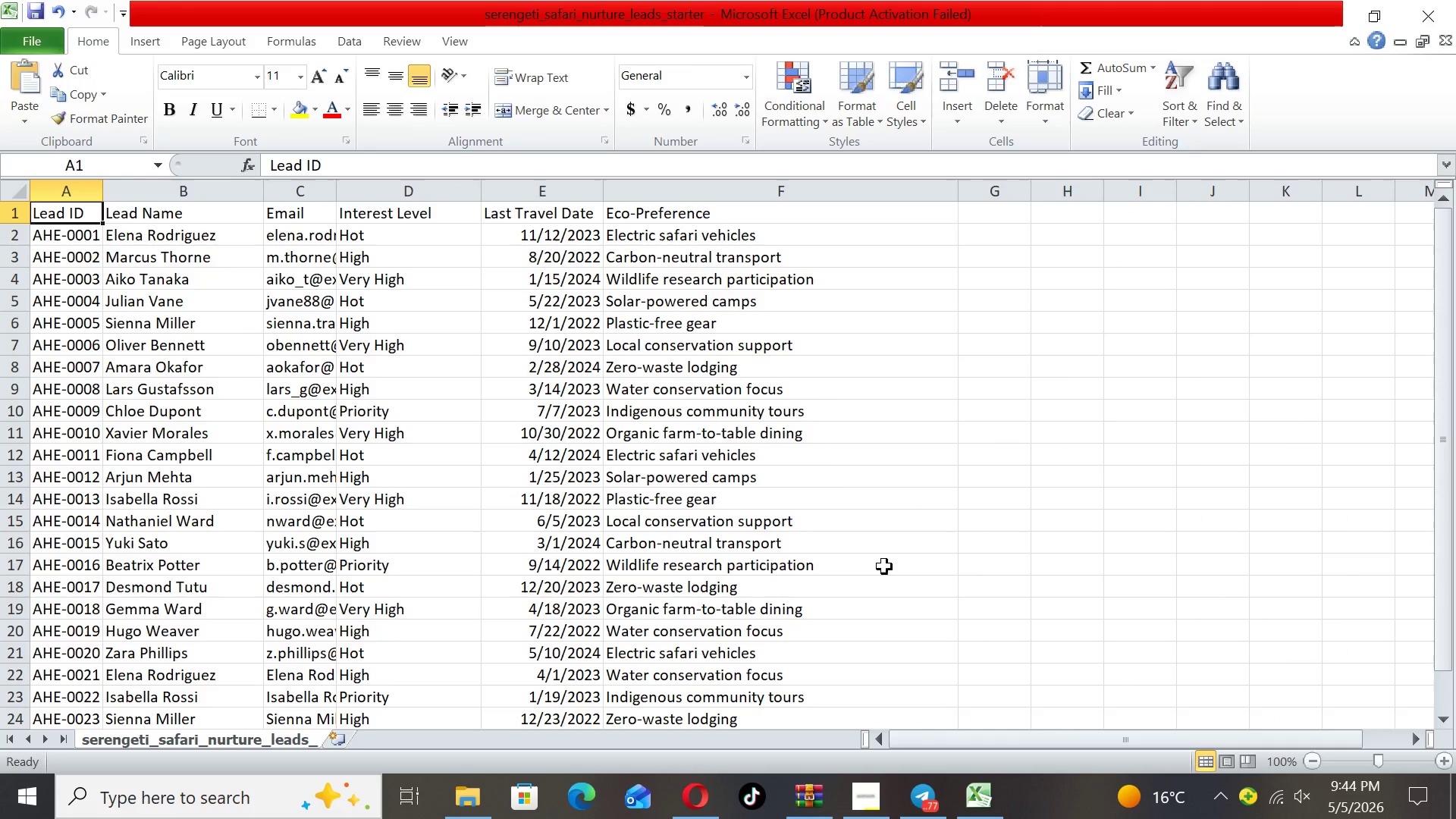 
left_click([686, 793])
 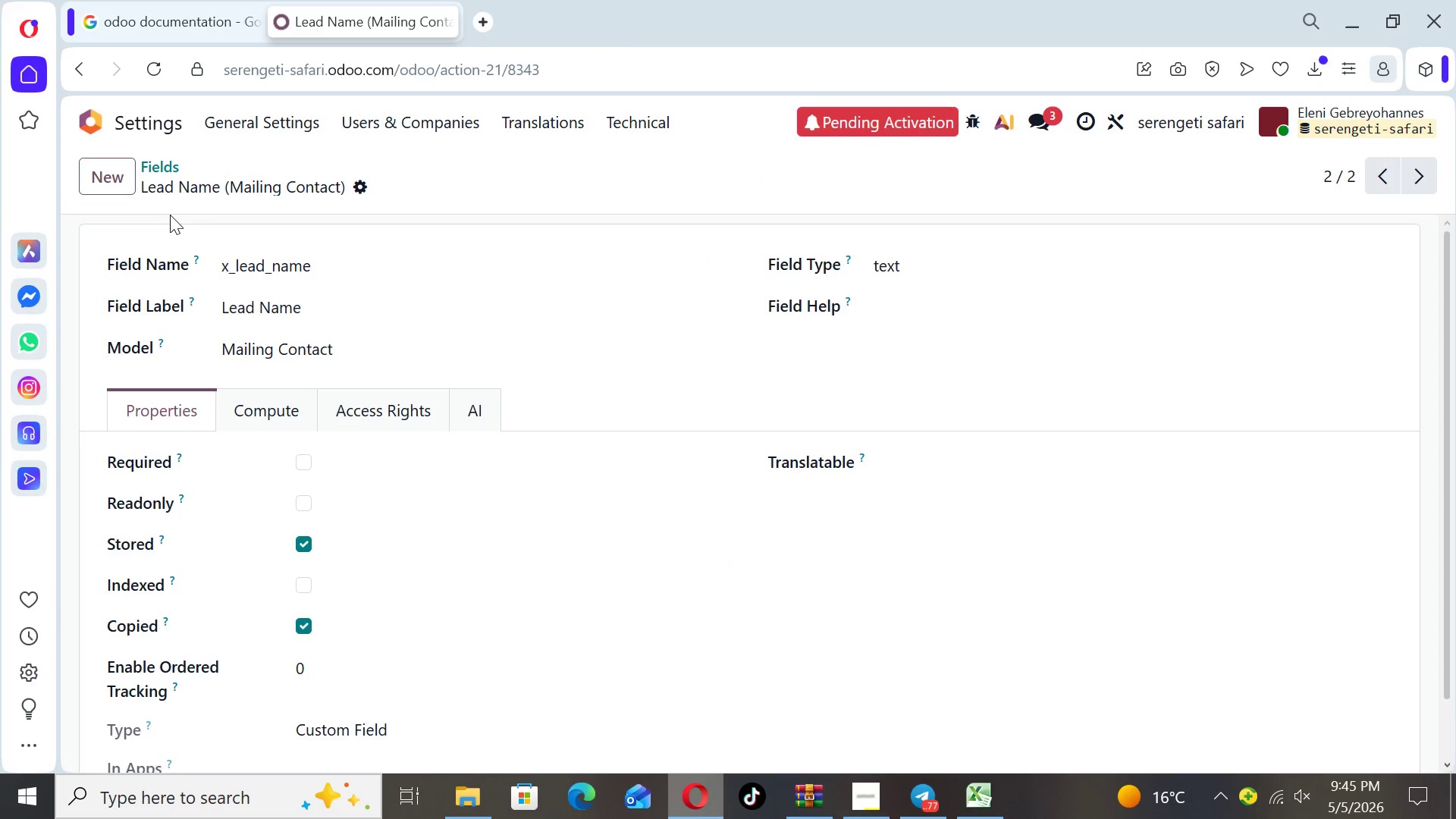 
left_click([117, 177])
 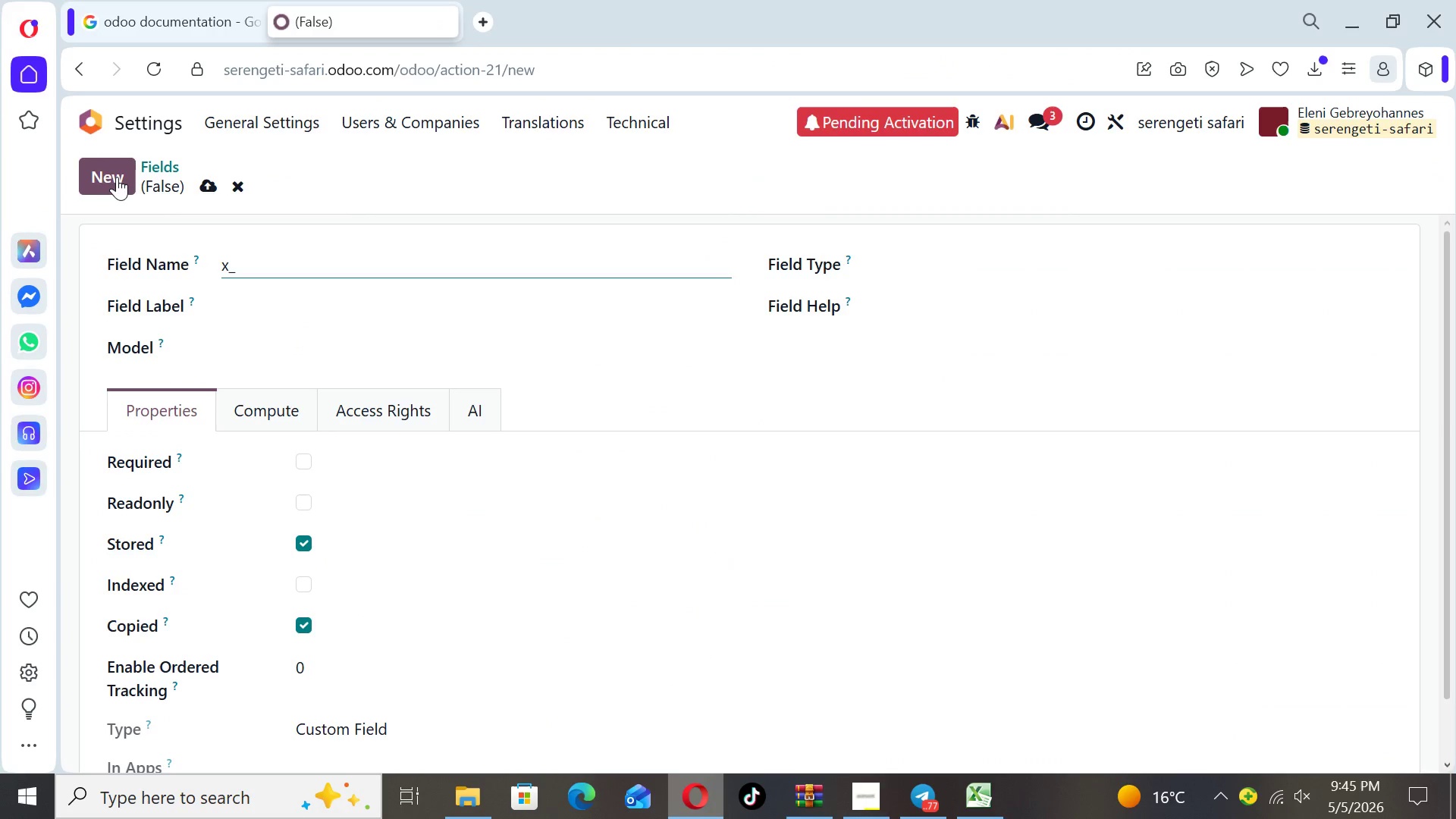 
type(interest_level)
 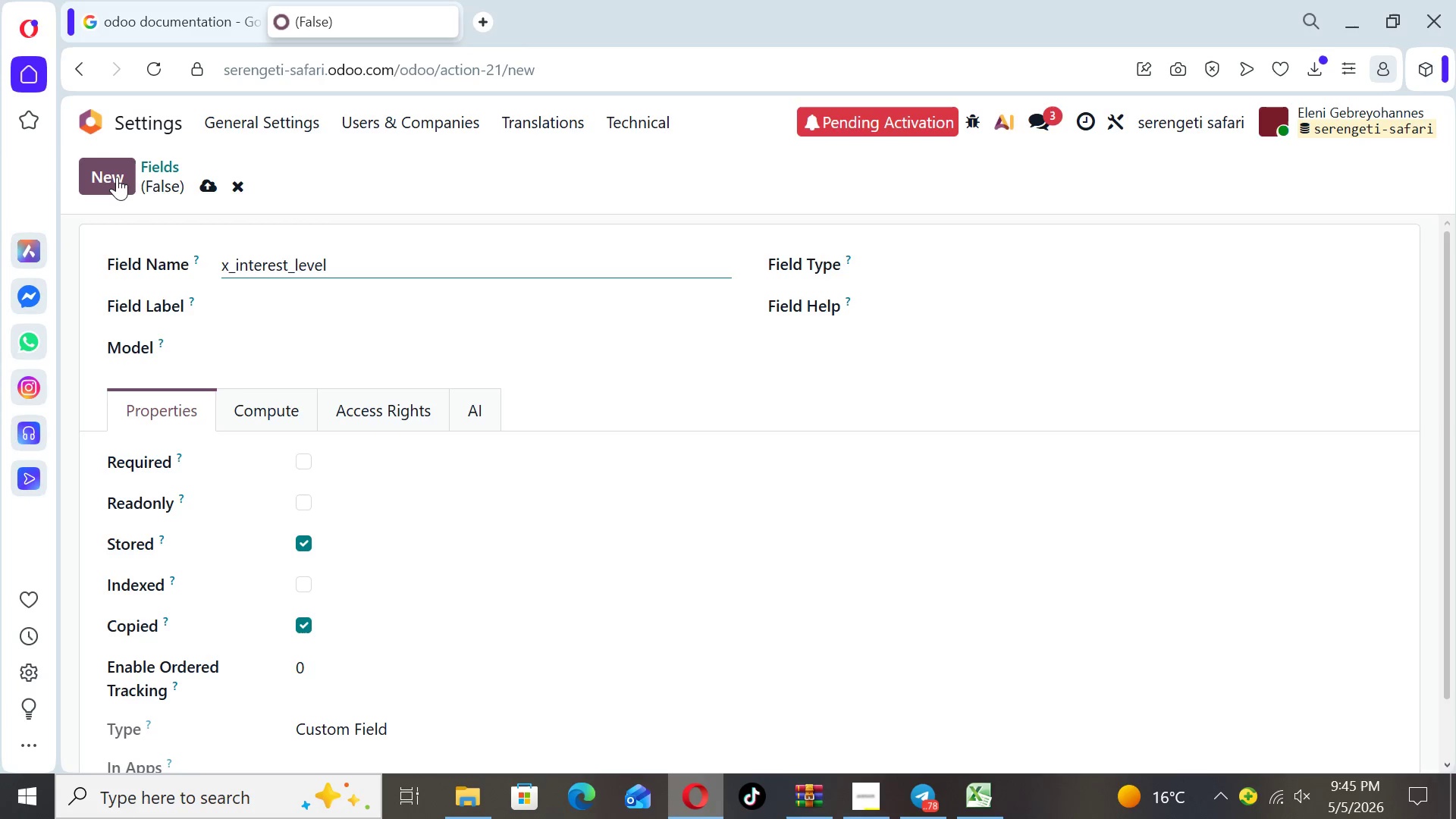 
left_click([256, 302])
 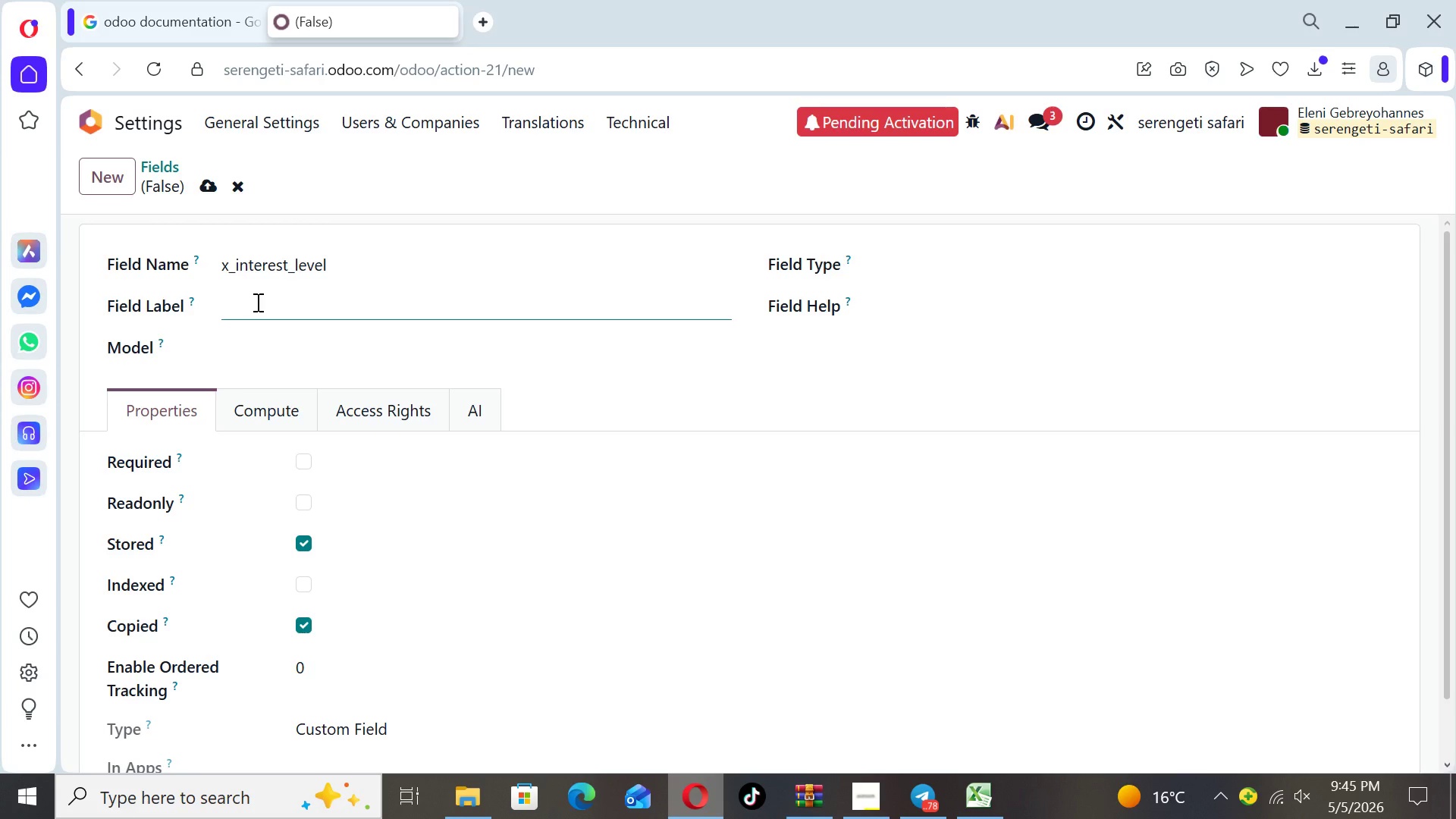 
type(Interest Level)
 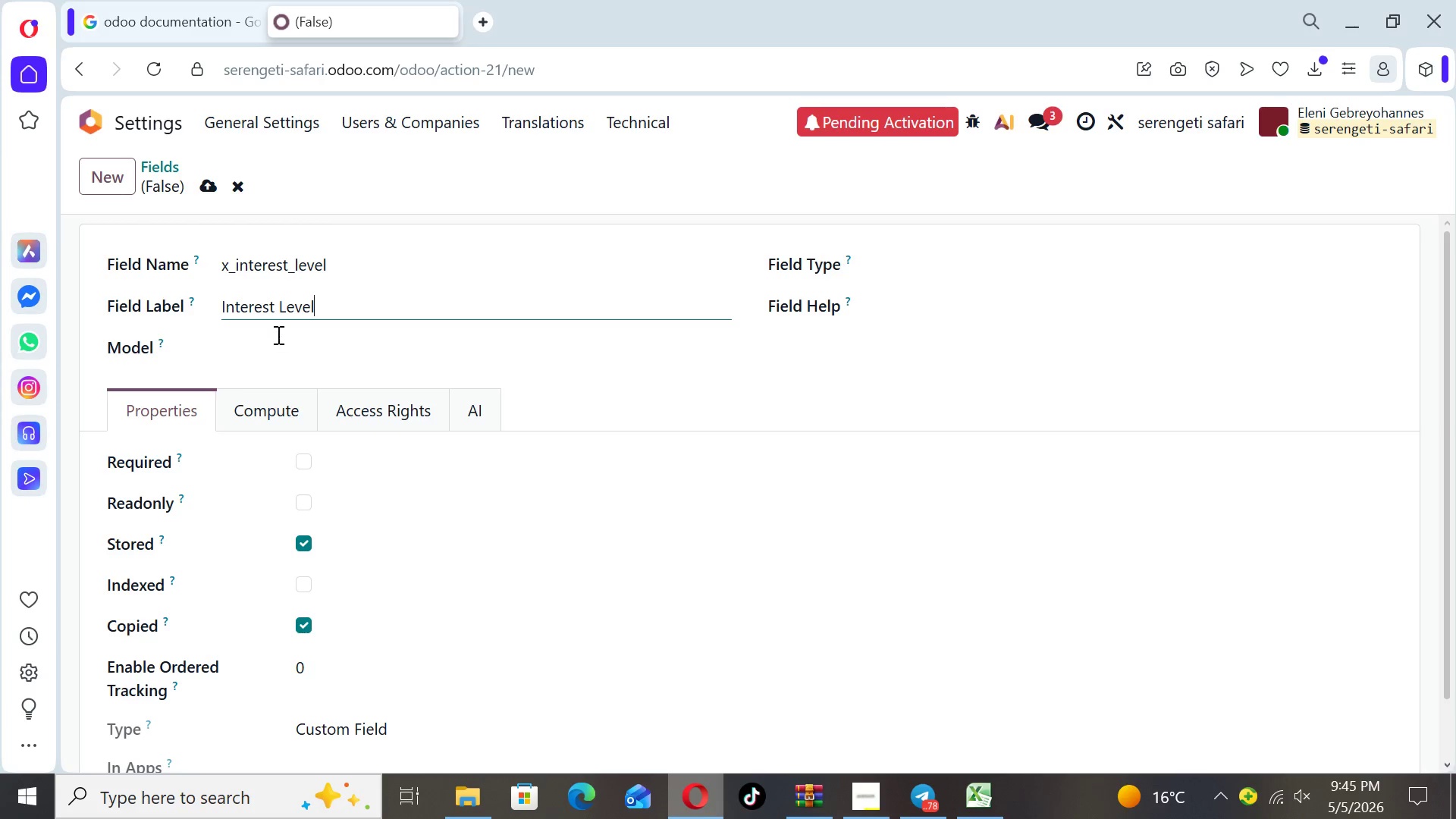 
left_click([277, 336])
 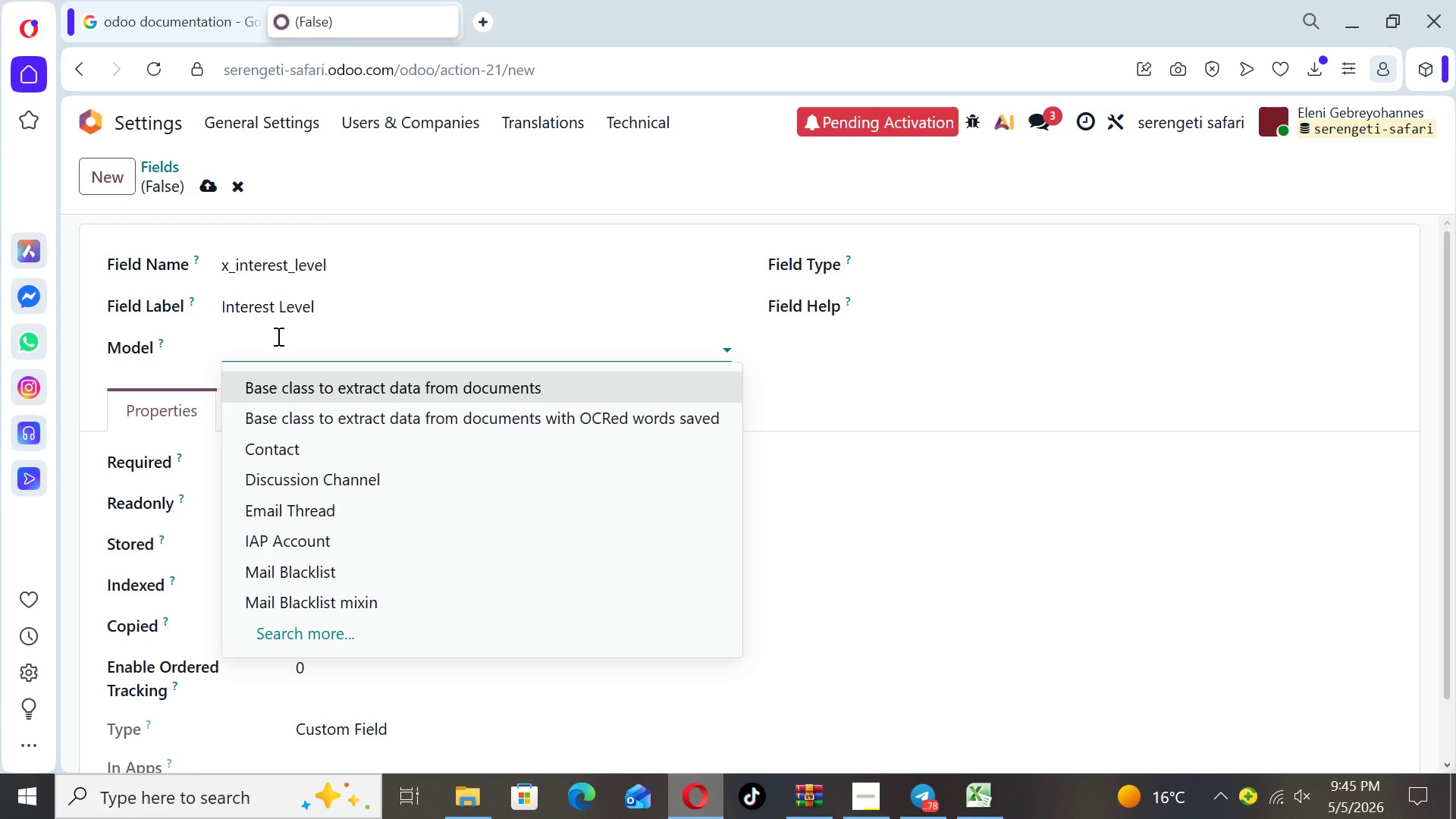 
type(ma)
 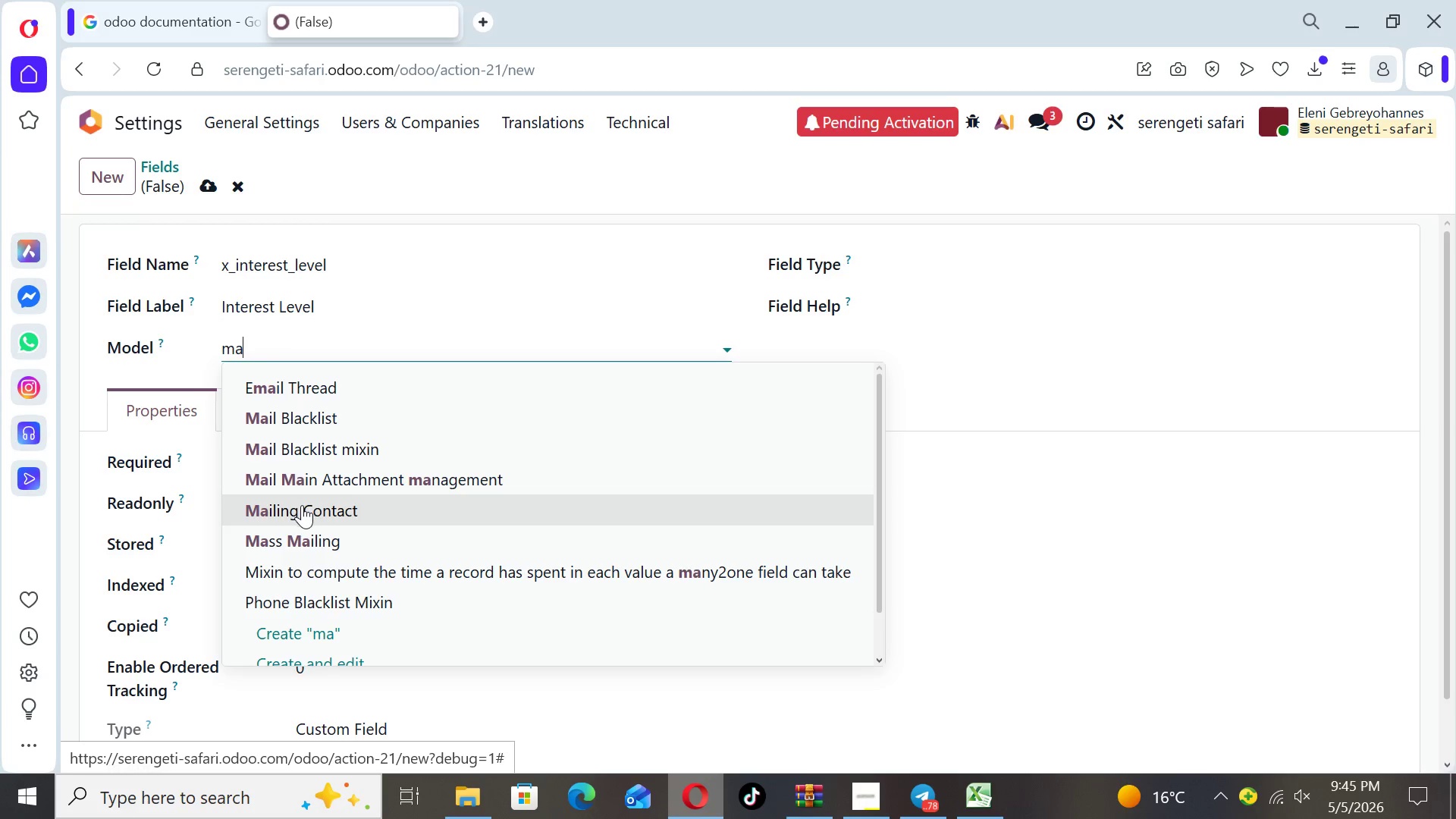 
left_click([302, 508])
 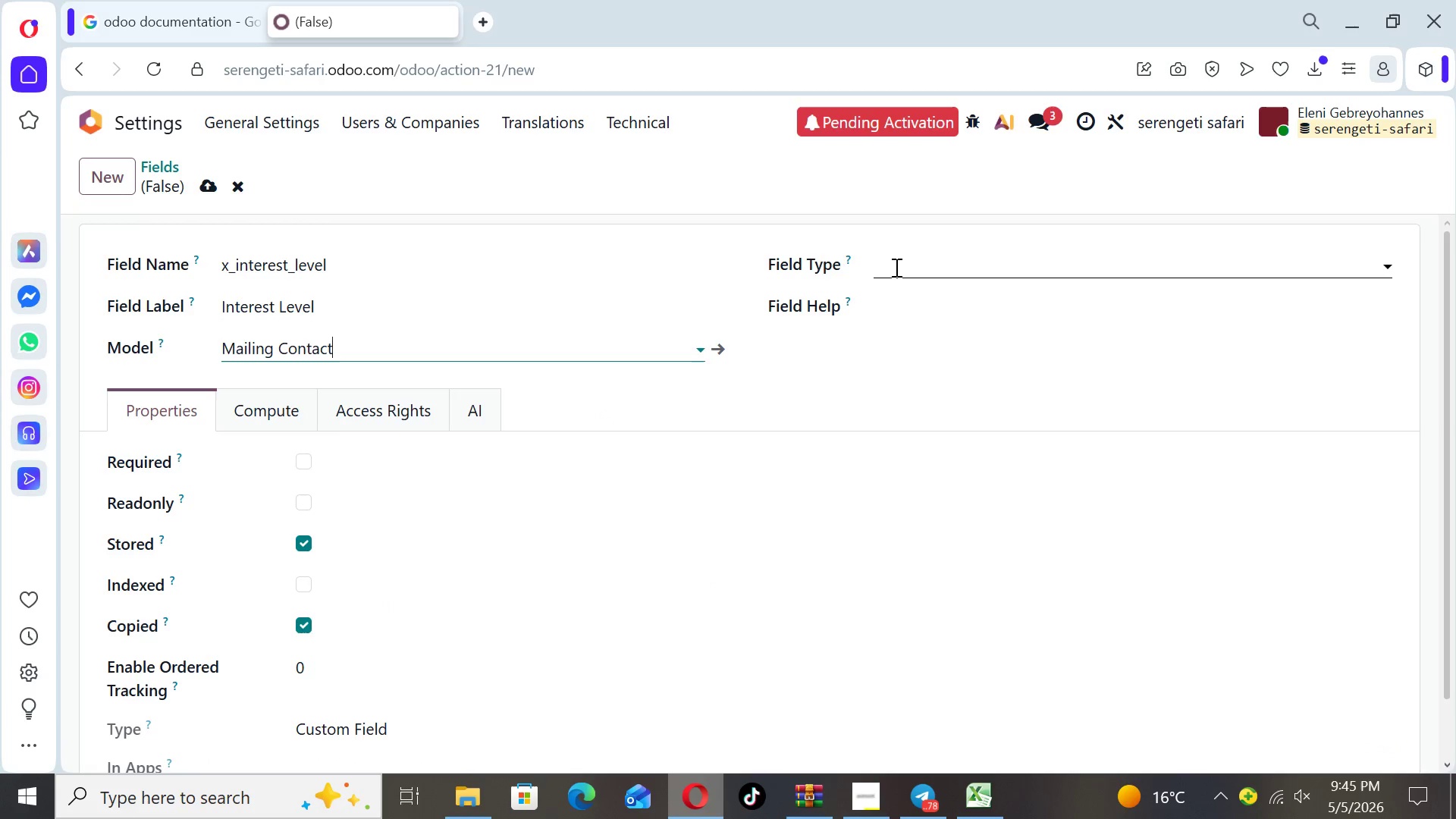 
left_click([895, 267])
 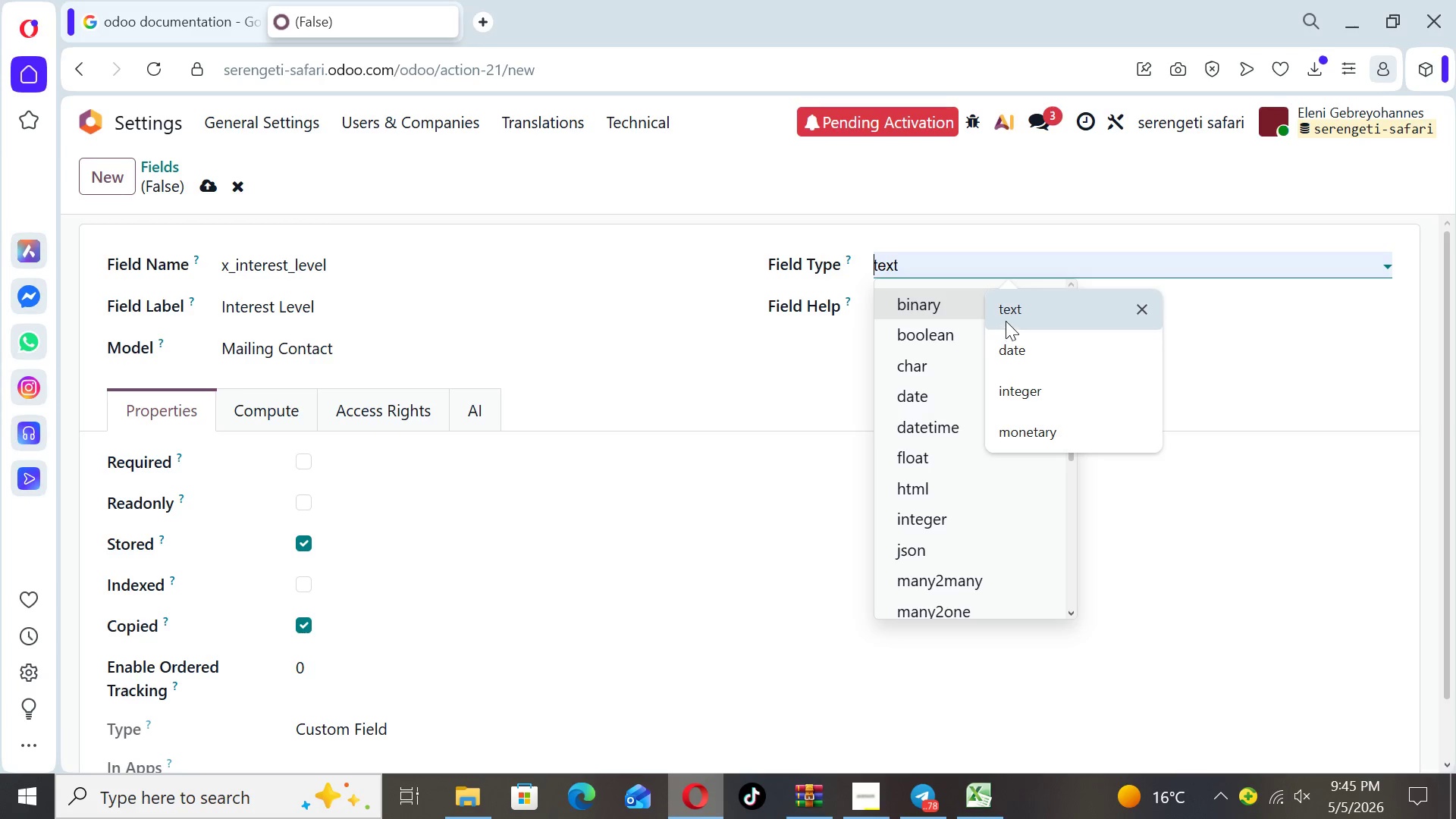 
left_click([1006, 315])
 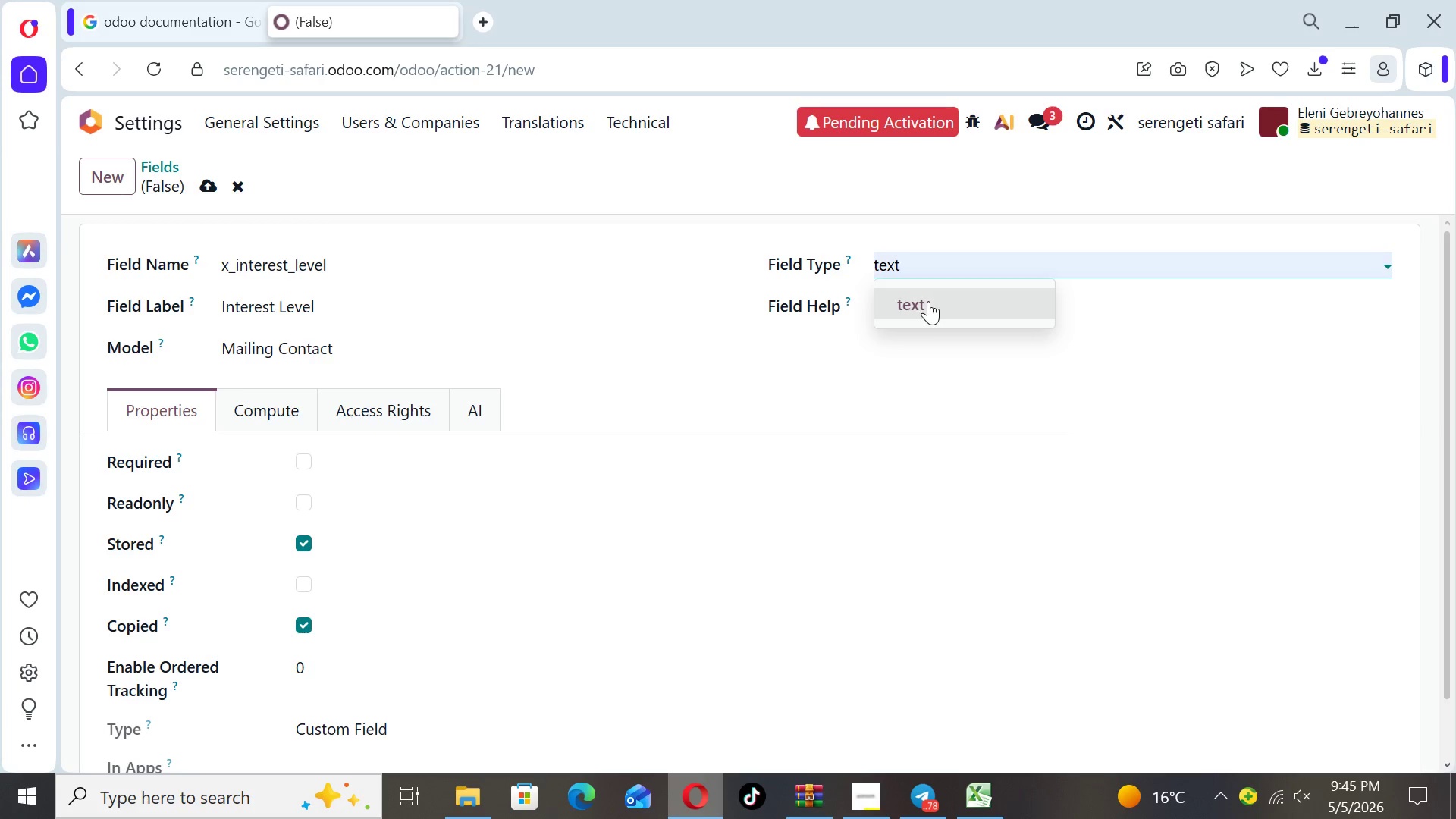 
left_click([926, 304])
 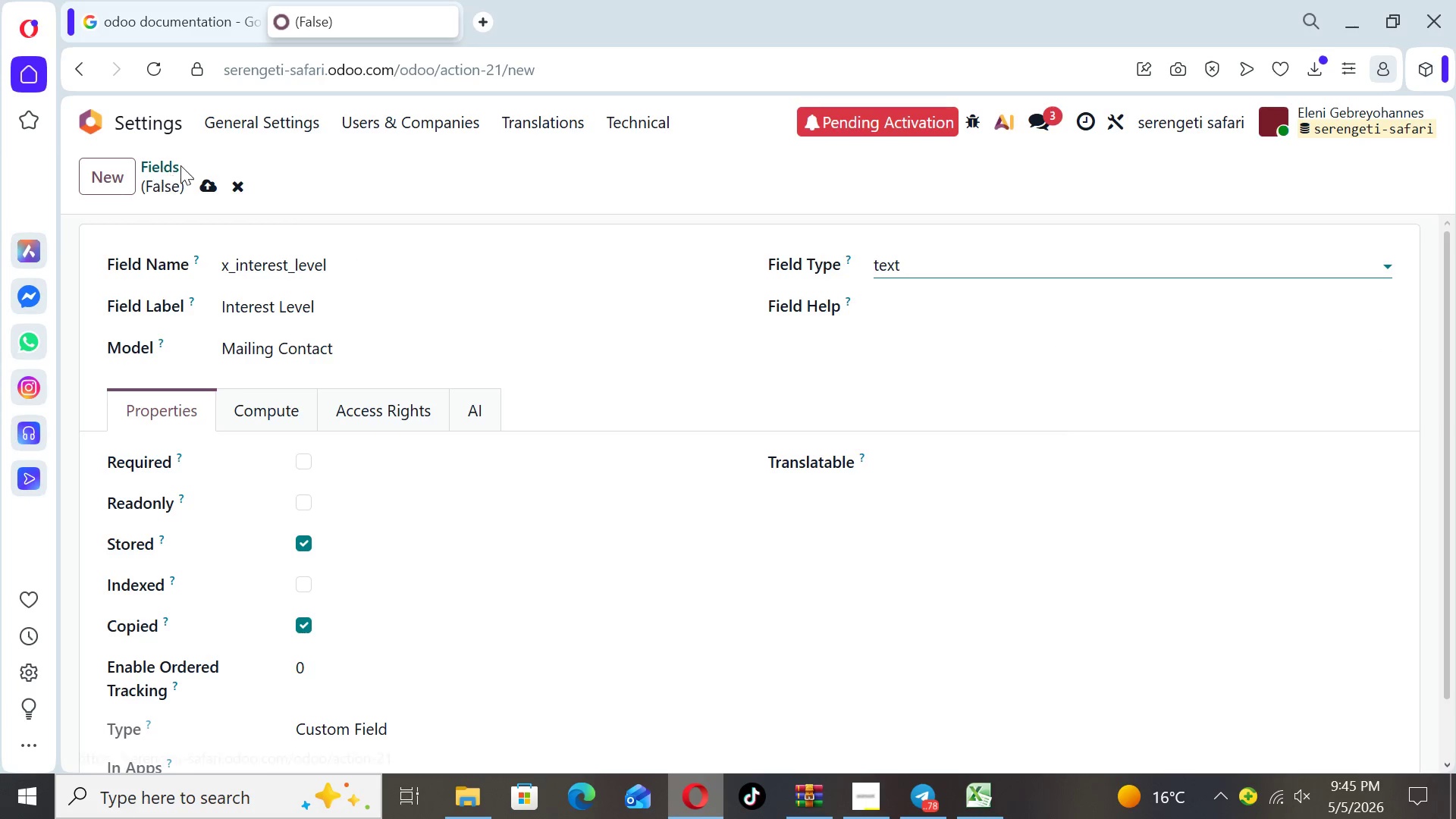 
left_click([206, 183])
 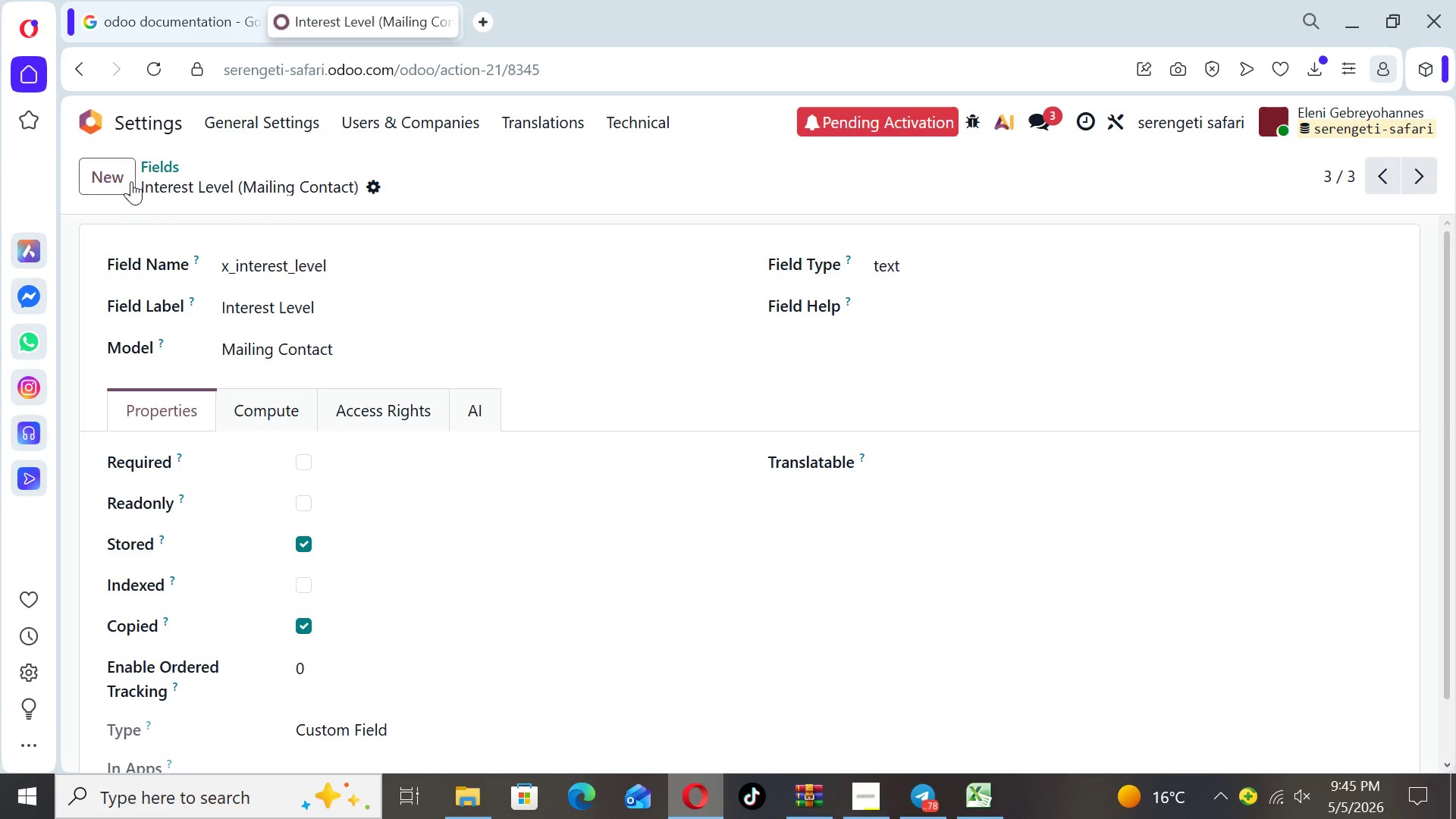 
left_click([119, 174])
 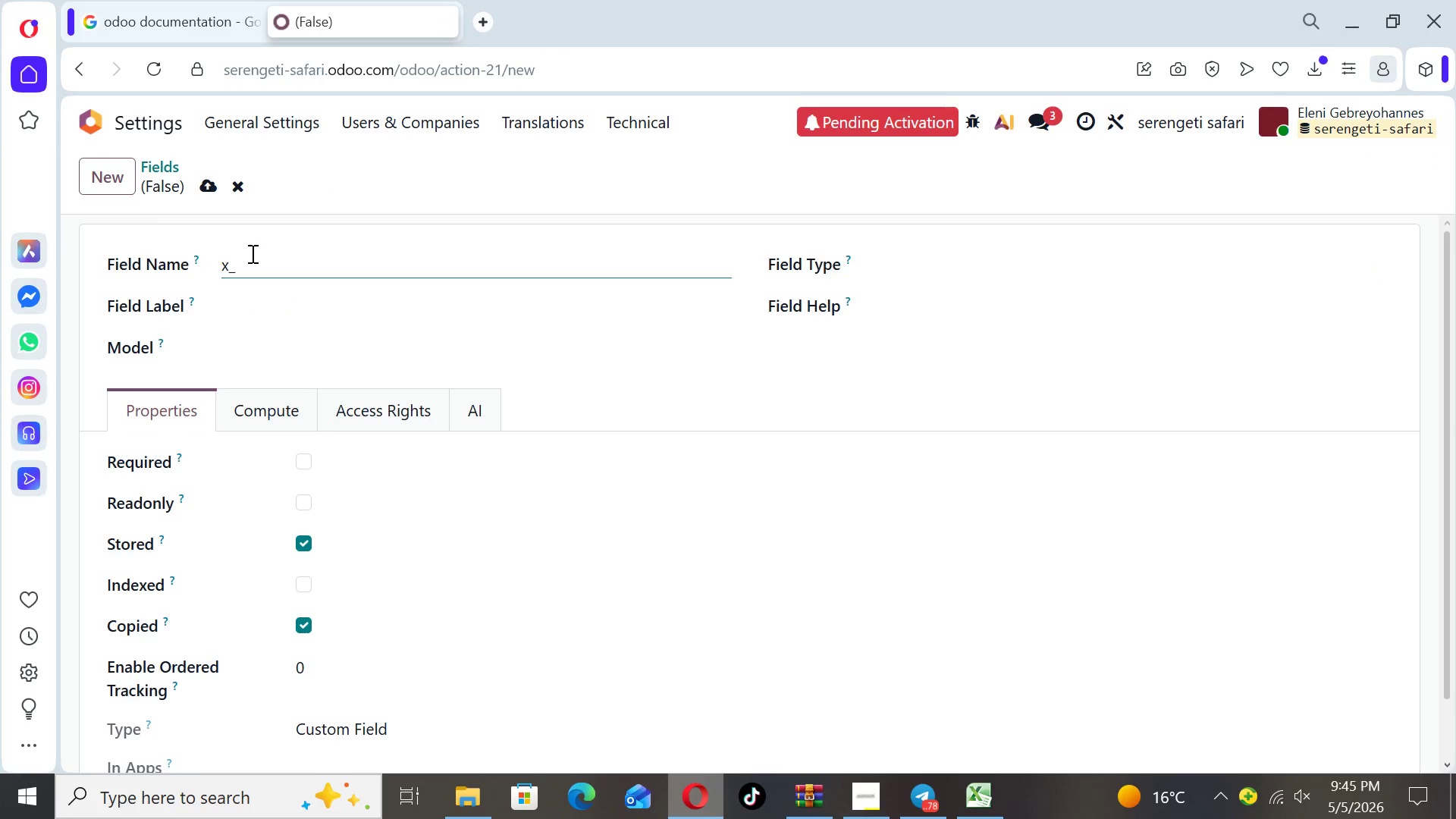 
type(last-travel_date)
 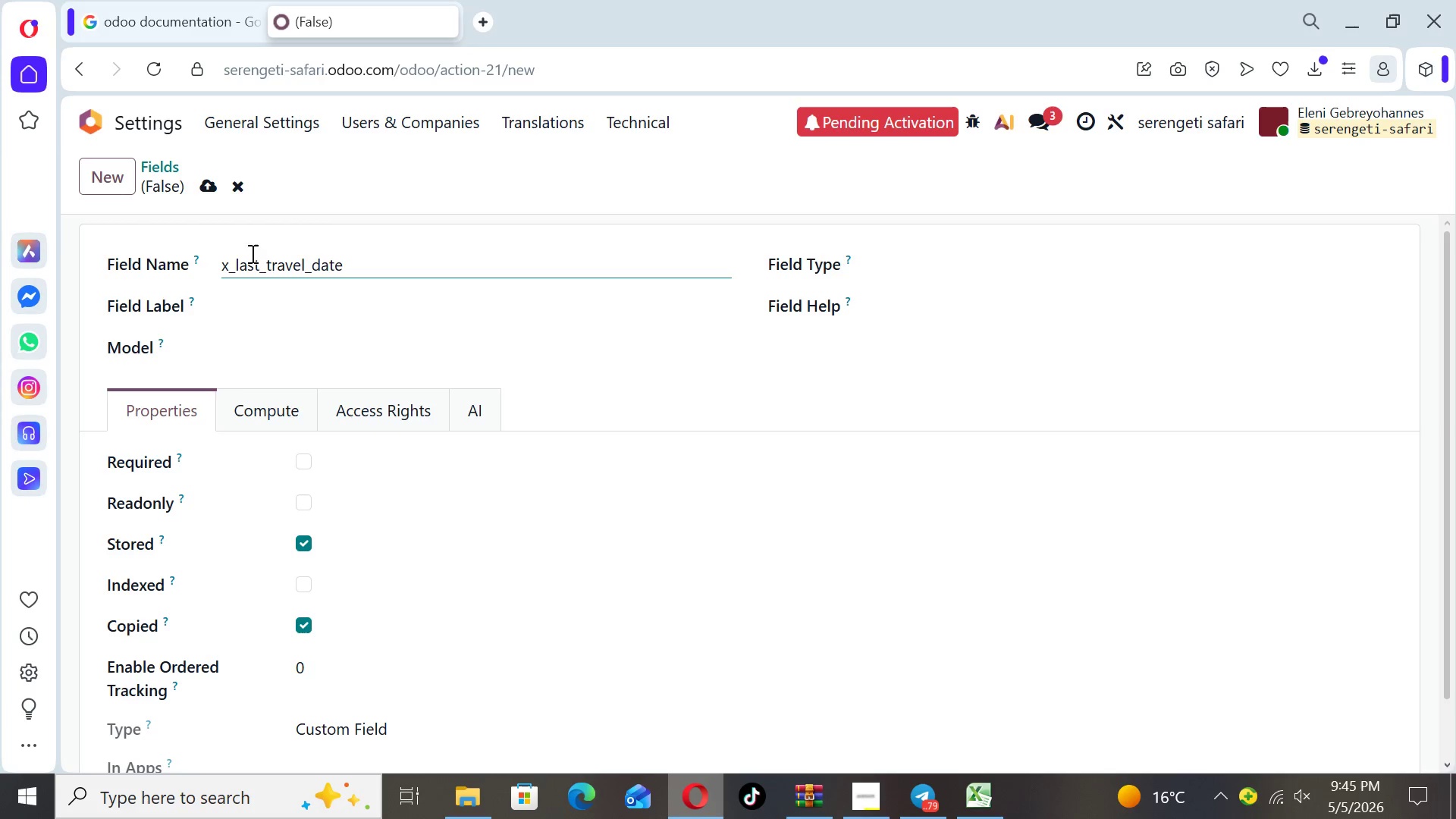 
left_click([275, 304])
 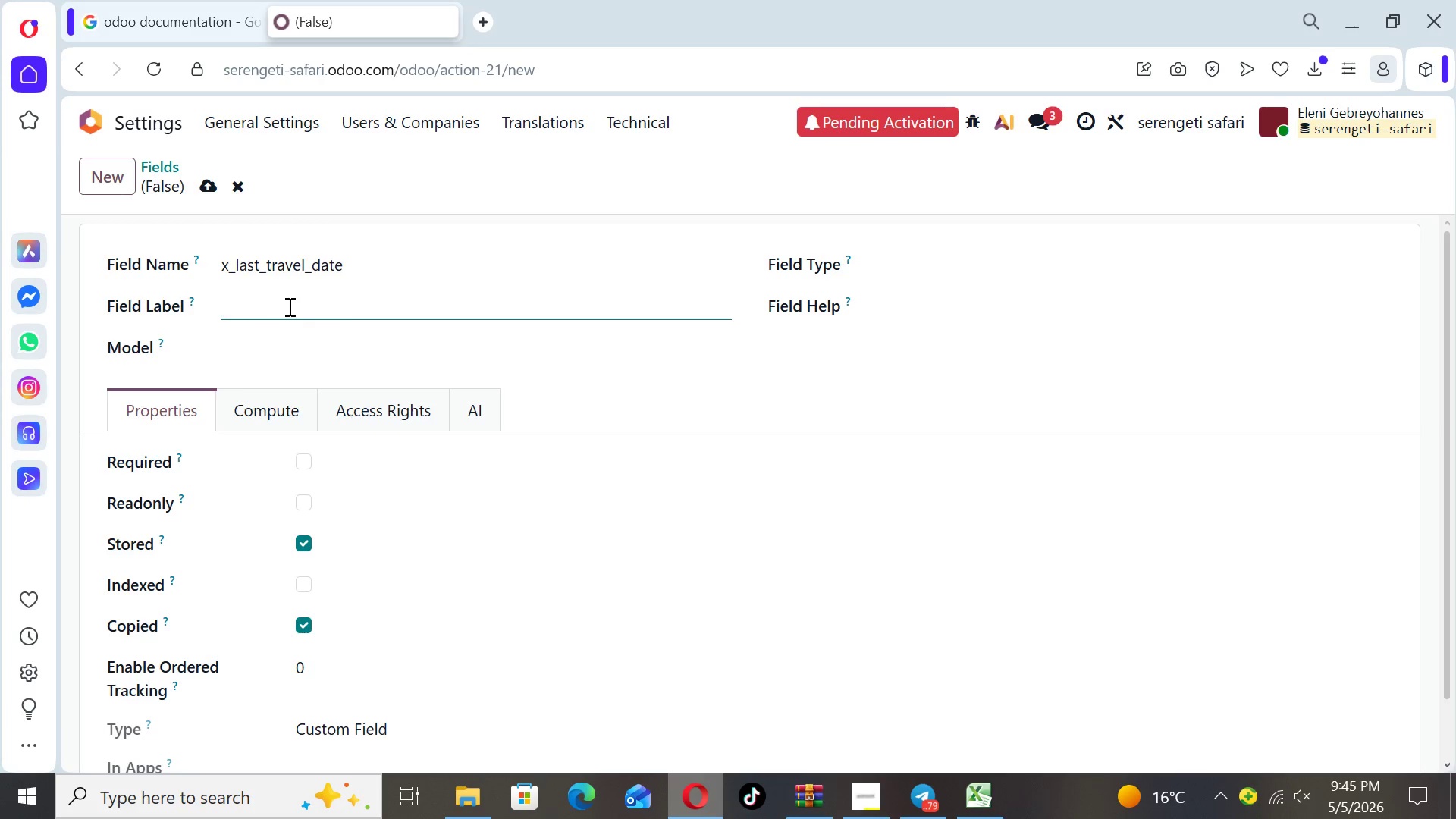 
type(Last Travel Date)
 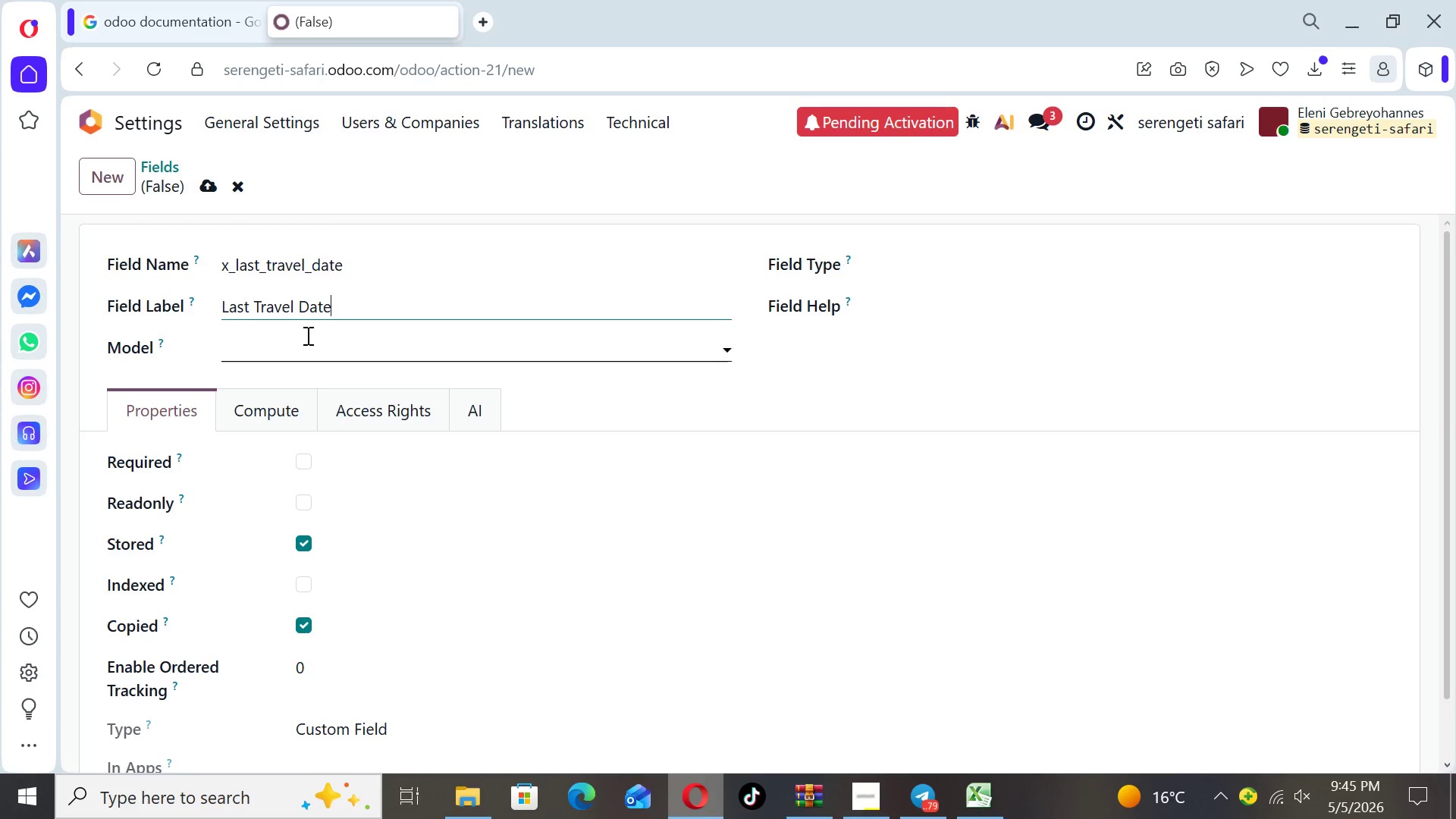 
left_click([306, 337])
 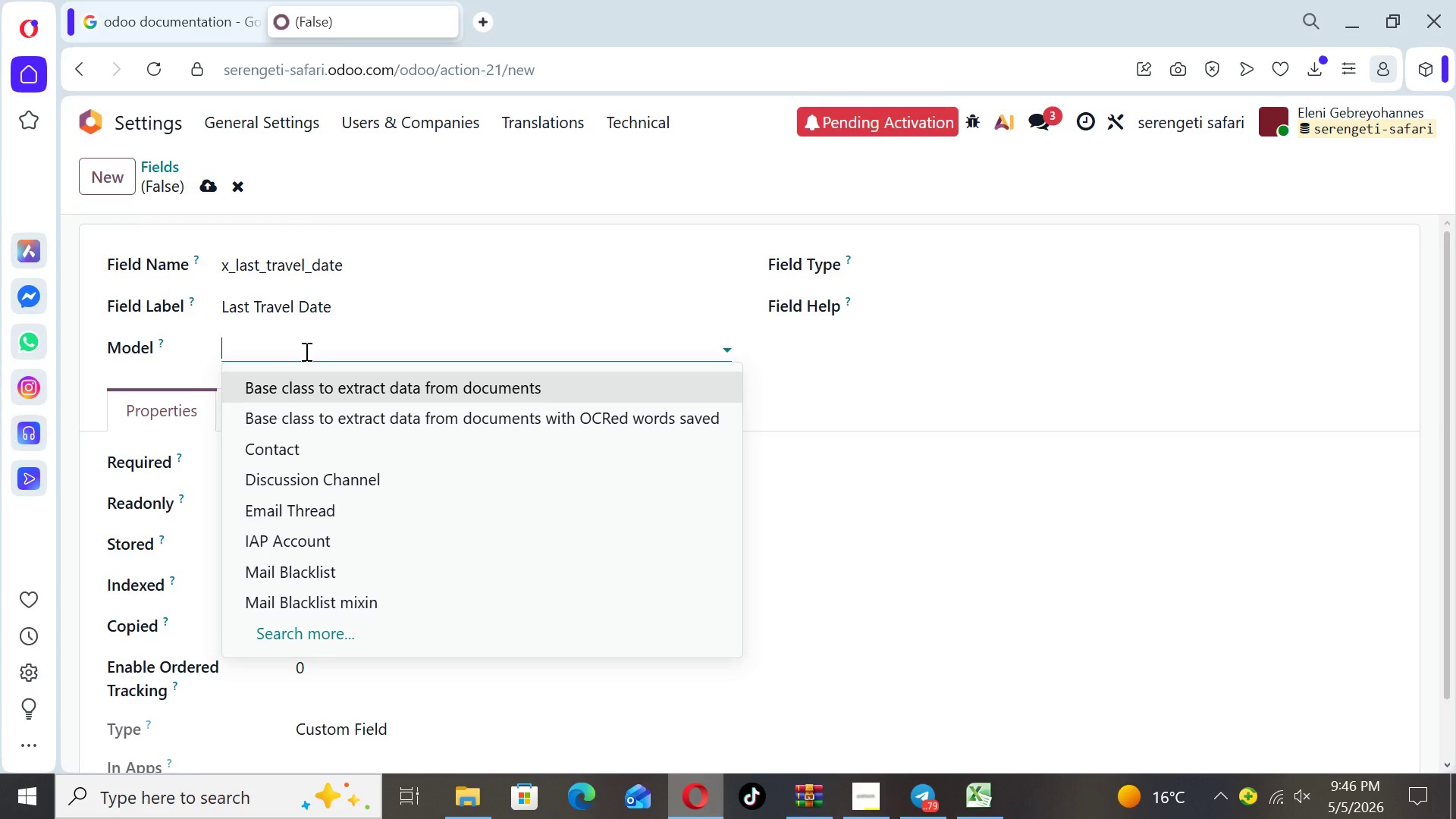 
type(ma)
 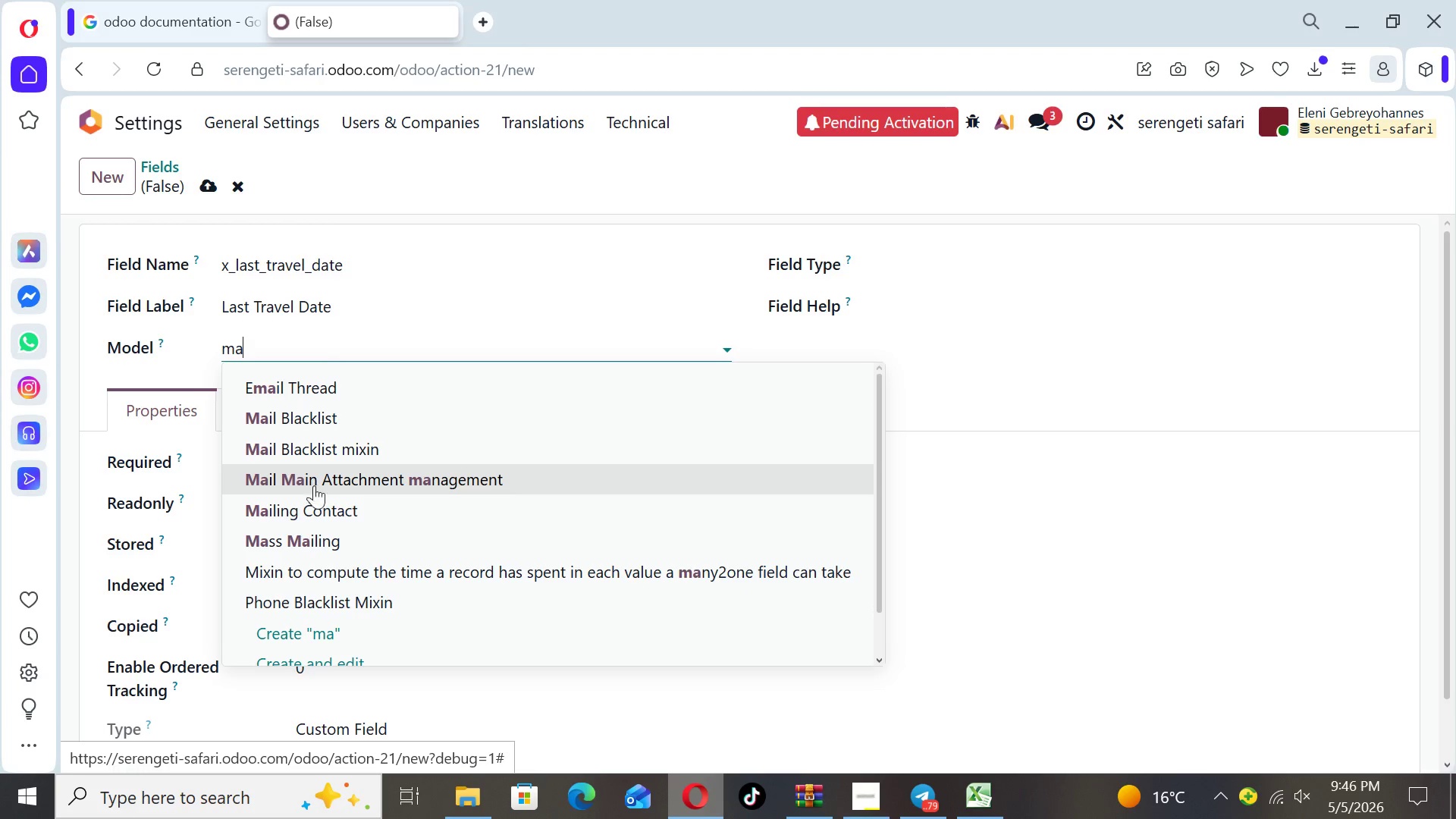 
left_click([314, 496])
 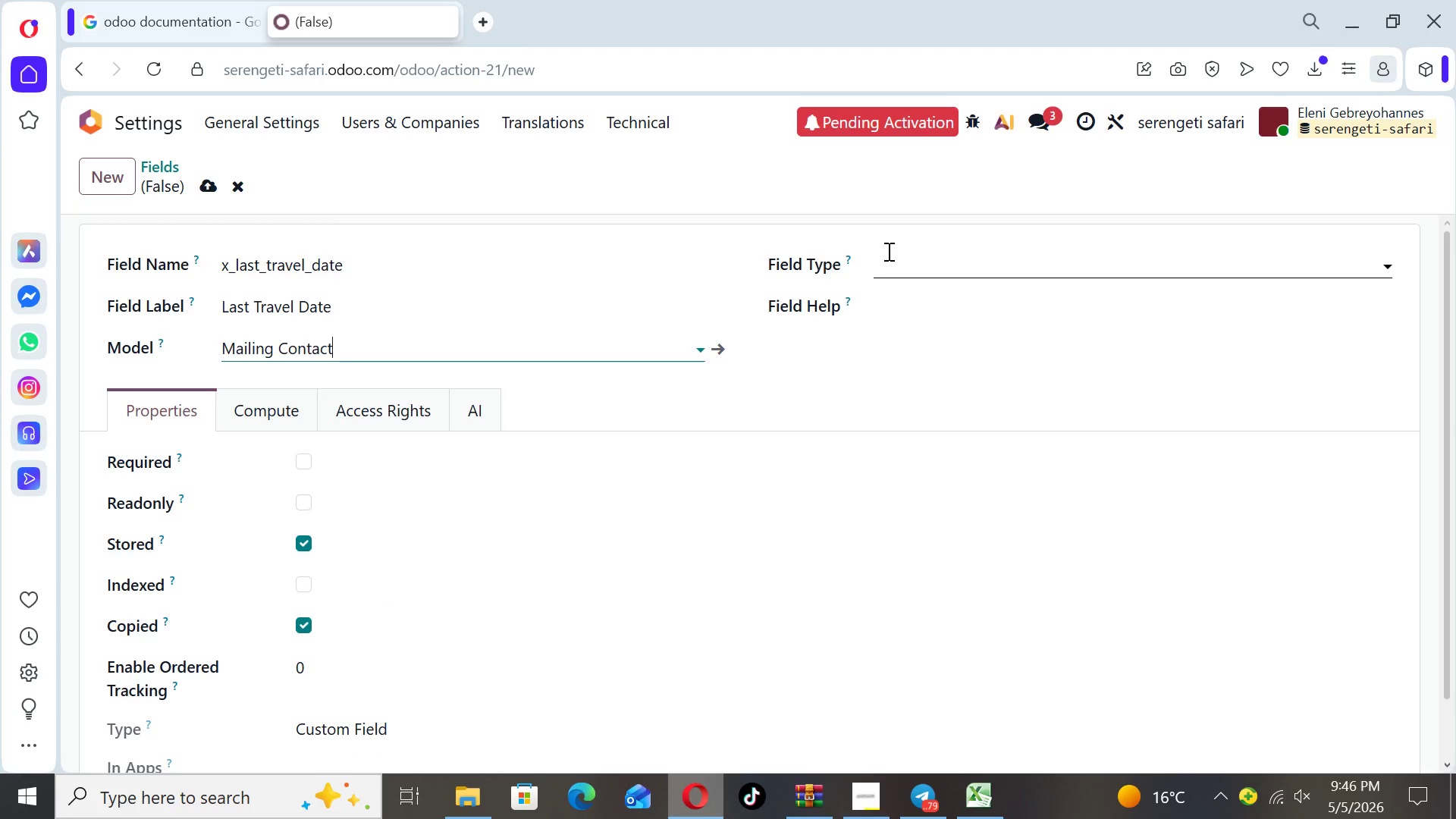 
left_click([887, 256])
 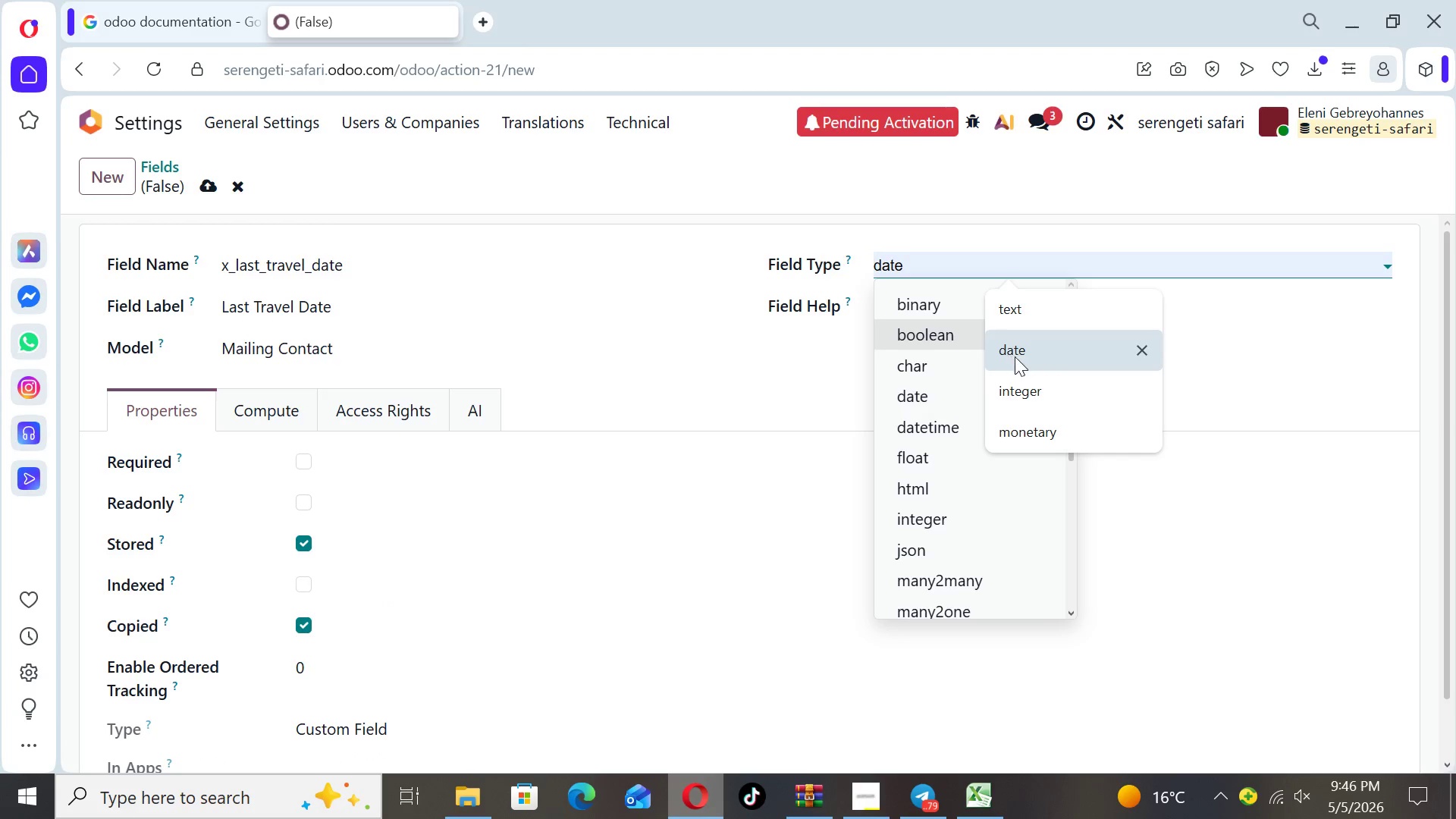 
left_click([1017, 359])
 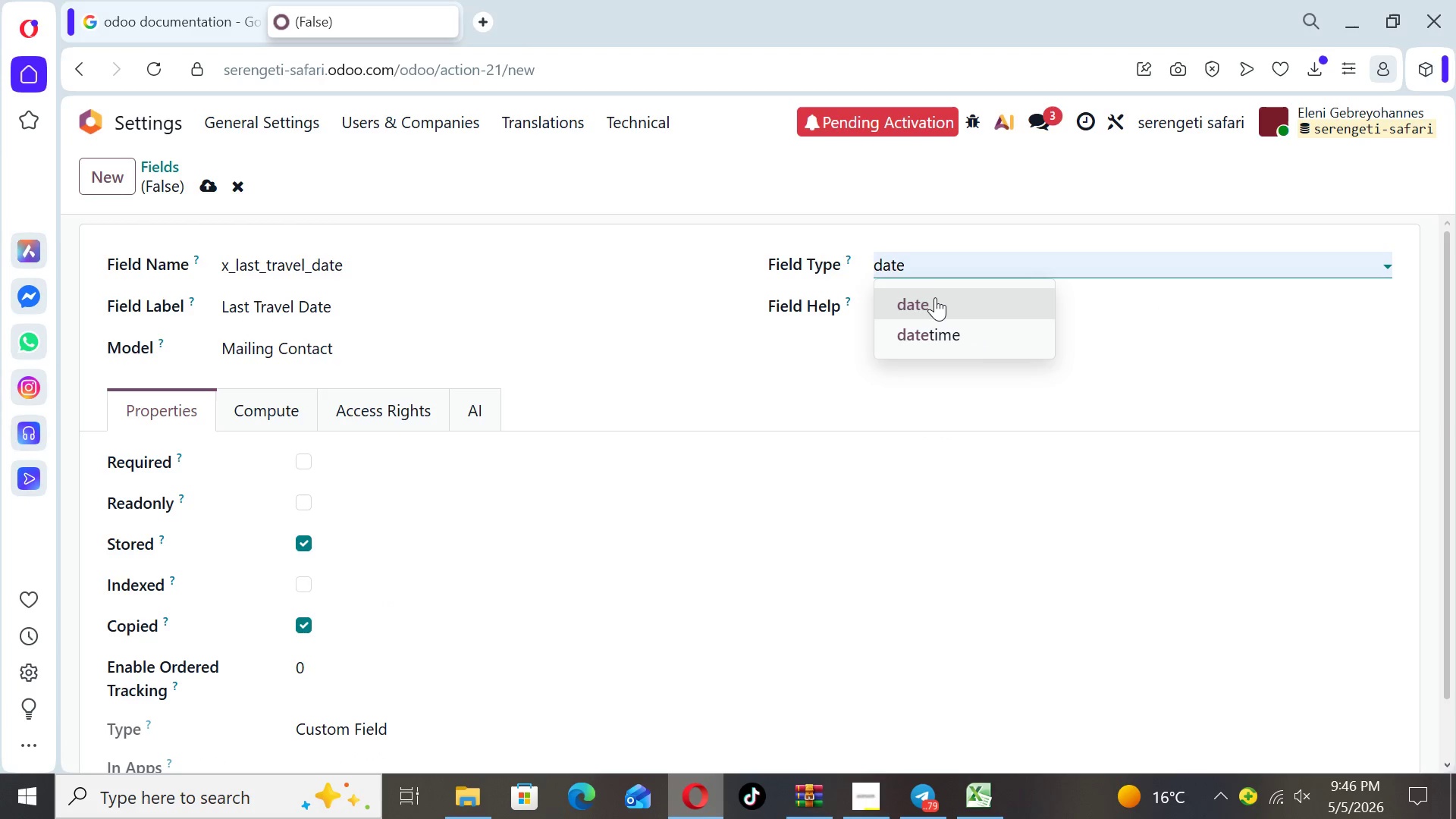 
left_click([935, 299])
 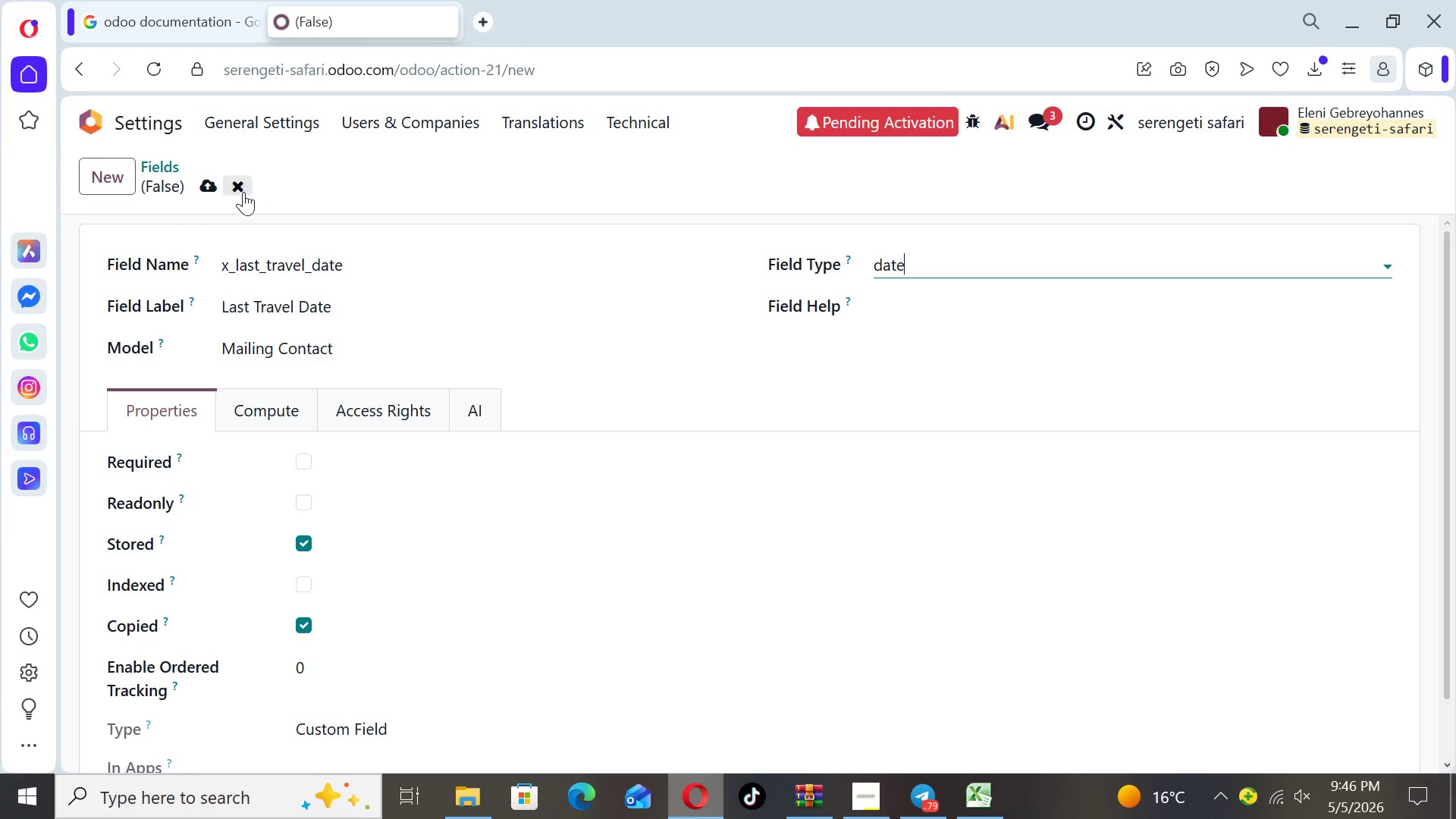 
left_click([207, 181])
 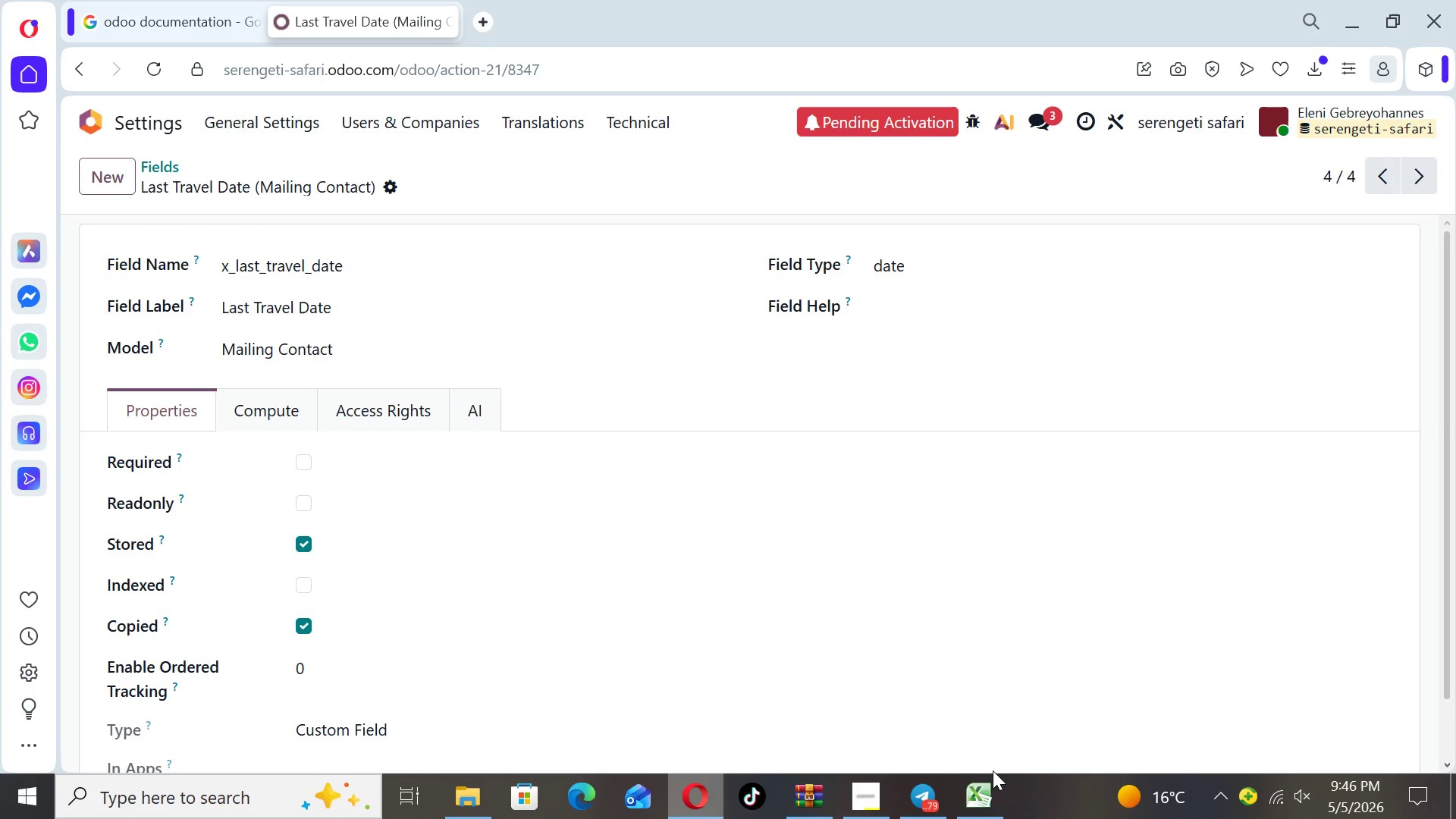 
left_click([981, 802])
 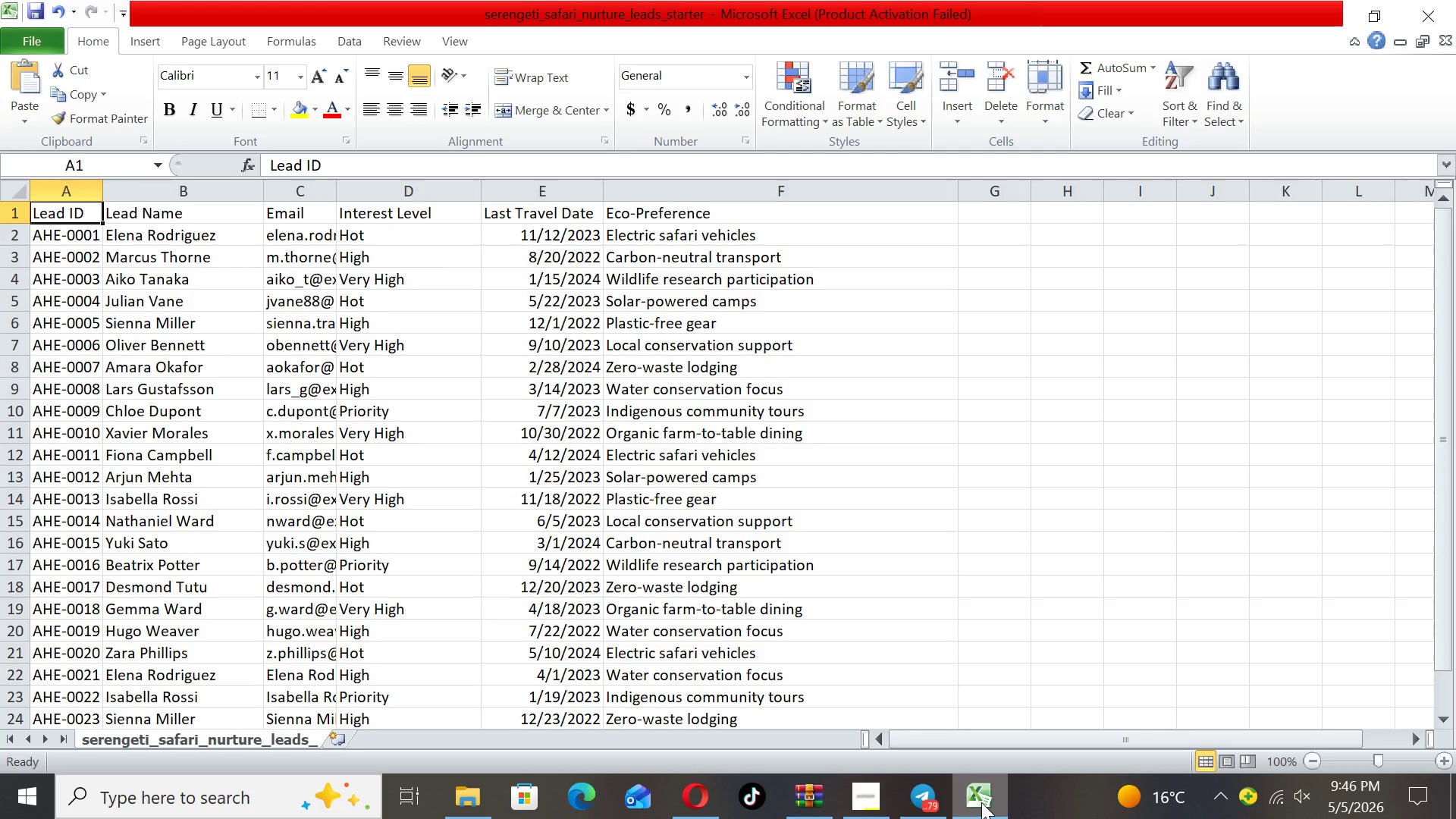 
mouse_move([867, 768])
 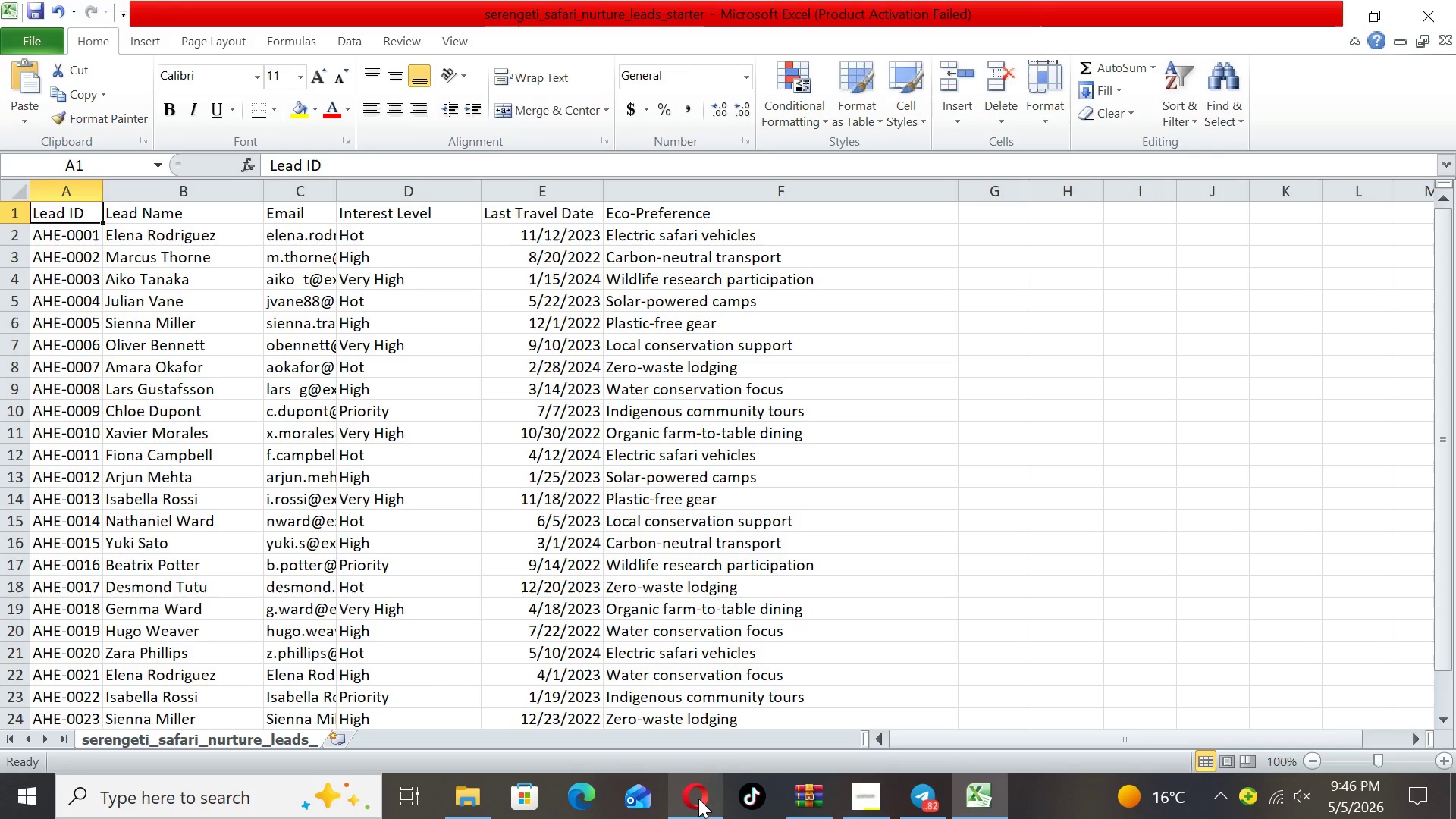 
left_click([698, 799])
 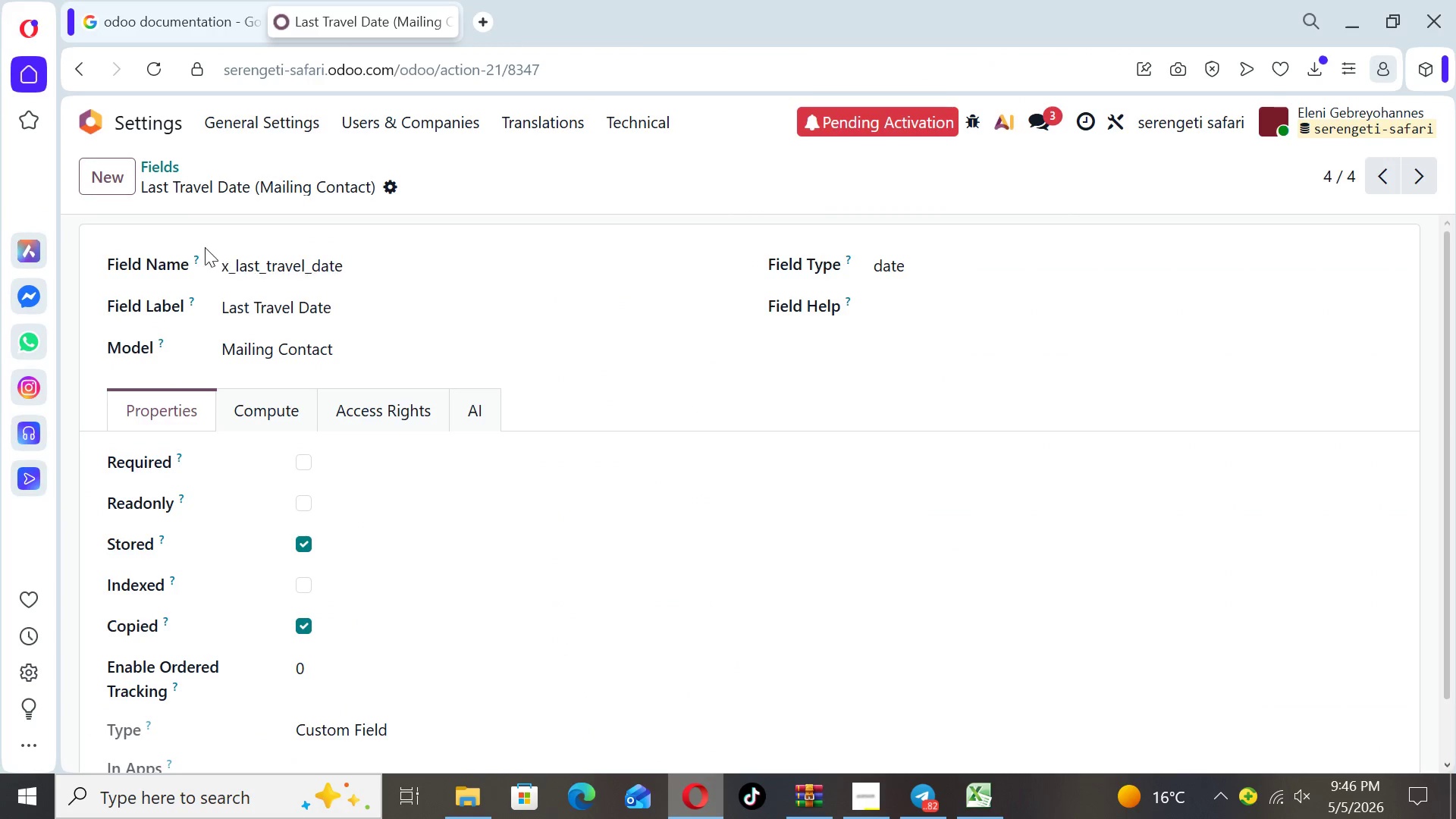 
left_click([100, 196])
 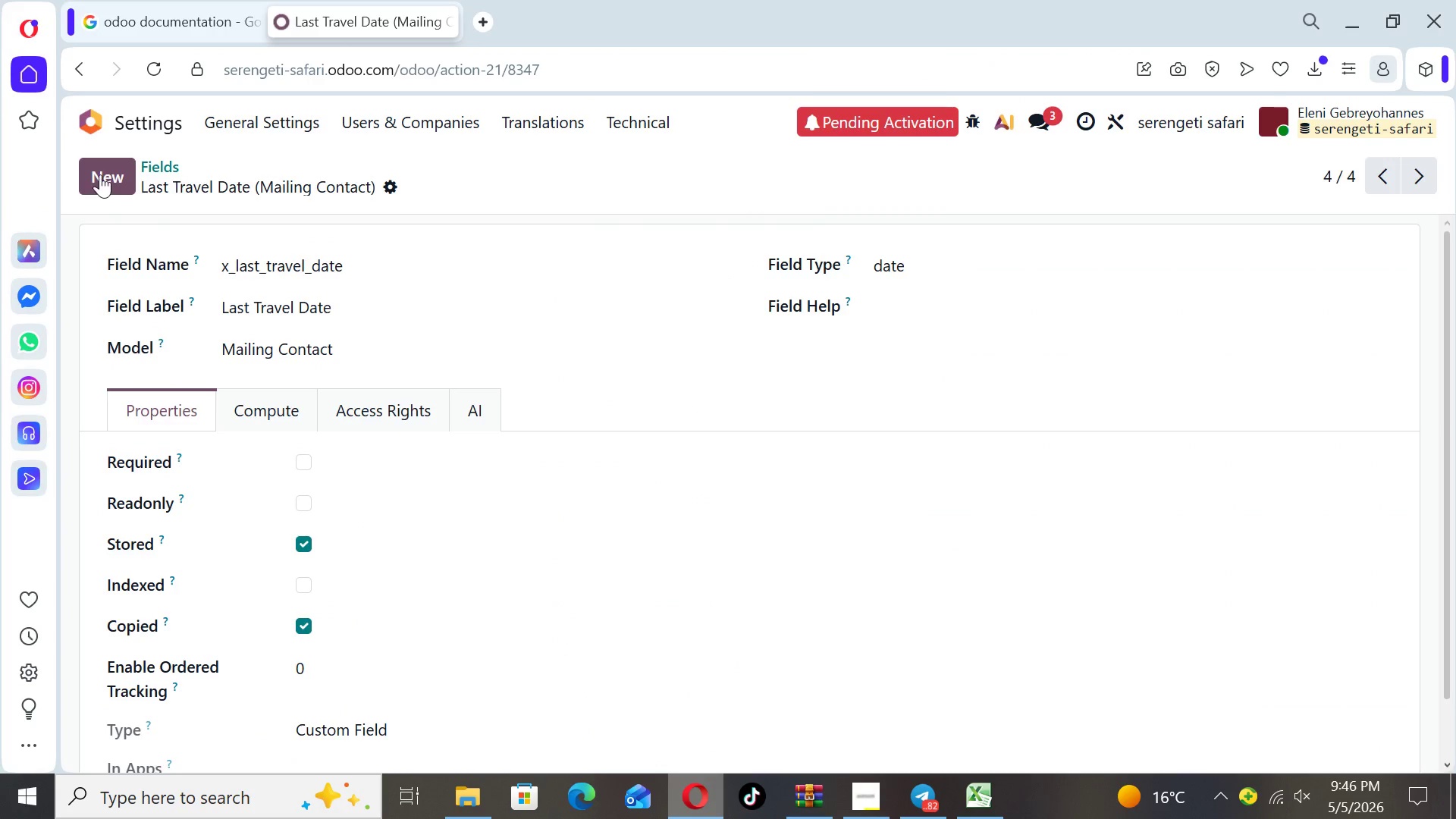 
left_click([100, 174])
 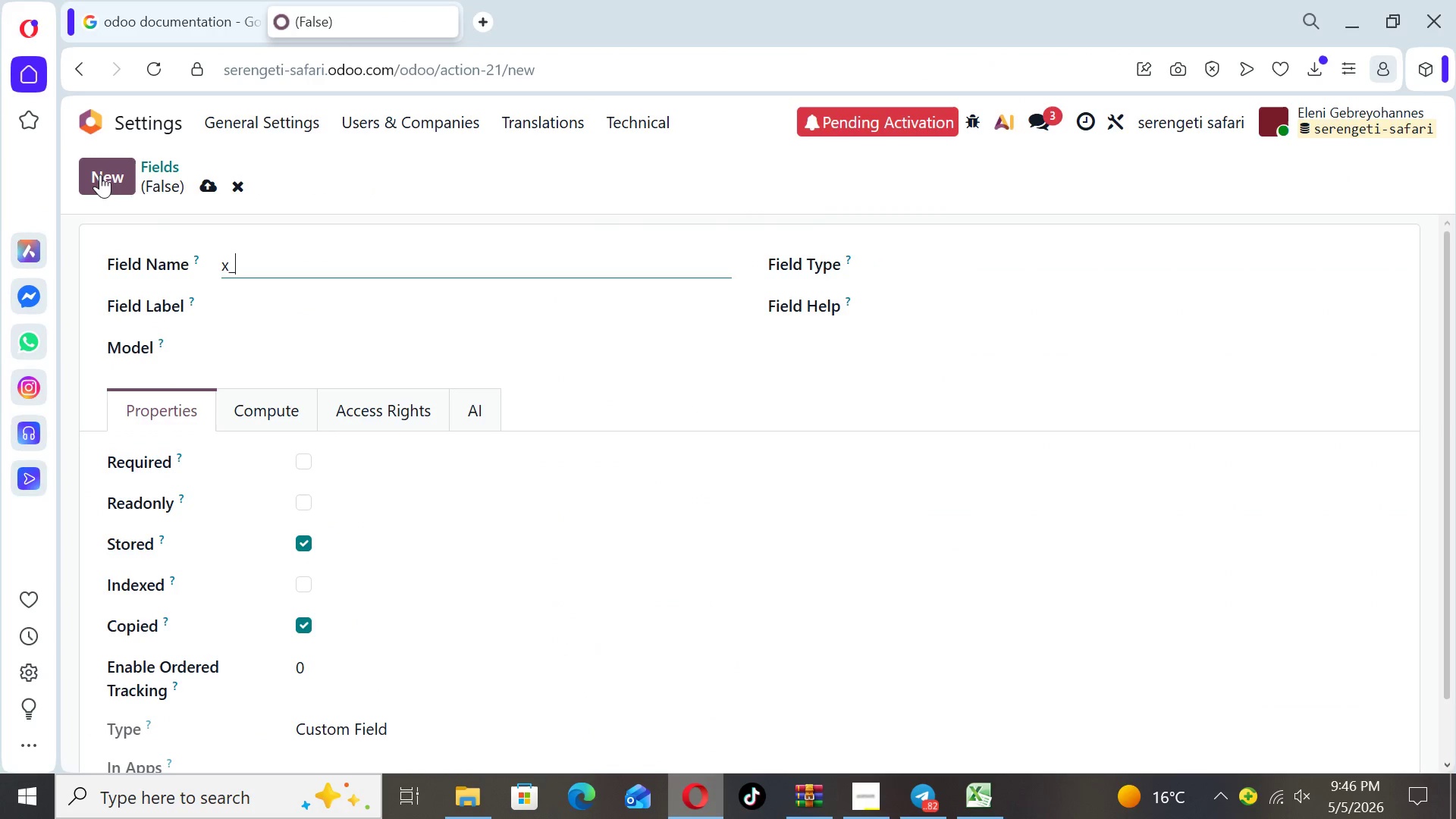 
type(eco_preference)
 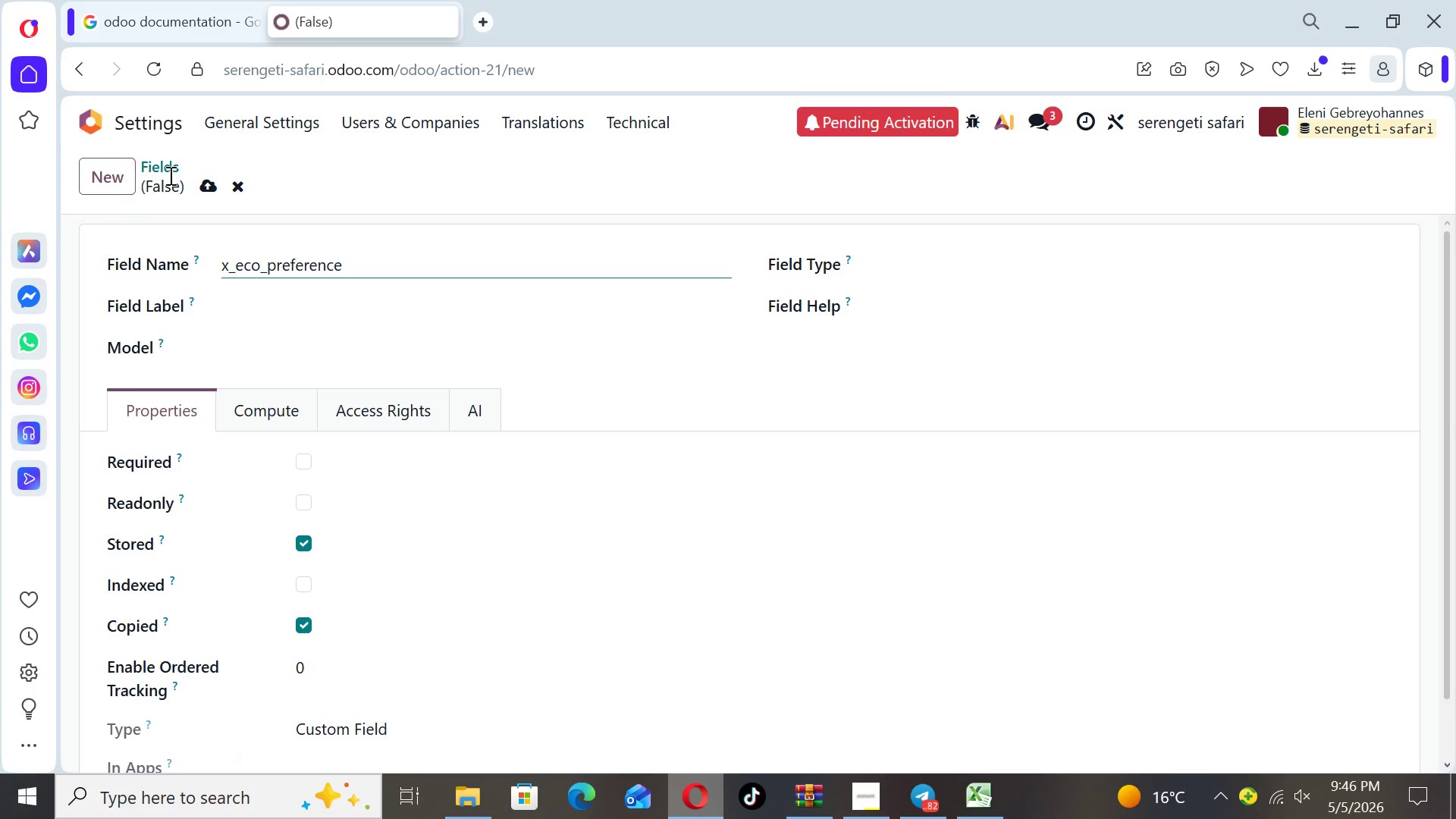 
hold_key(key=F8, duration=1.0)
 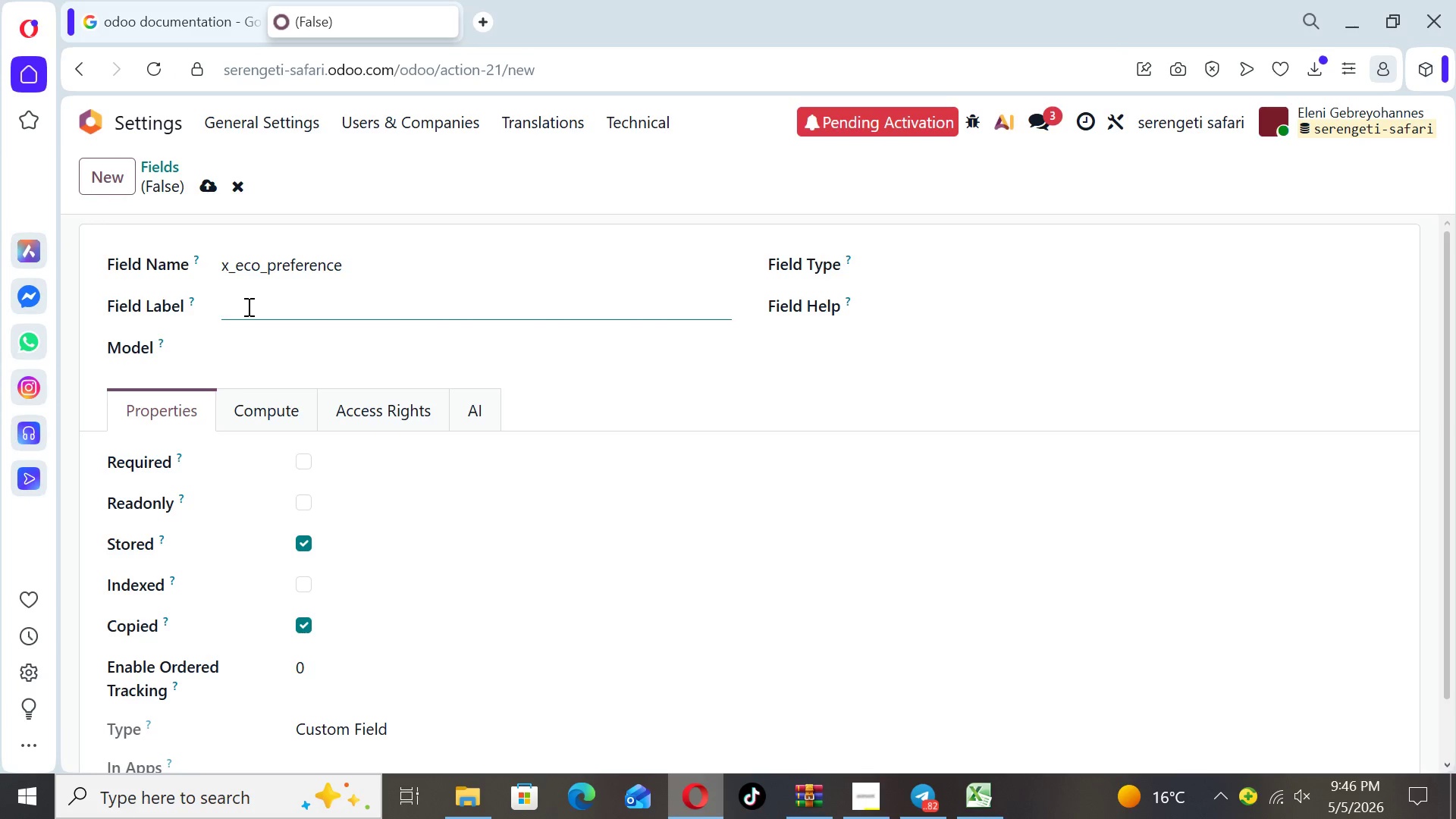 
key(F8)
 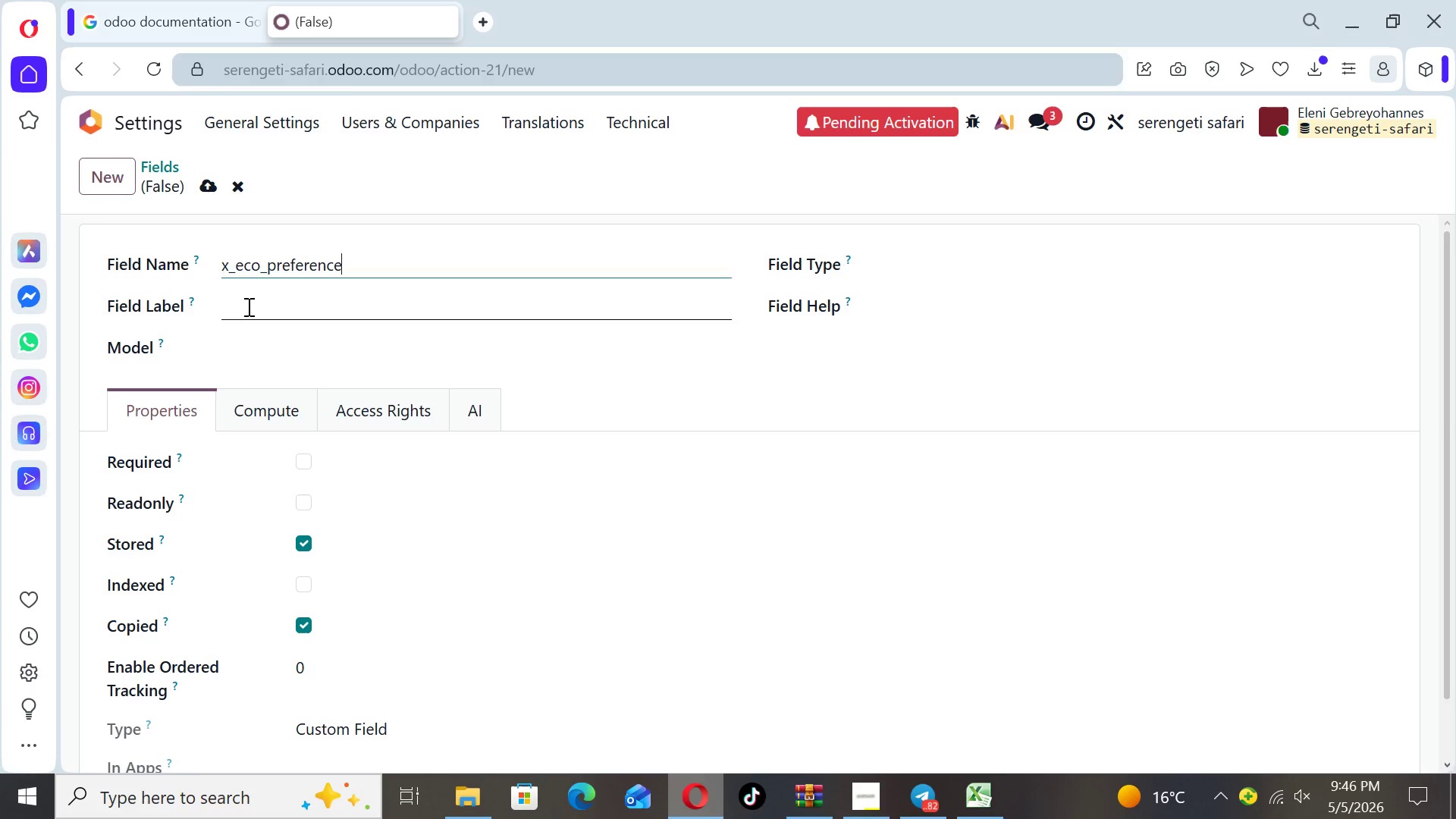 
left_click([247, 306])
 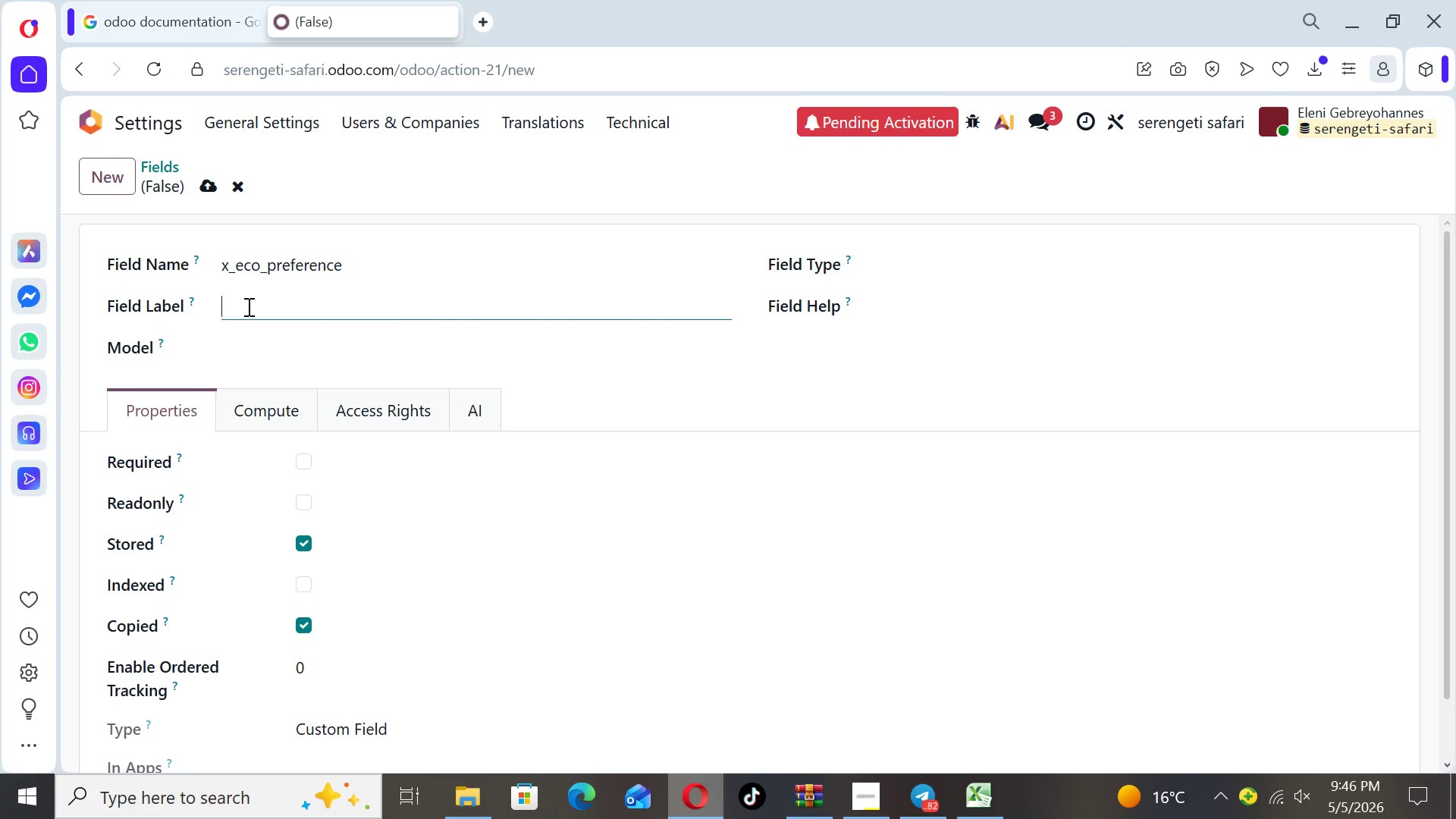 
type(Eco-)
 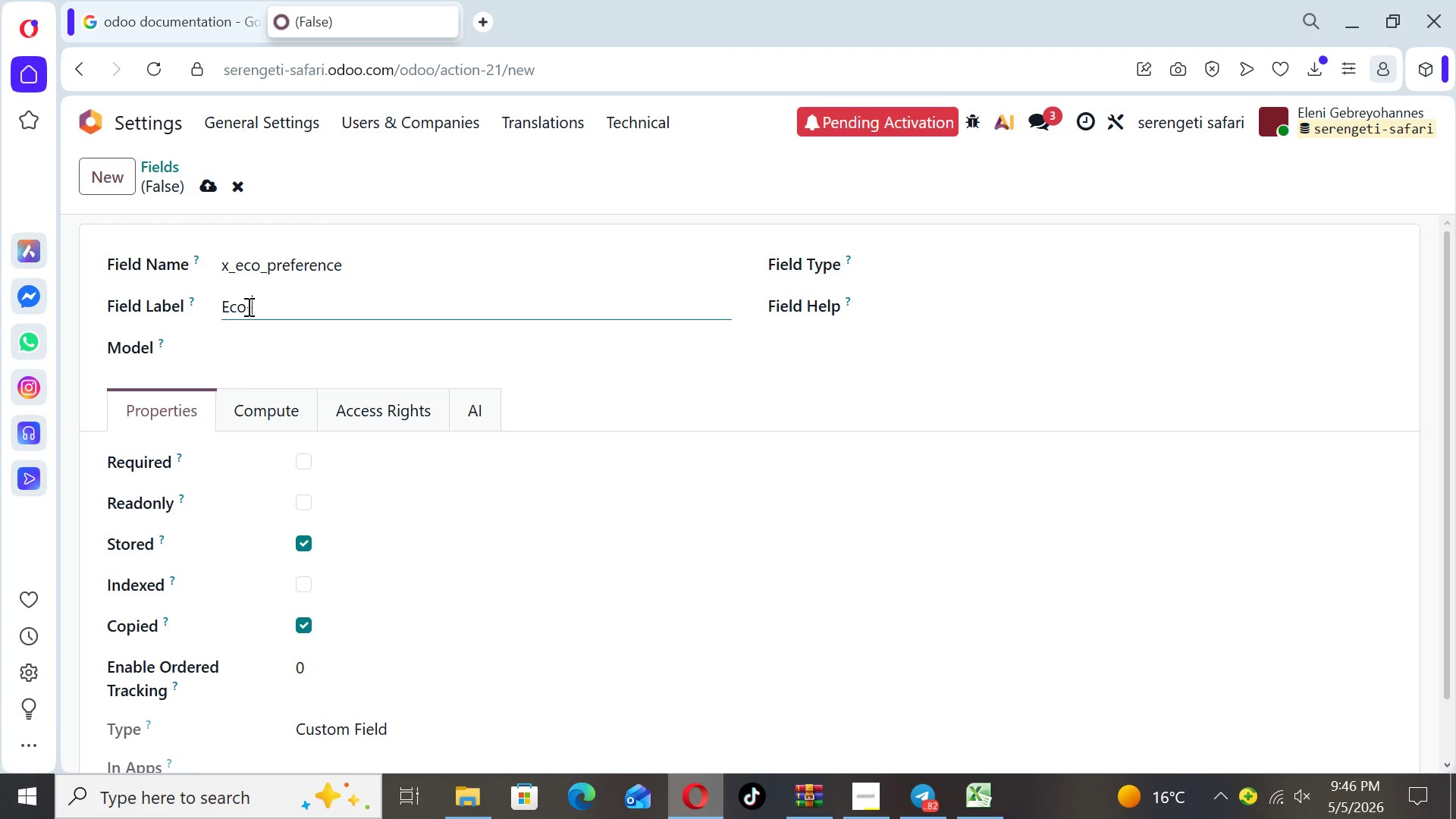 
type(Preference)
 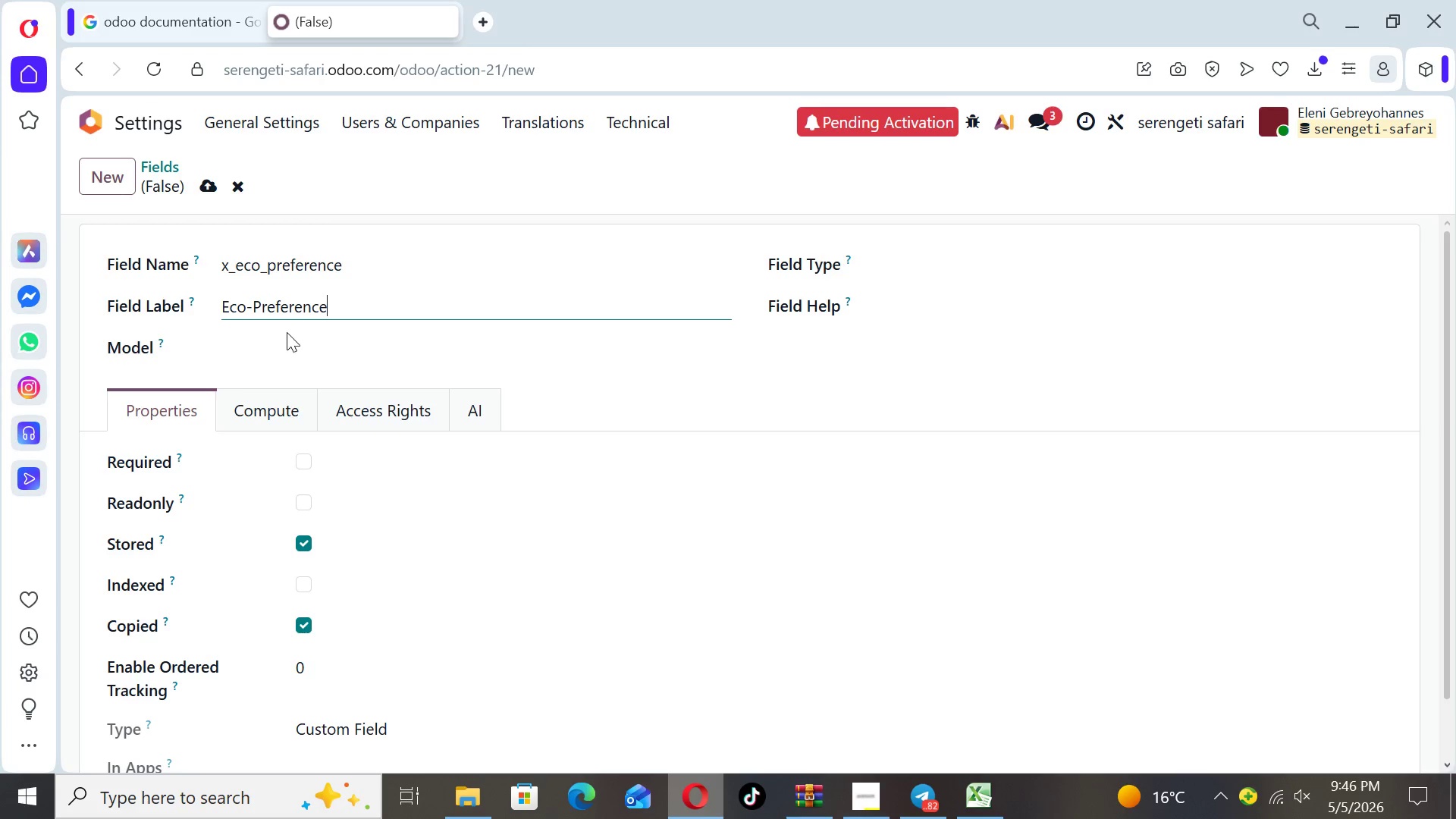 
left_click([288, 347])
 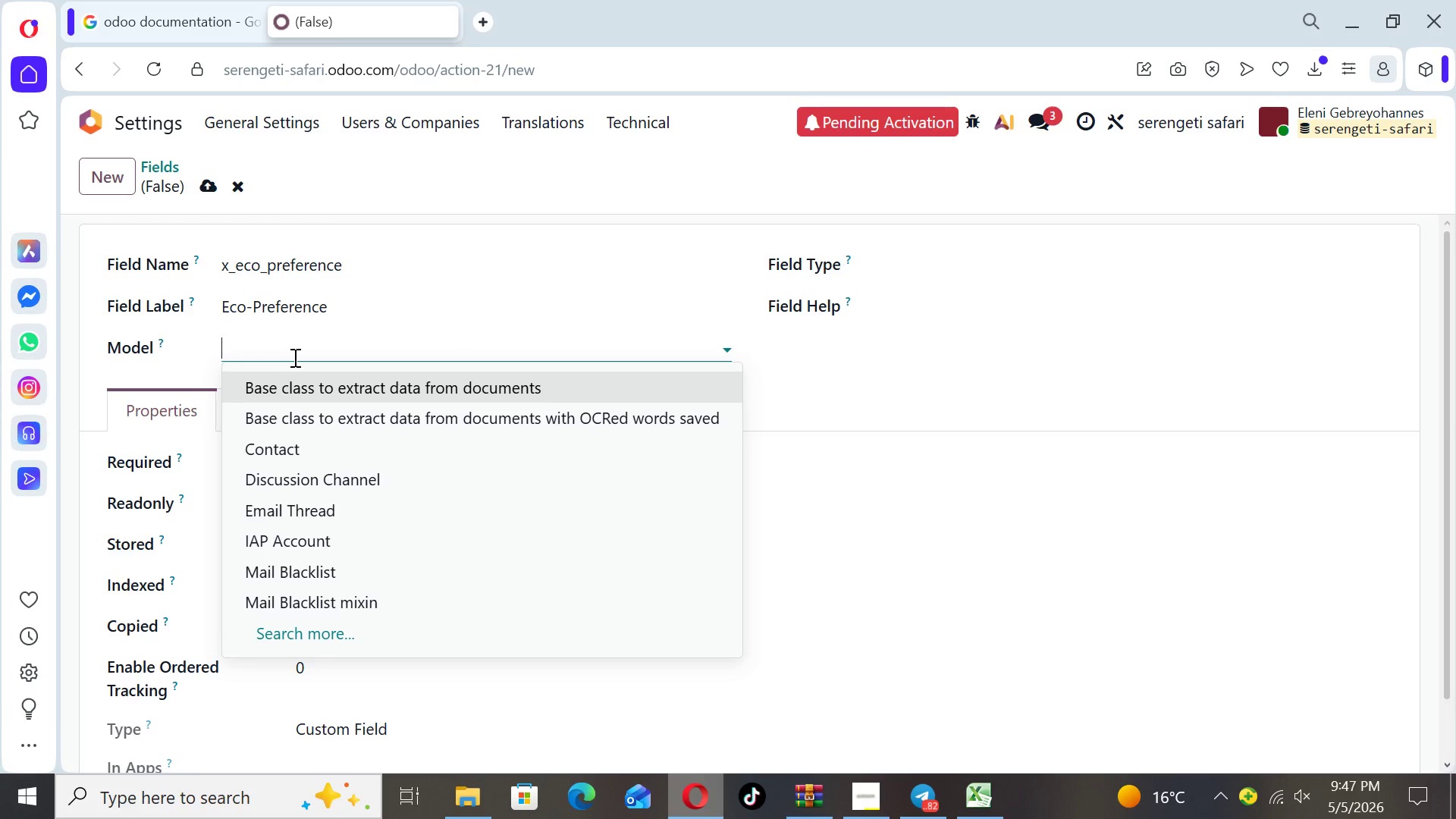 
type(ma)
 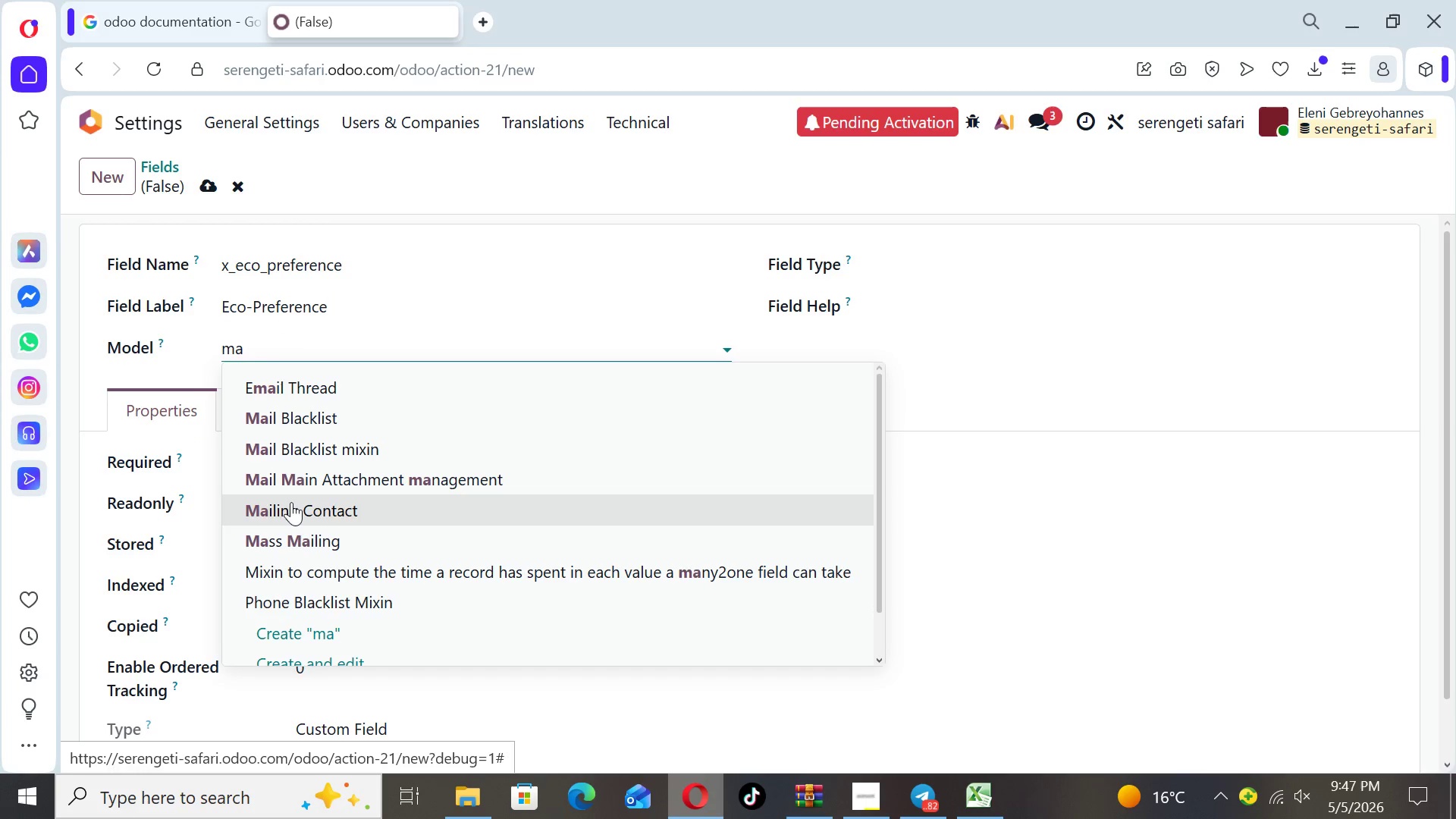 
left_click([293, 516])
 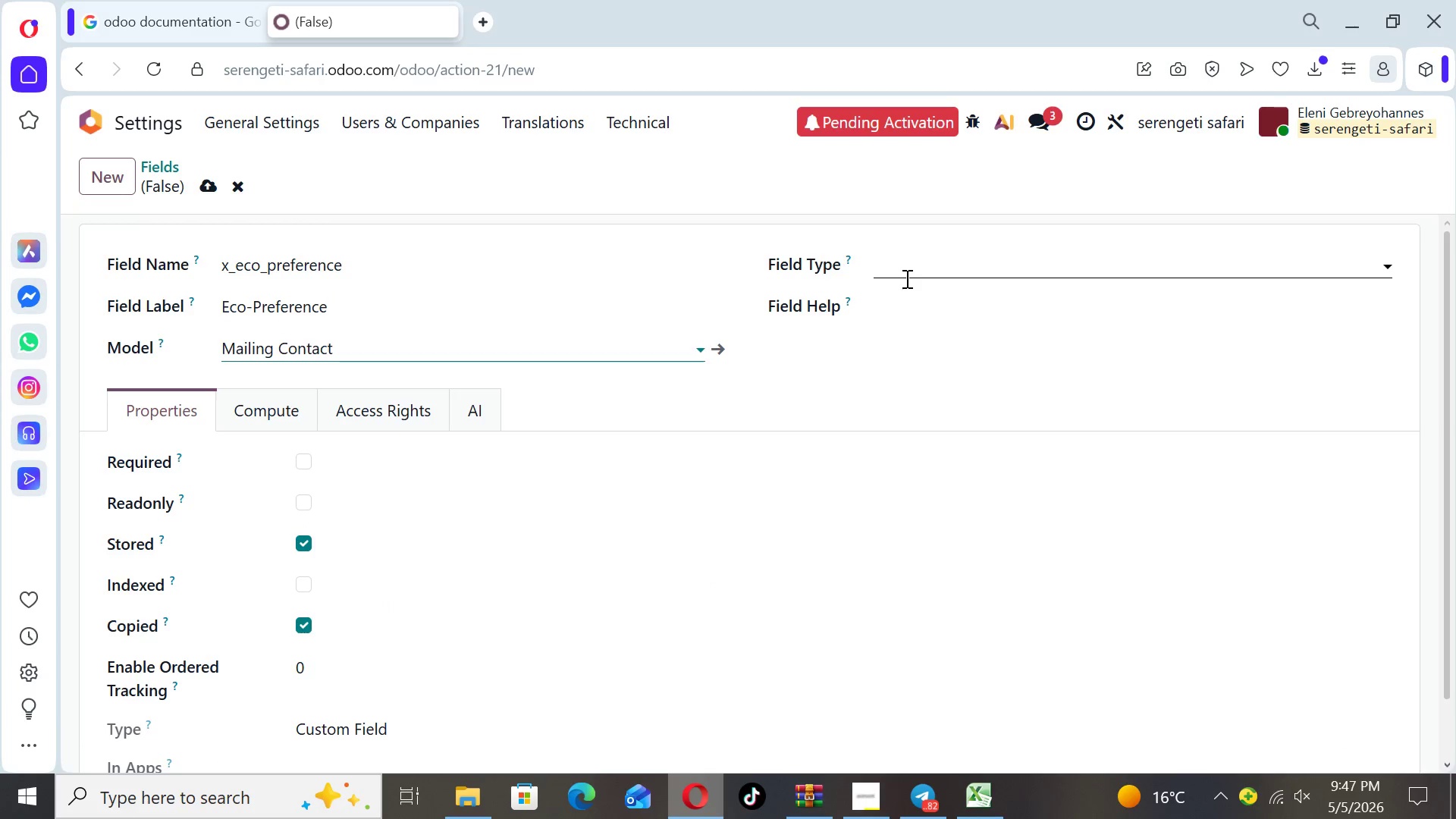 
left_click([901, 263])
 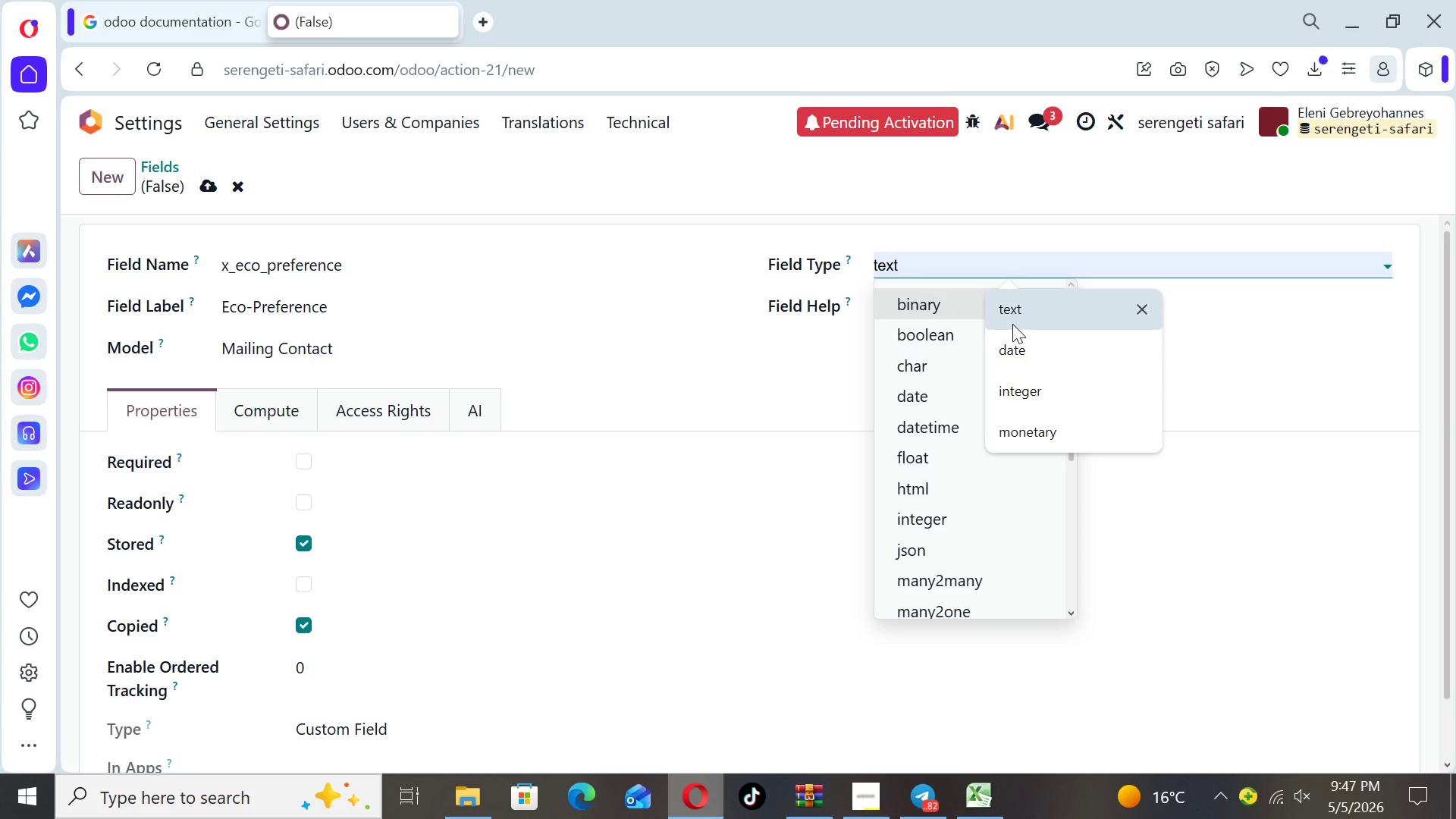 
left_click([1012, 324])
 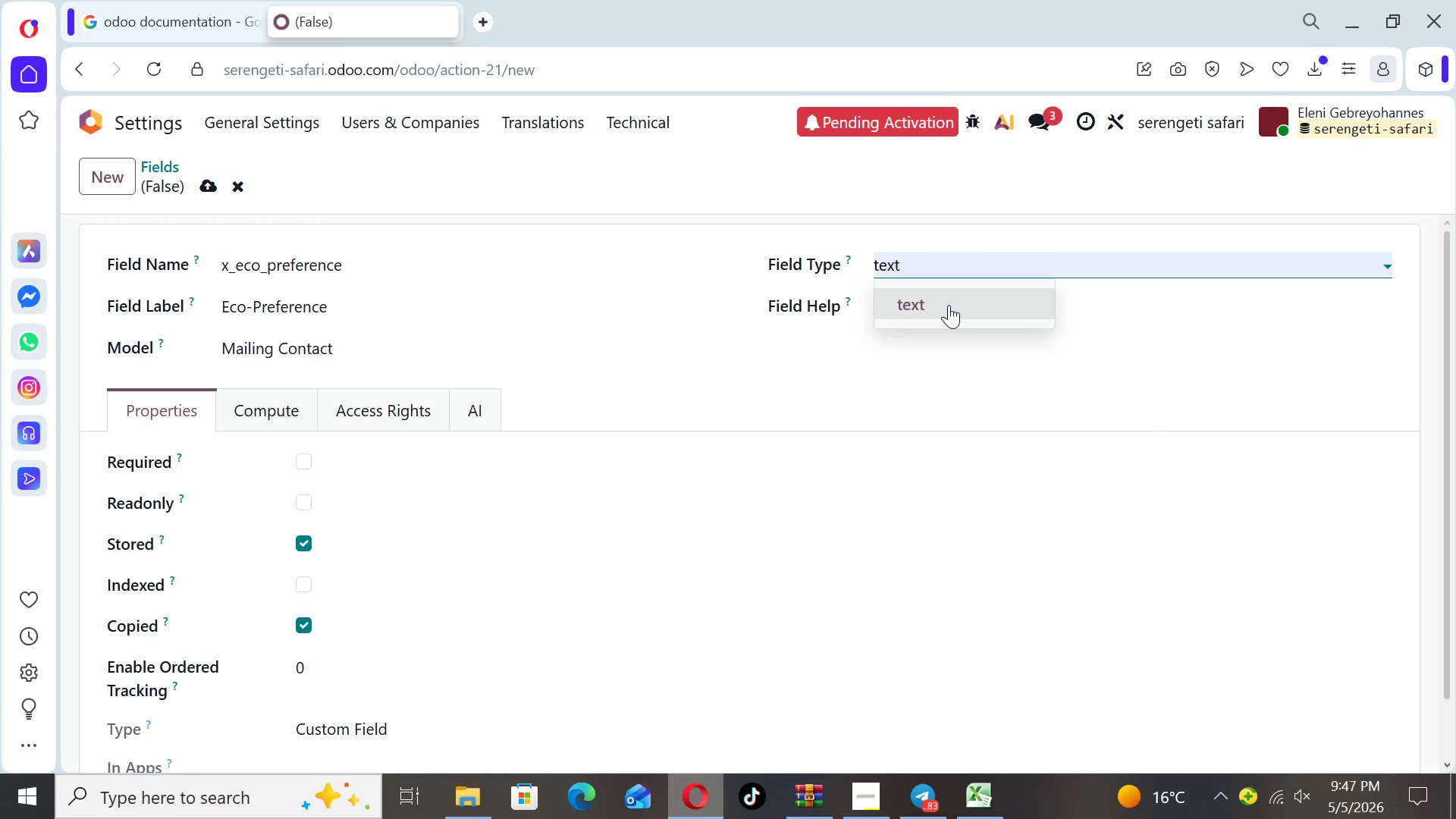 
left_click([947, 305])
 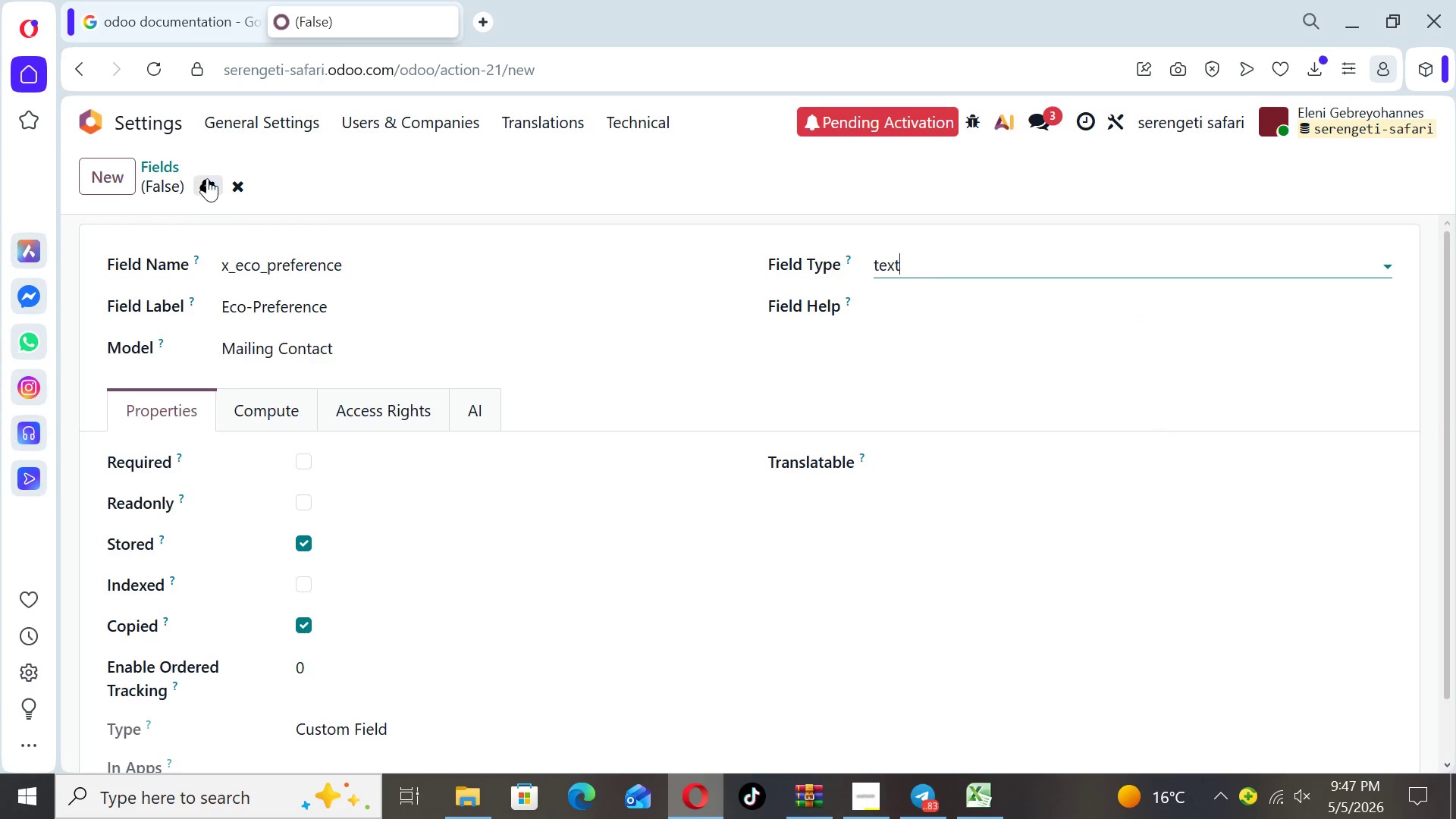 
left_click([207, 186])
 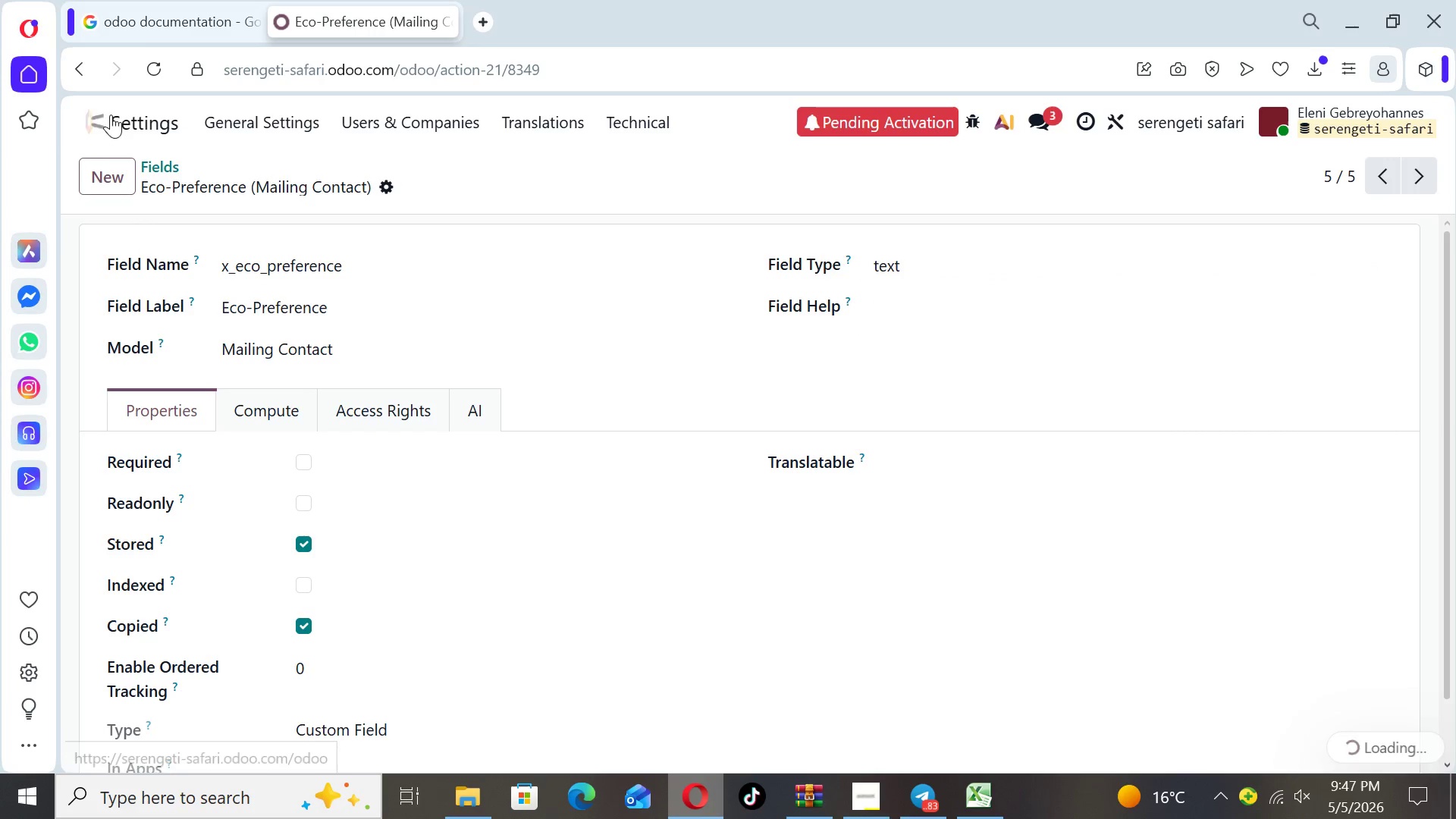 
left_click([84, 110])
 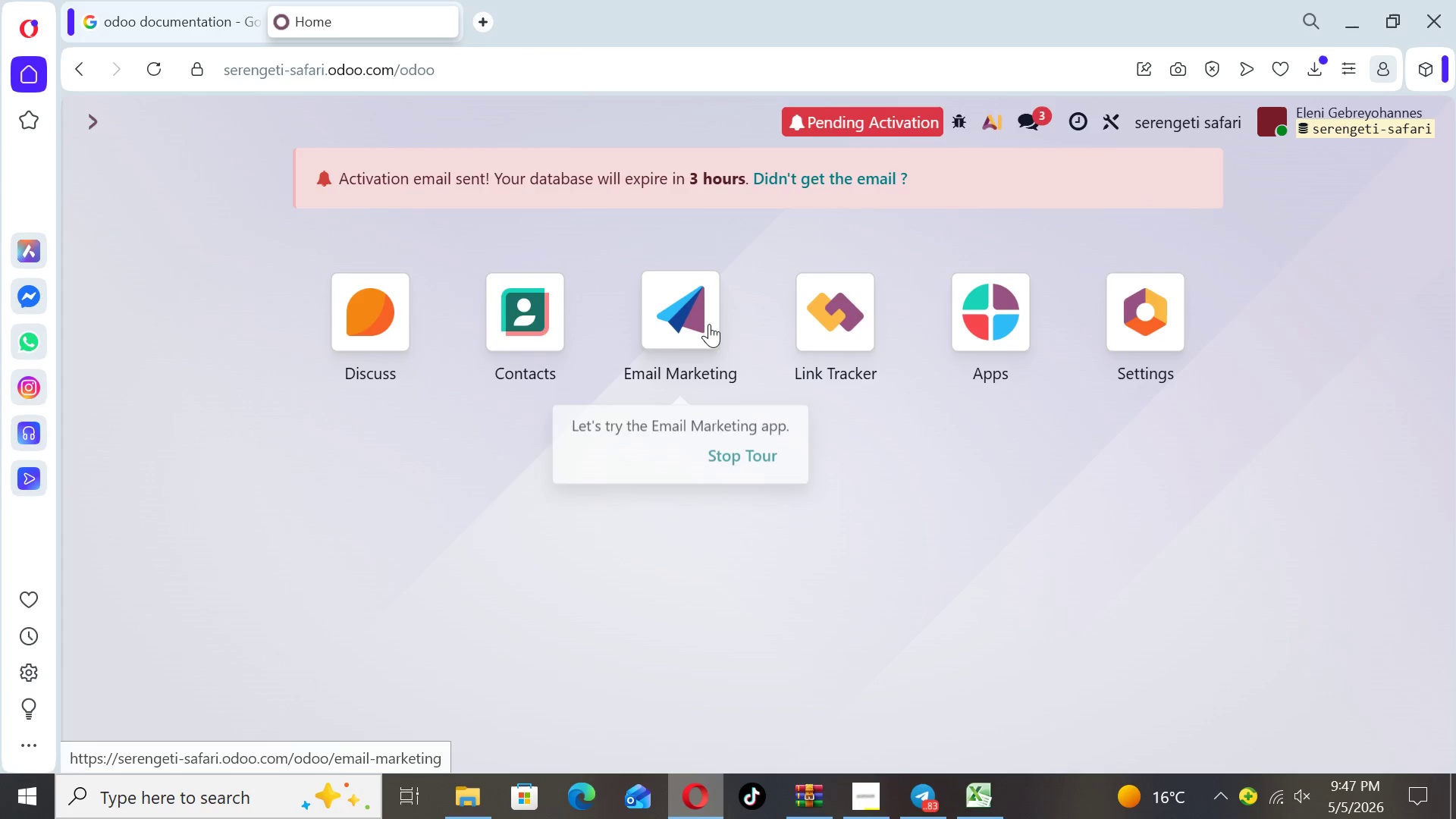 
left_click([682, 312])
 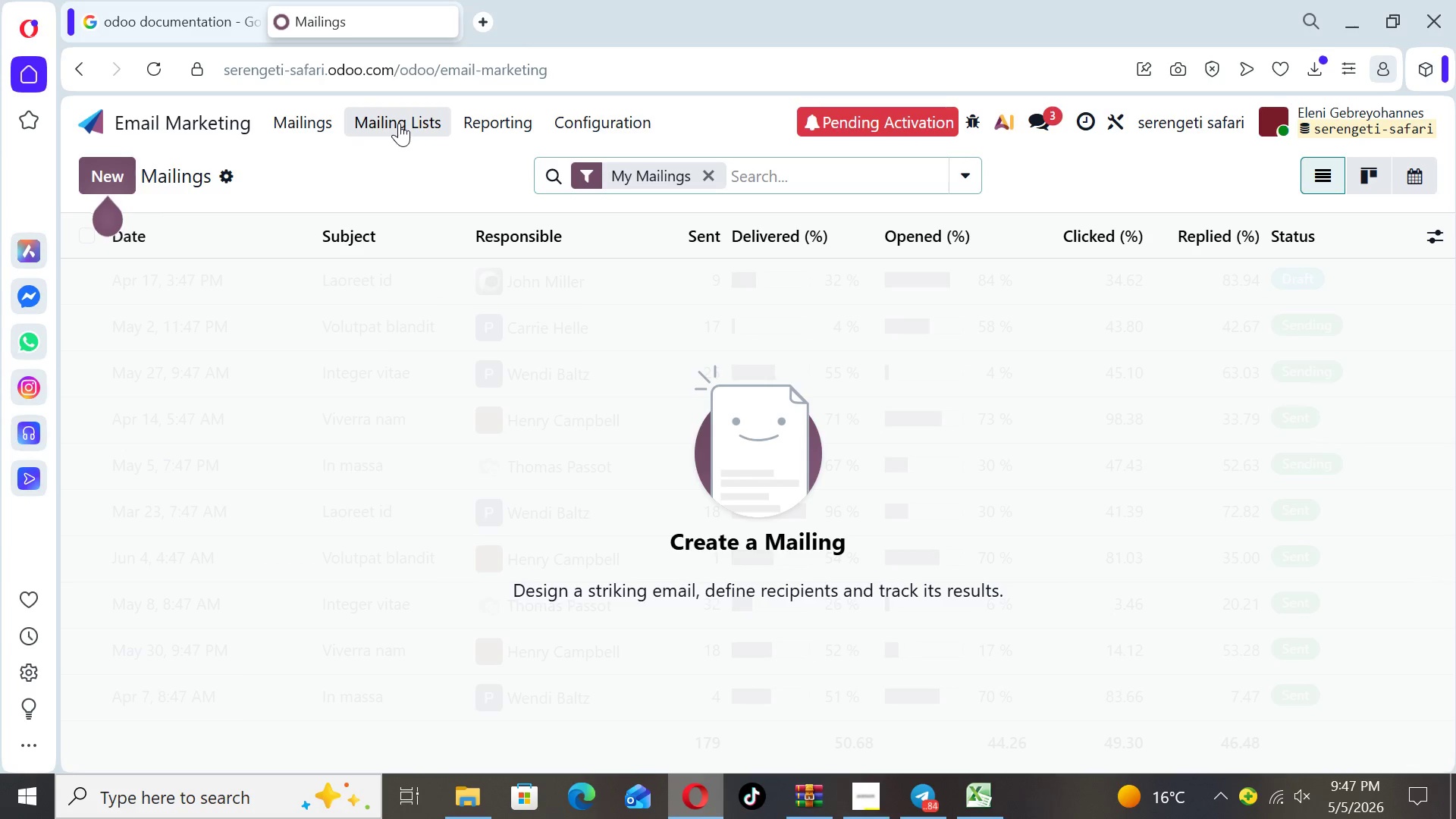 
wait(10.05)
 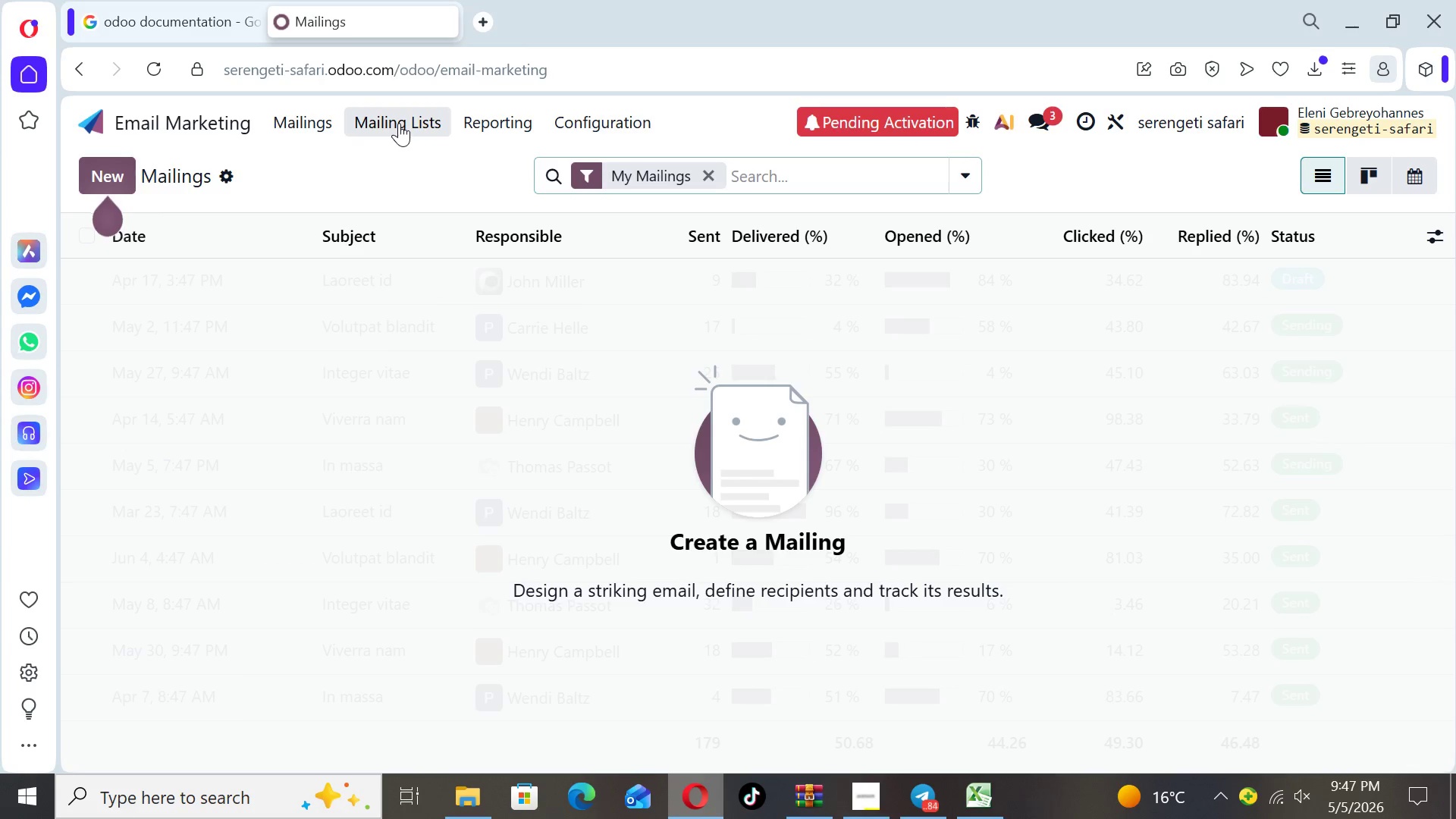 
hold_key(key=F8, duration=0.48)
 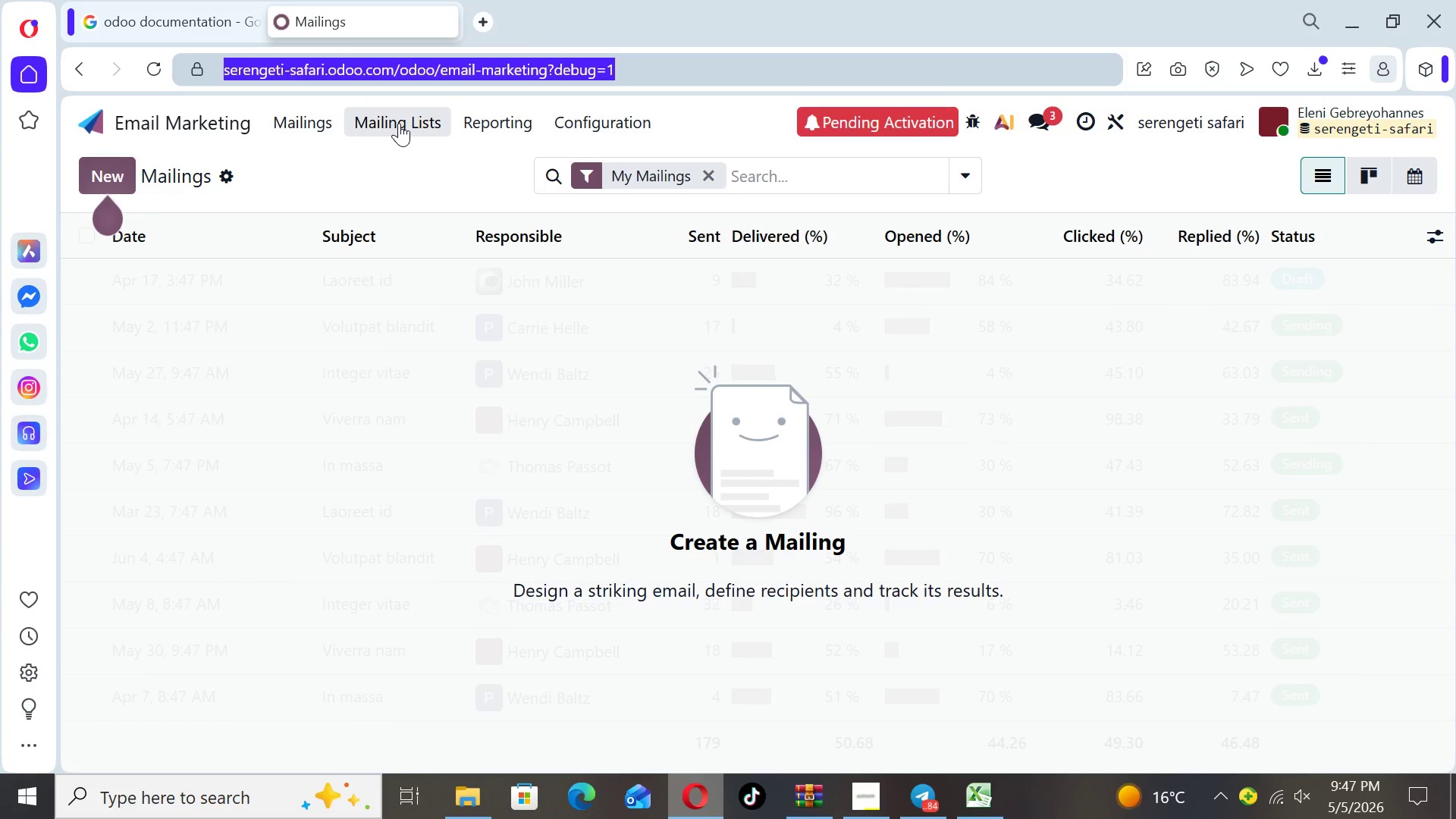 
left_click([394, 110])
 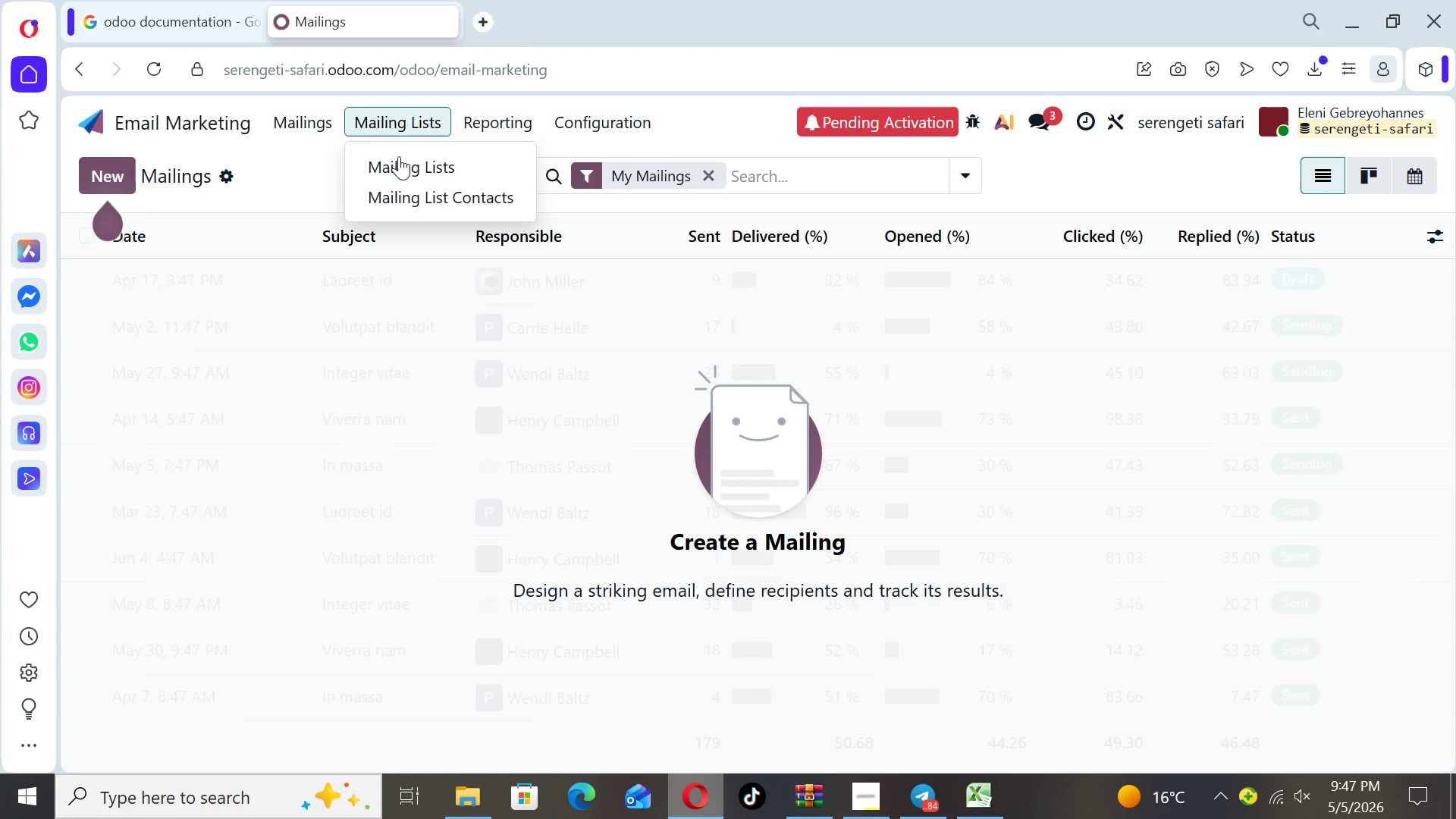 
left_click([399, 166])
 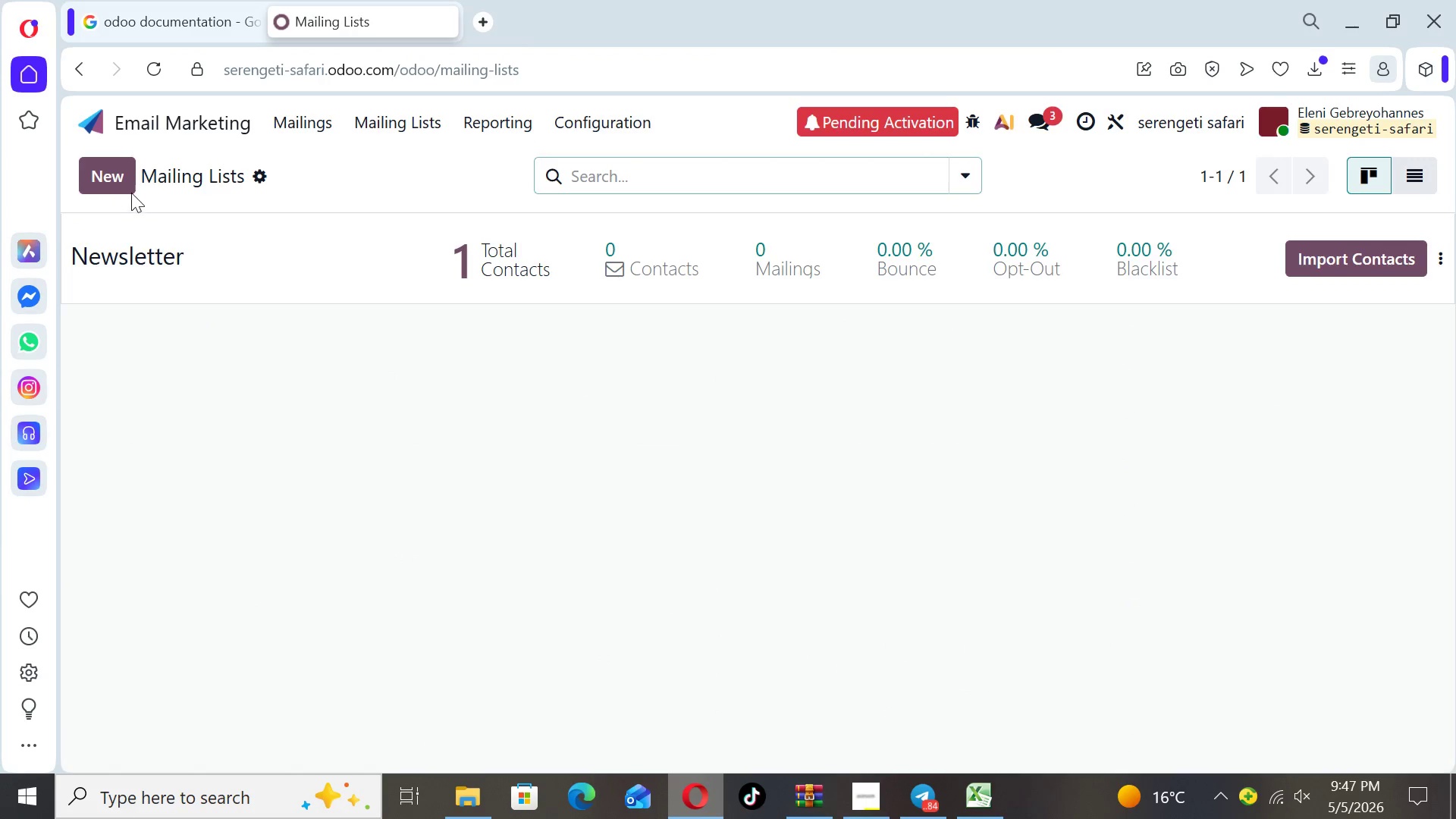 
left_click([122, 187])
 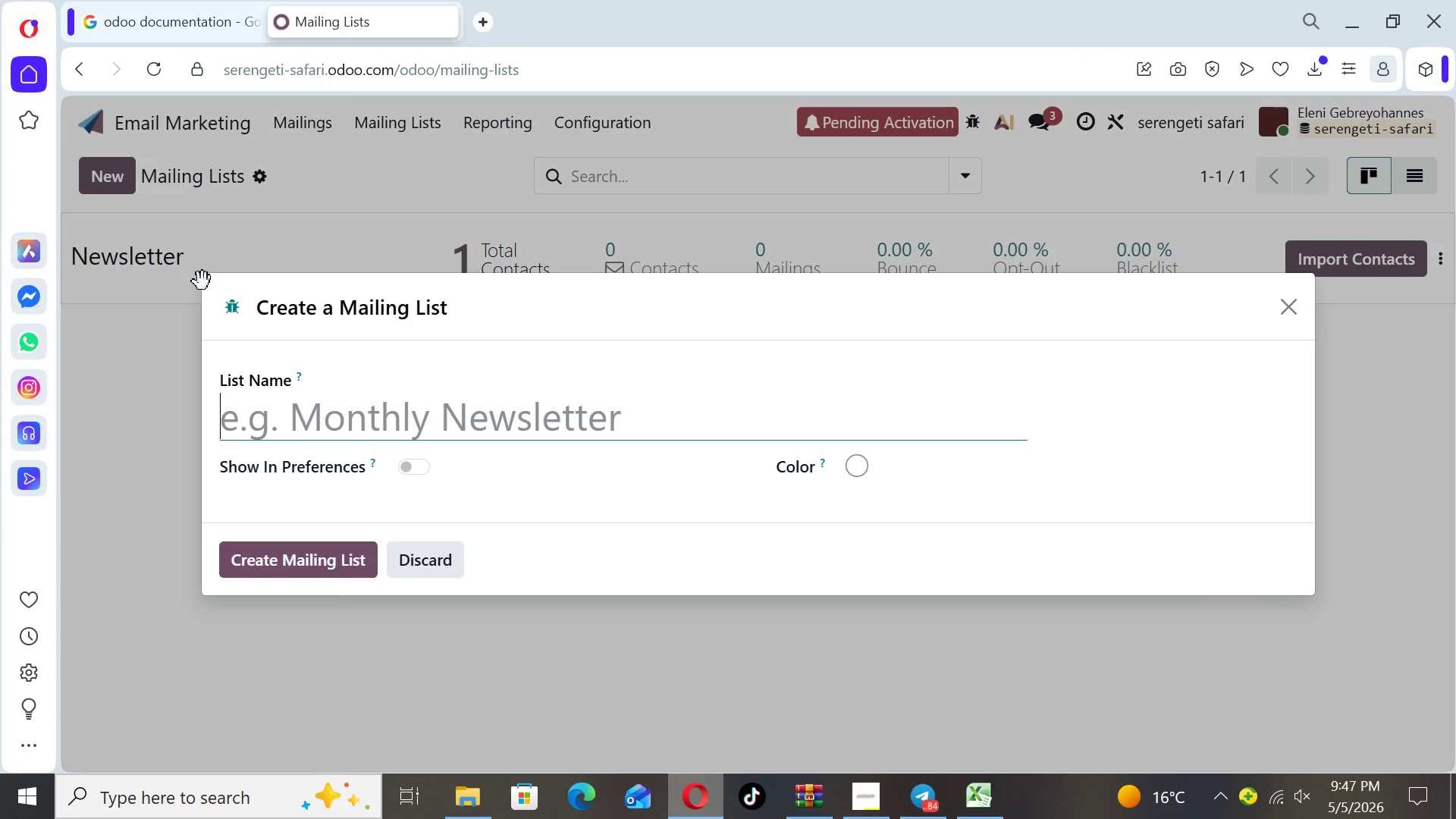 
type(High-Intent Safari Leads)
 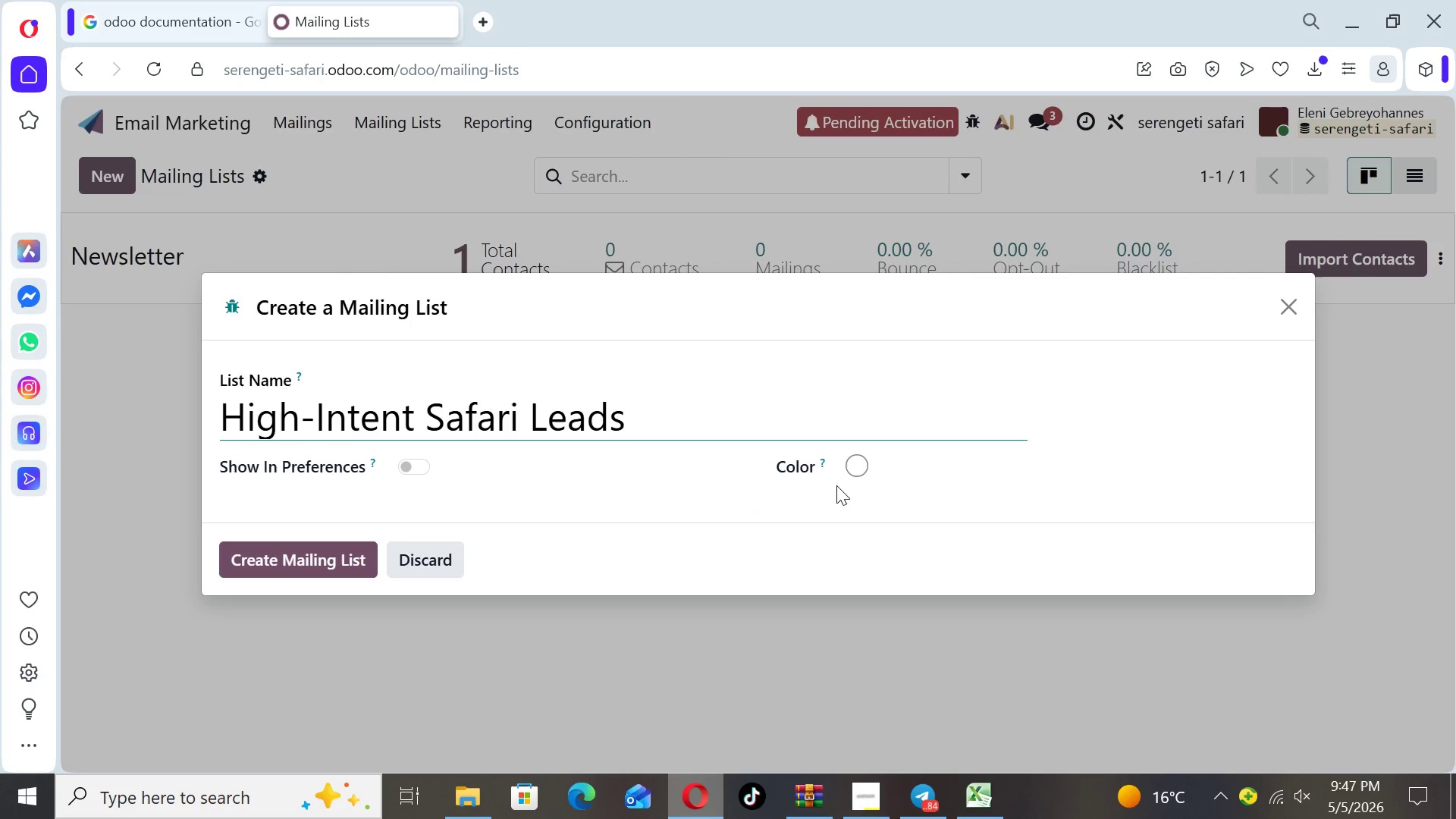 
left_click([846, 466])
 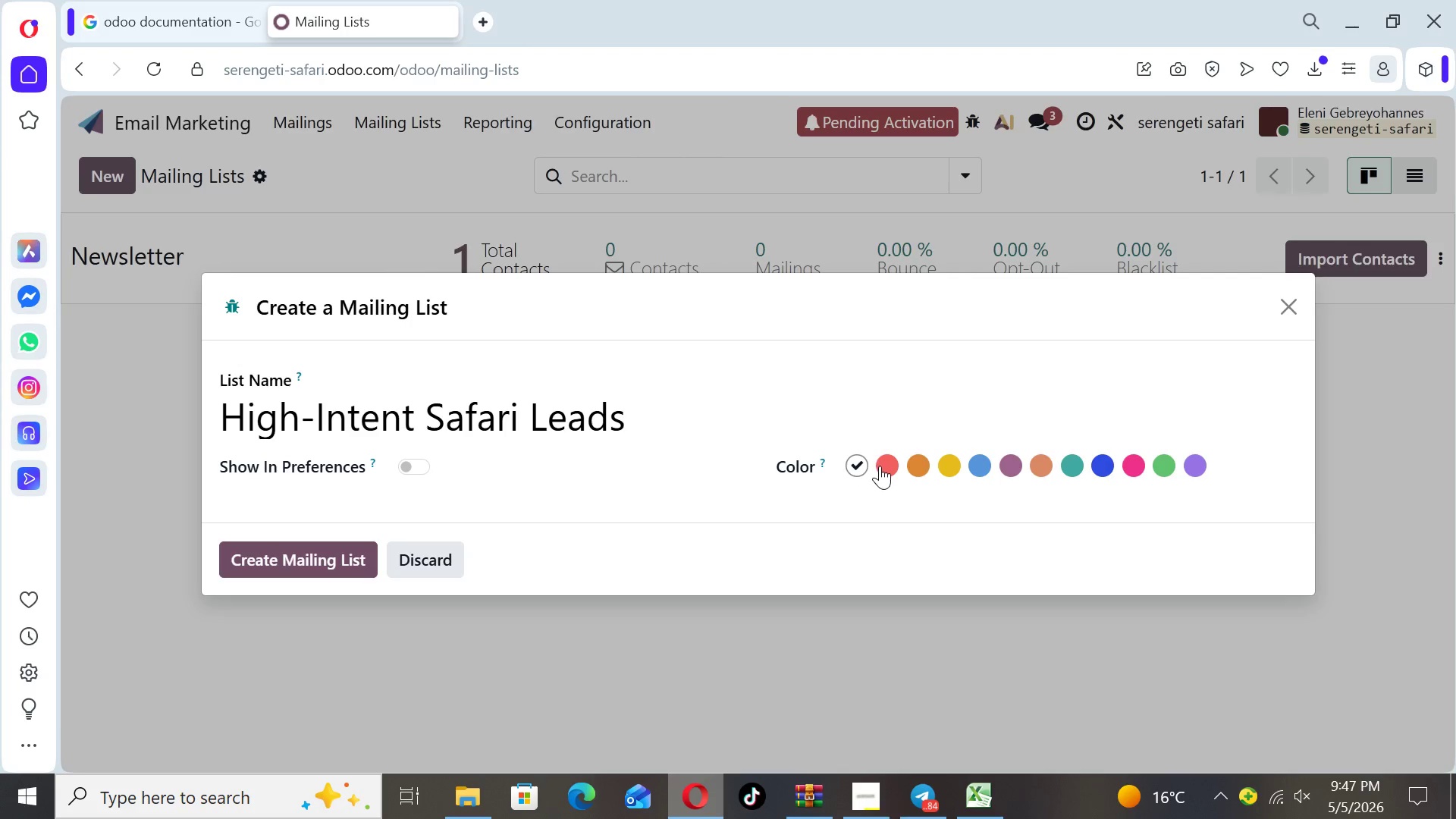 
left_click([880, 466])
 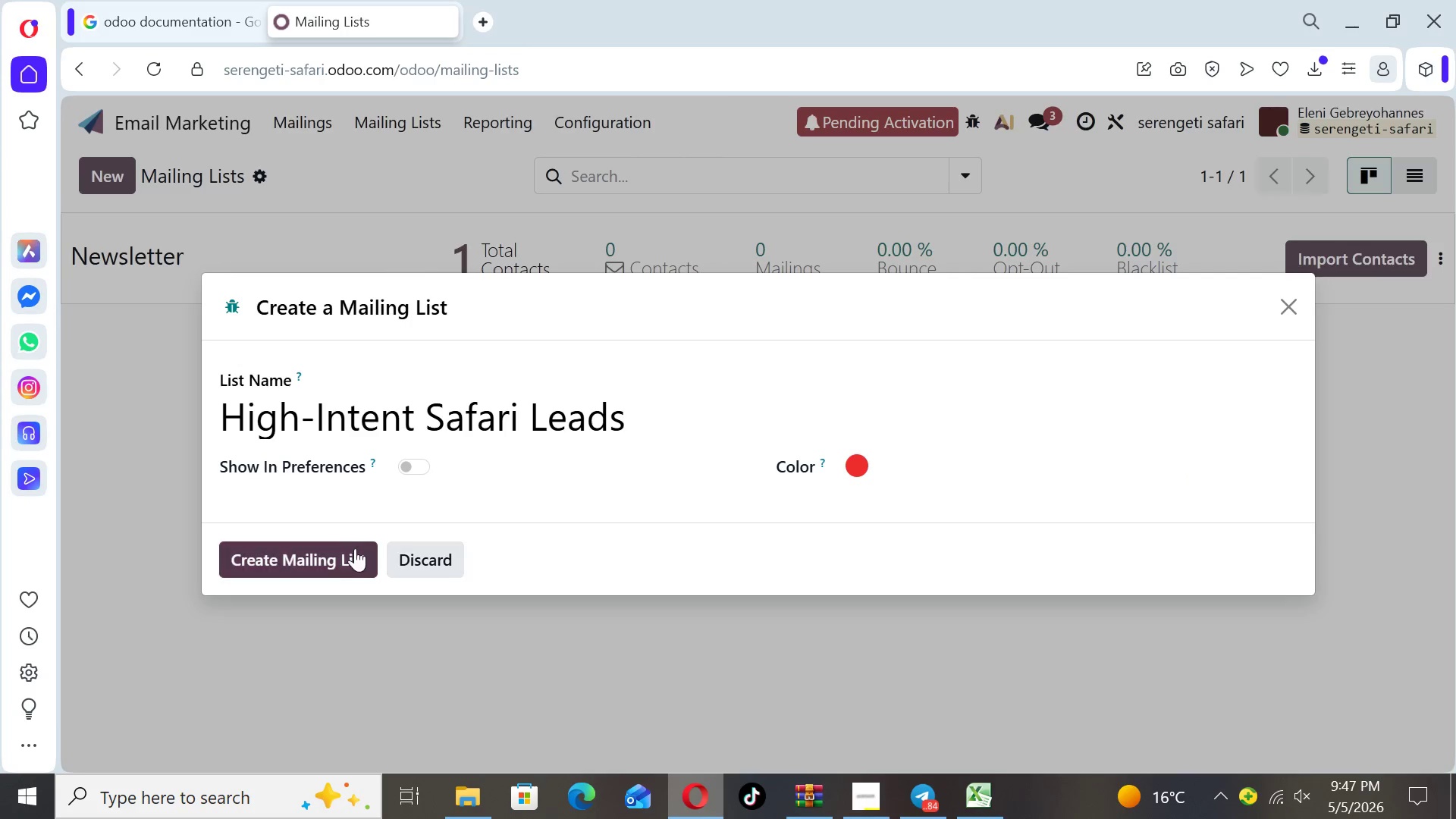 
left_click([340, 551])
 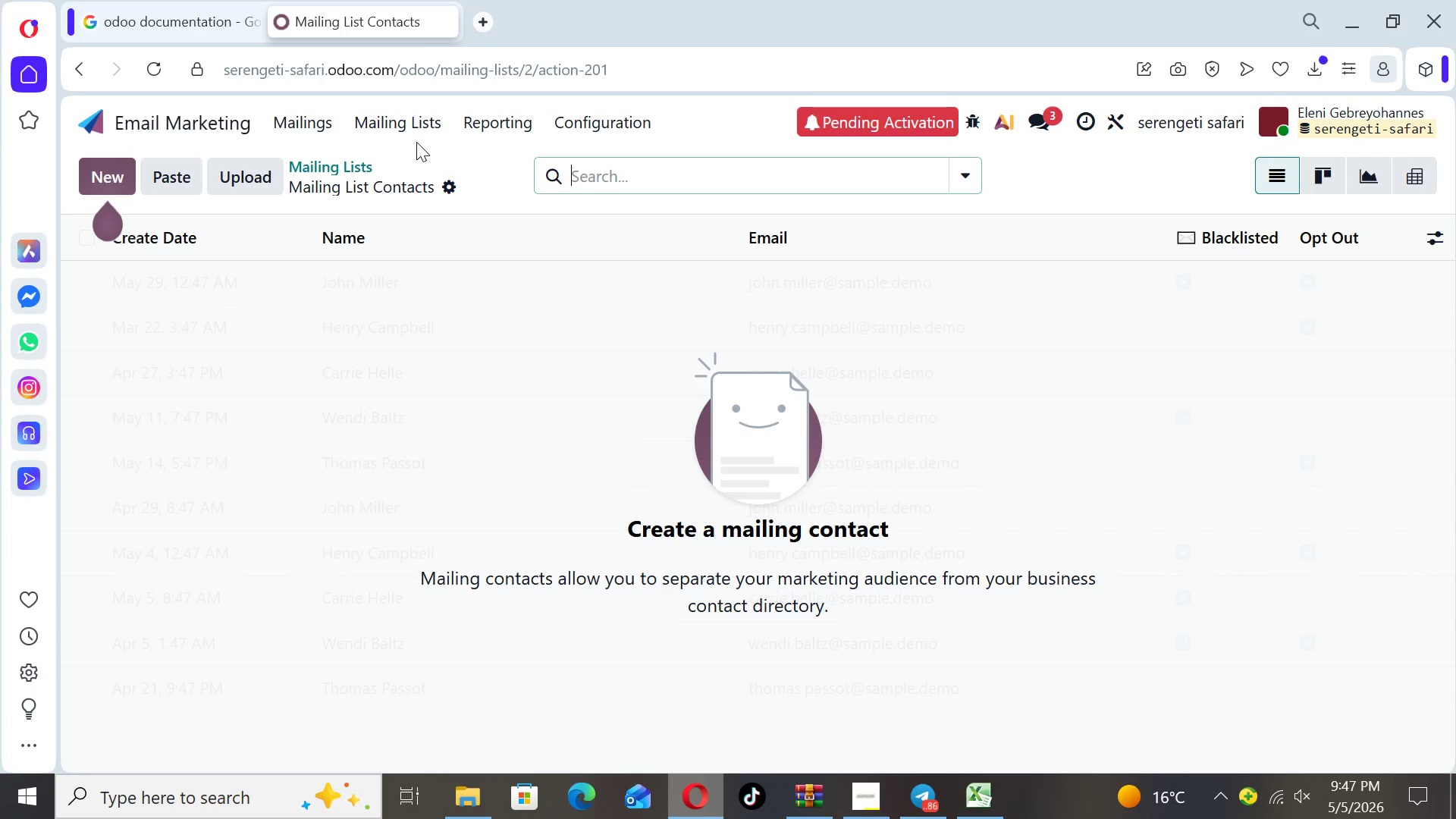 
left_click([408, 118])
 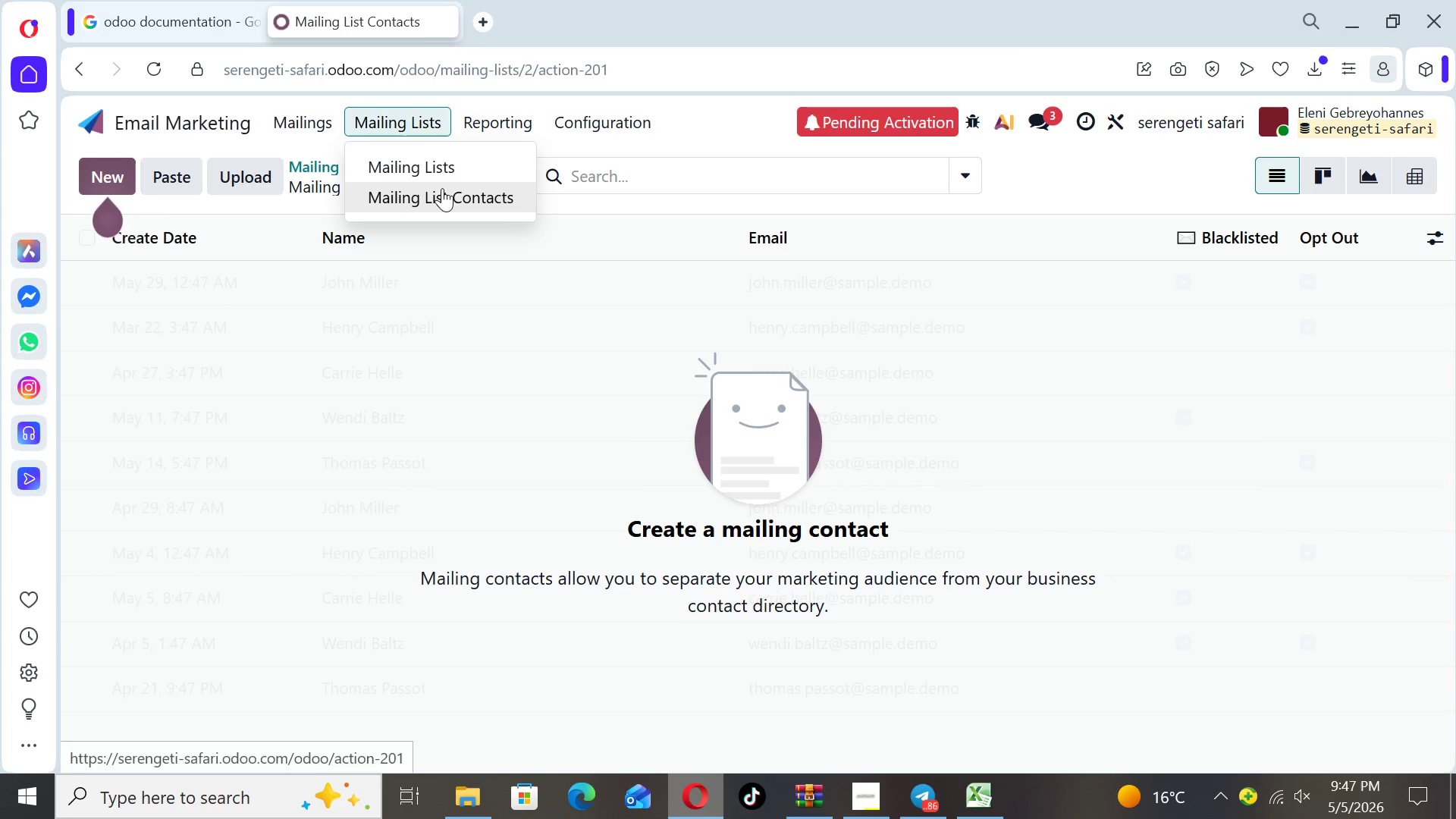 
left_click([442, 190])
 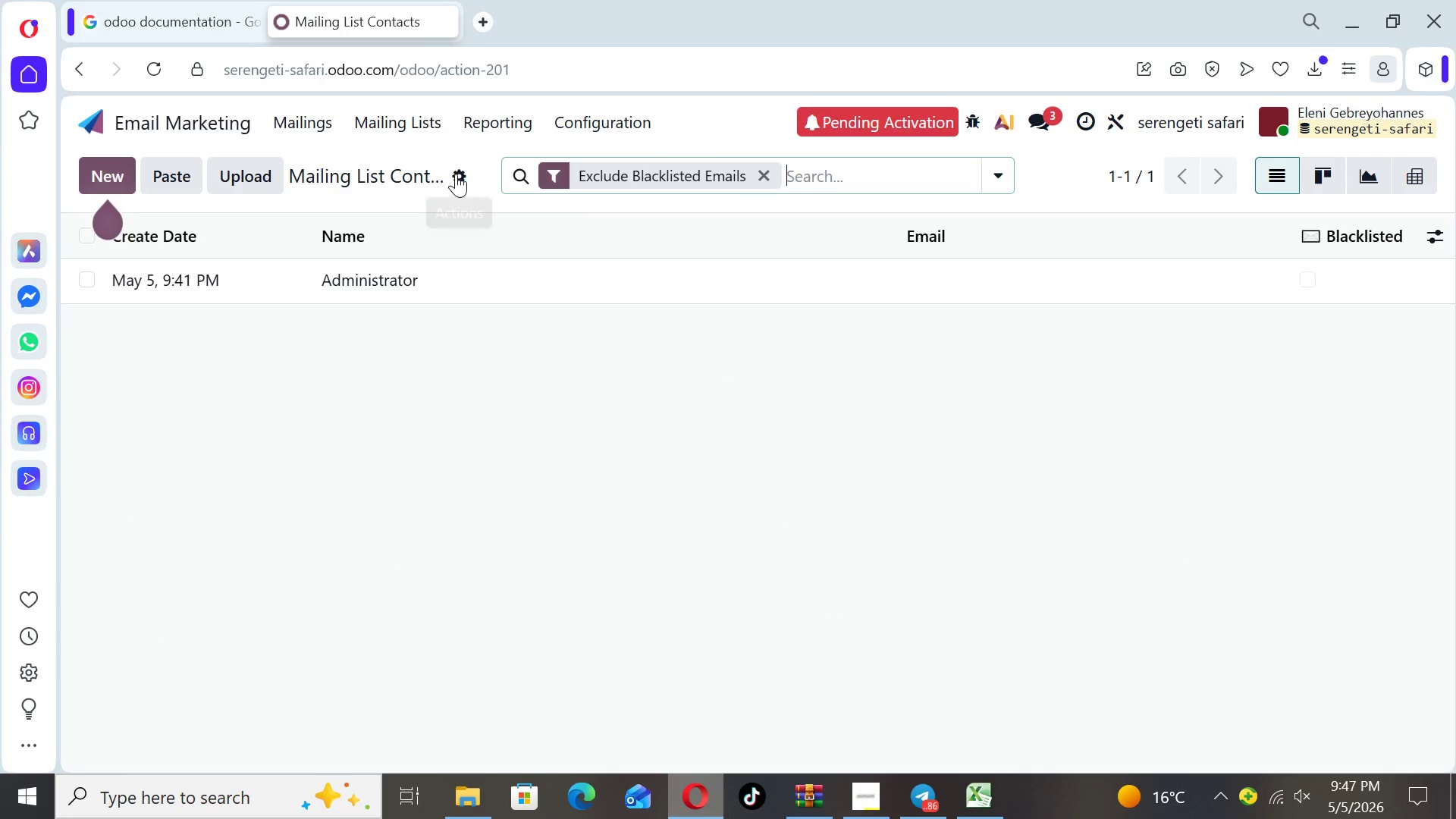 
left_click([458, 174])
 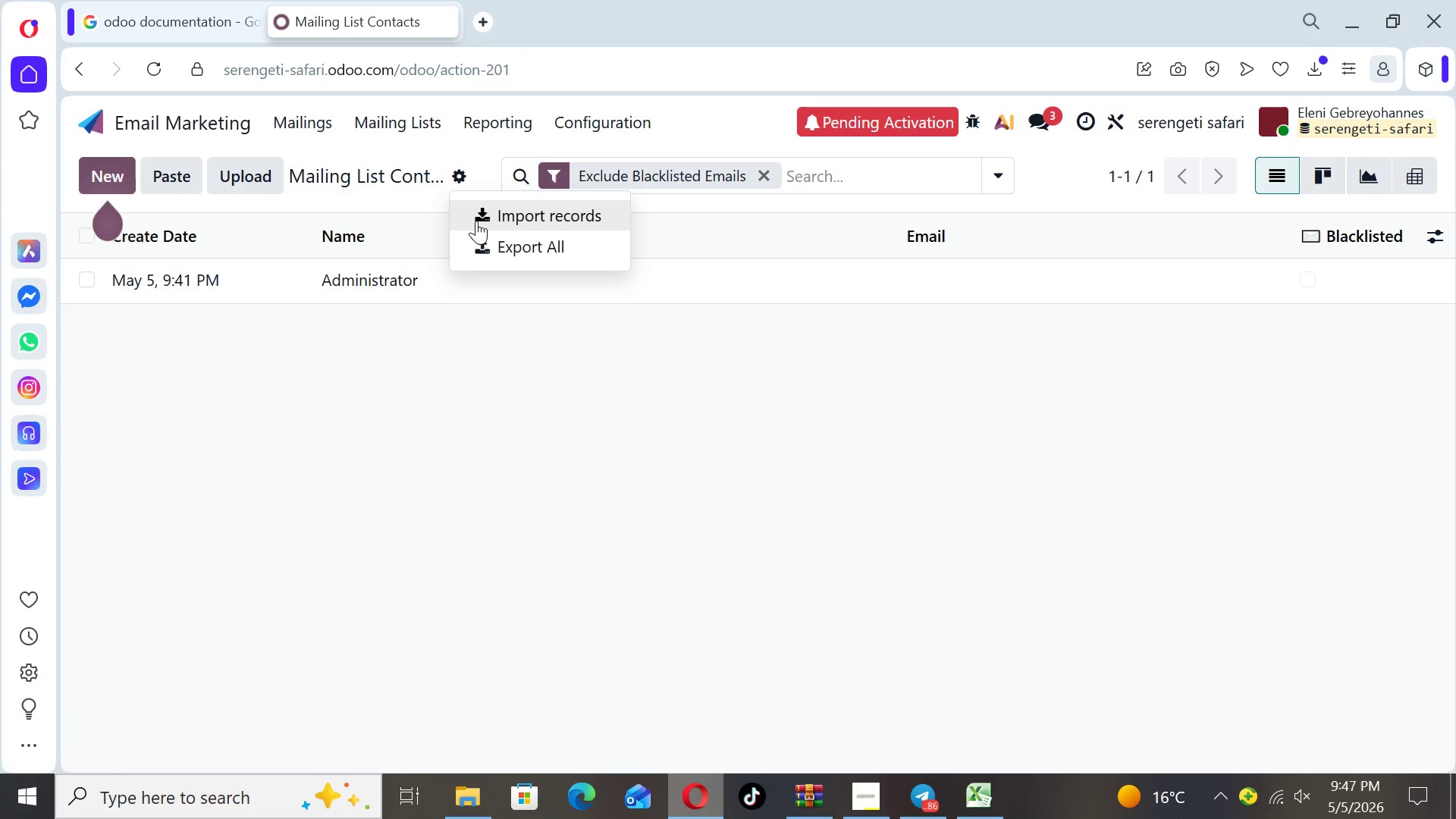 
left_click([477, 218])
 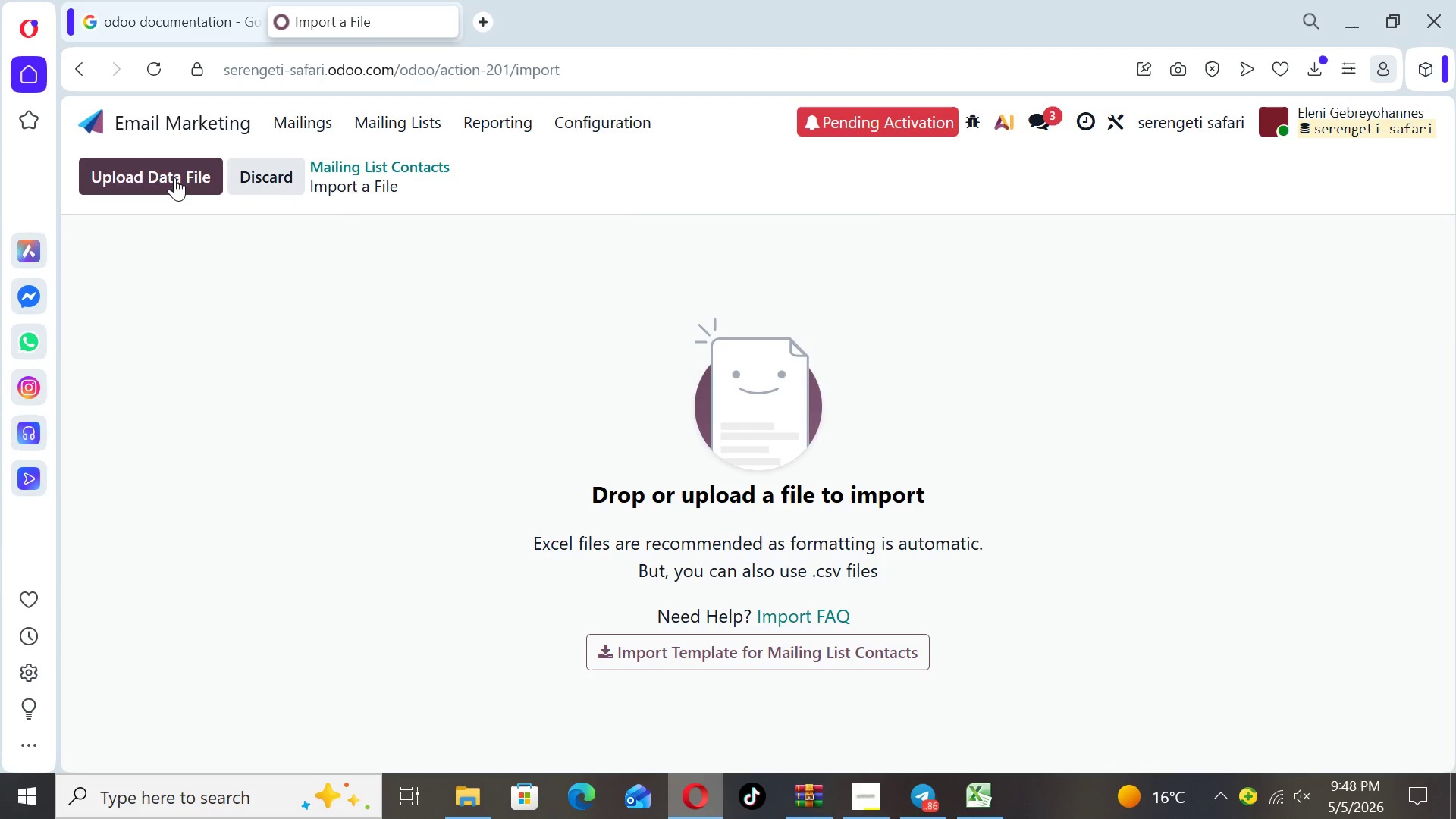 
left_click([174, 177])
 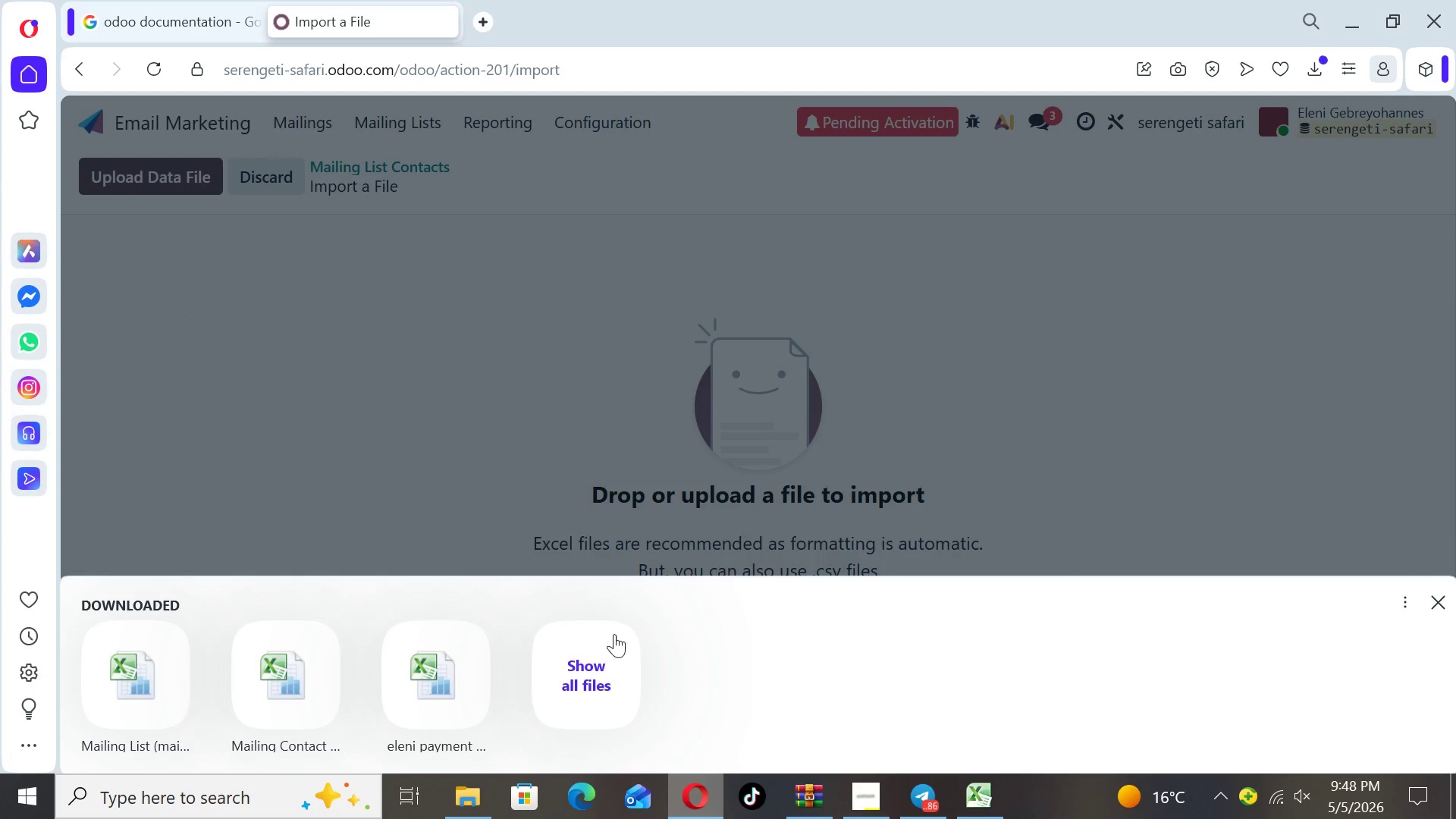 
left_click([603, 655])
 